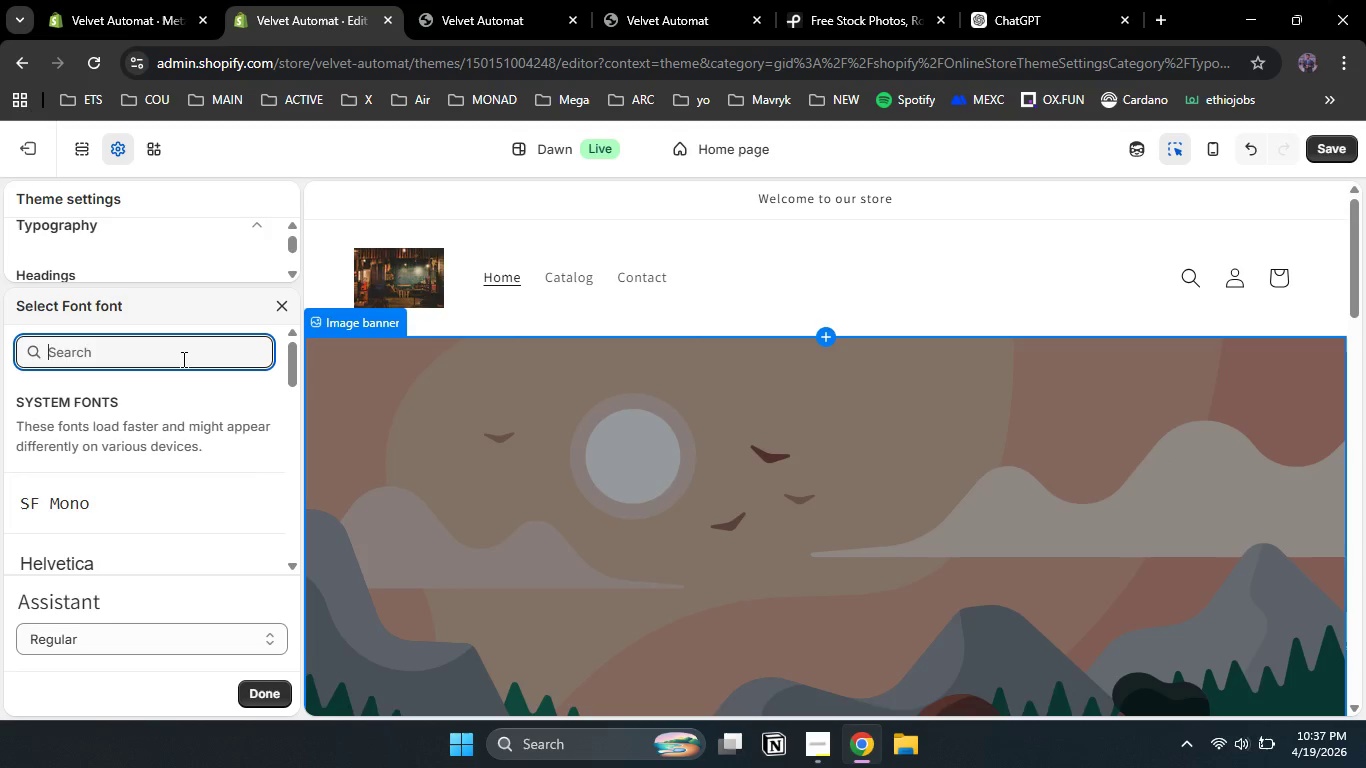 
type(LEAG)
 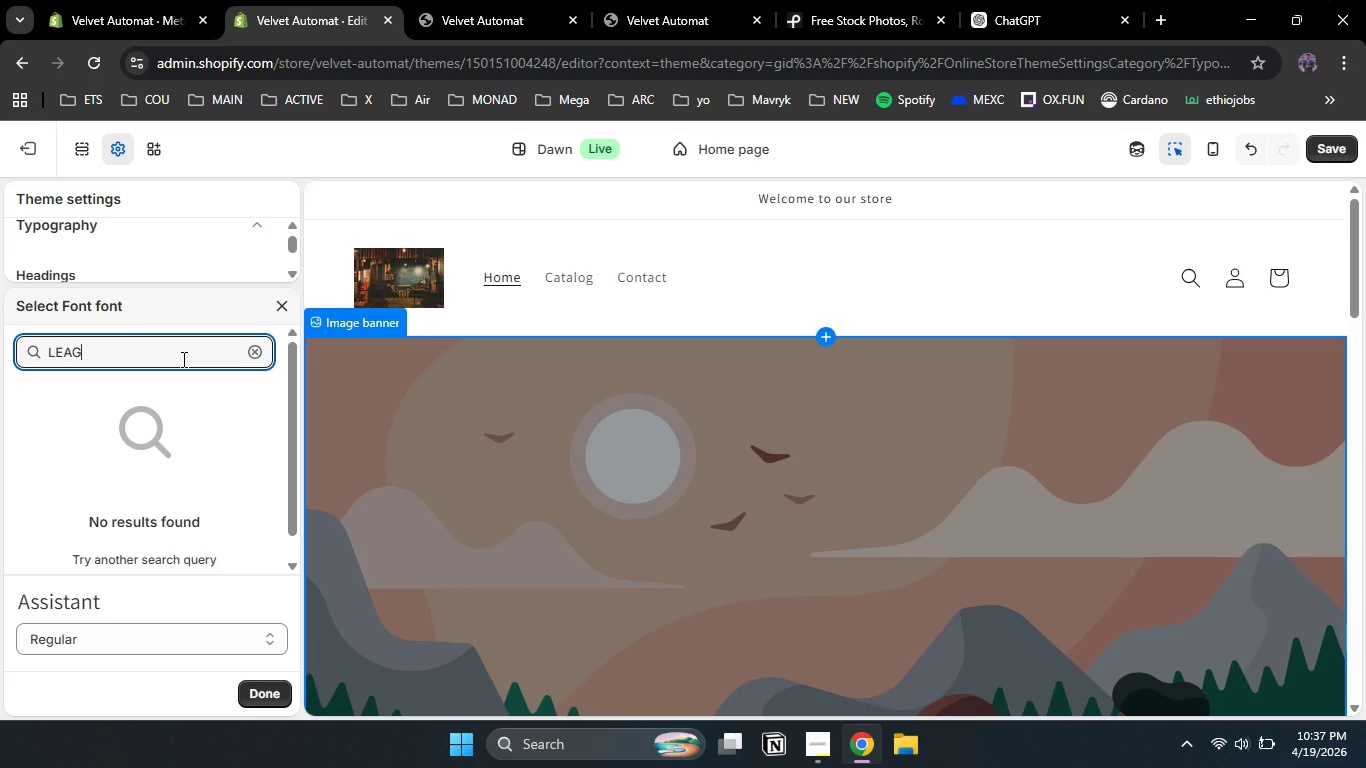 
key(Backspace)
key(Backspace)
key(Backspace)
key(Backspace)
key(Backspace)
type(MON)
 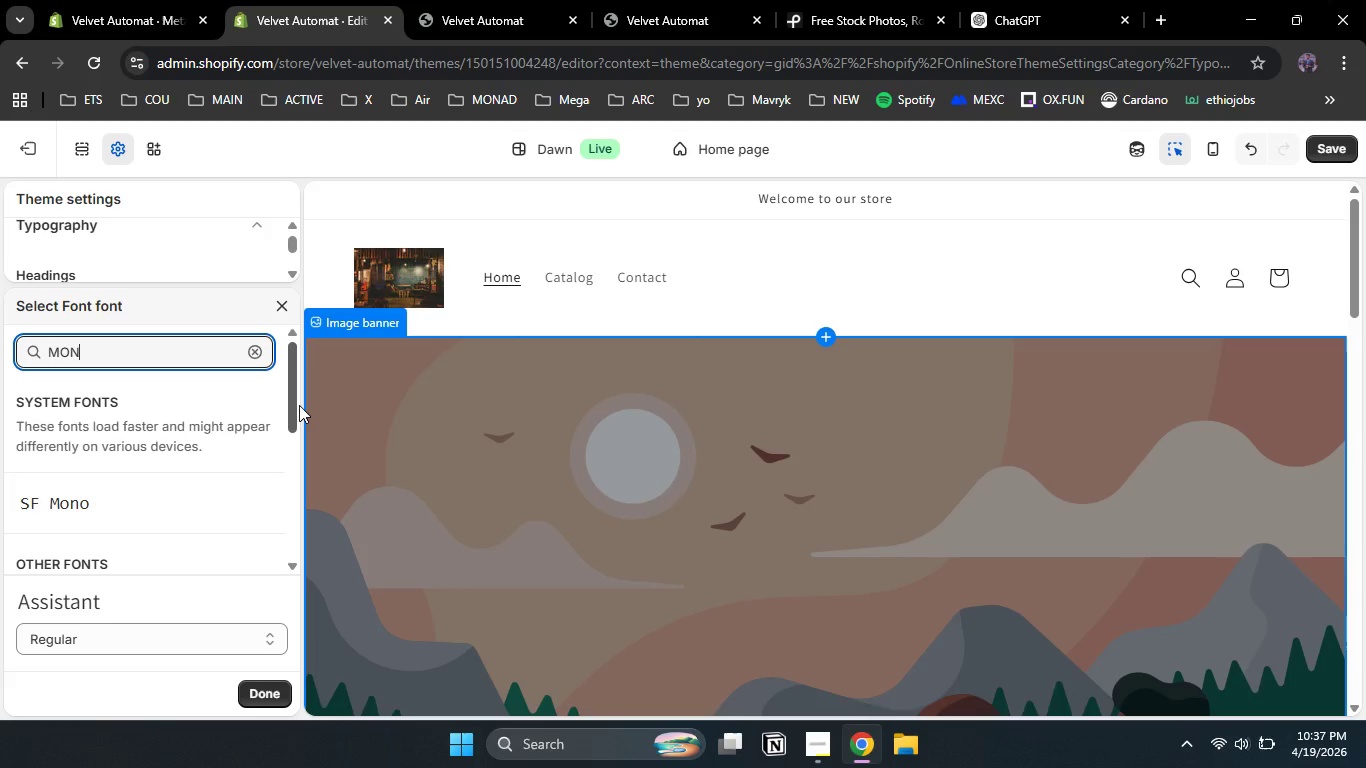 
left_click_drag(start_coordinate=[293, 405], to_coordinate=[298, 507])
 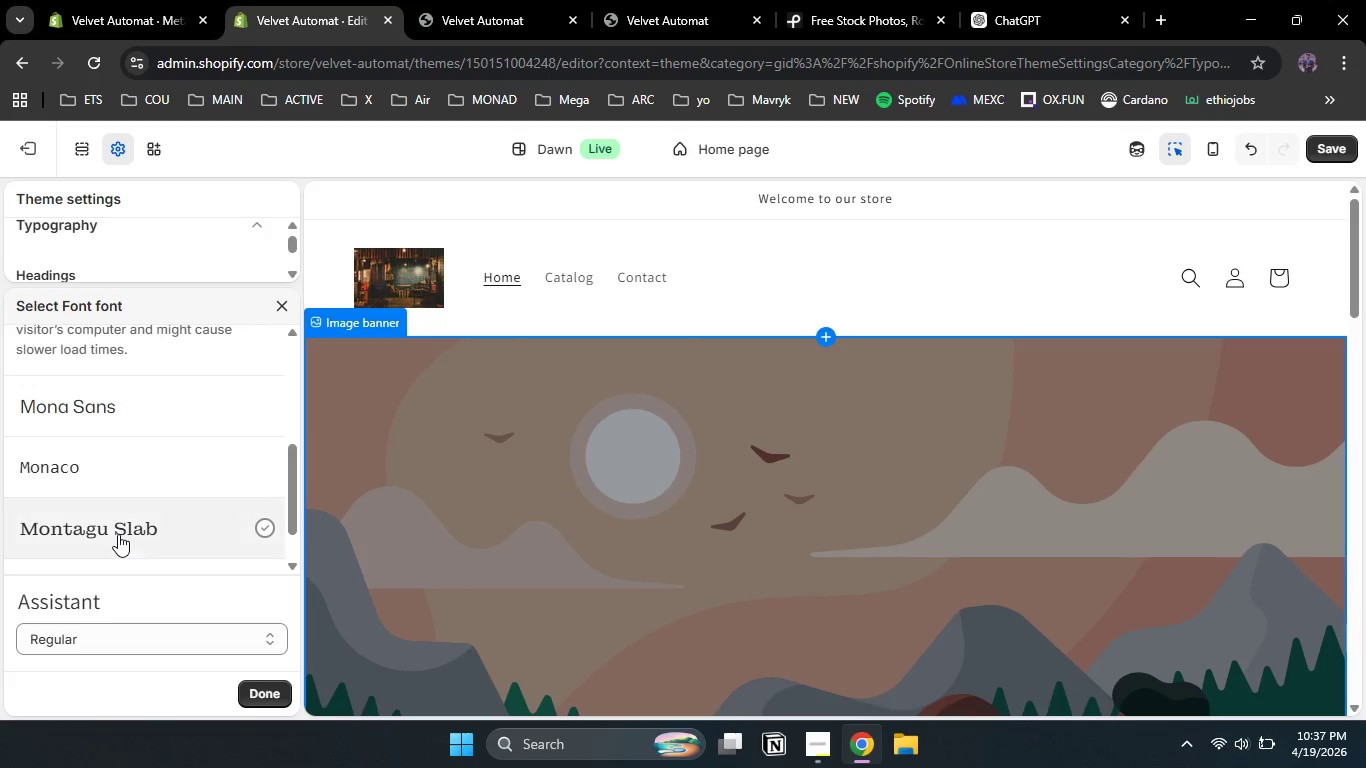 
left_click([118, 534])
 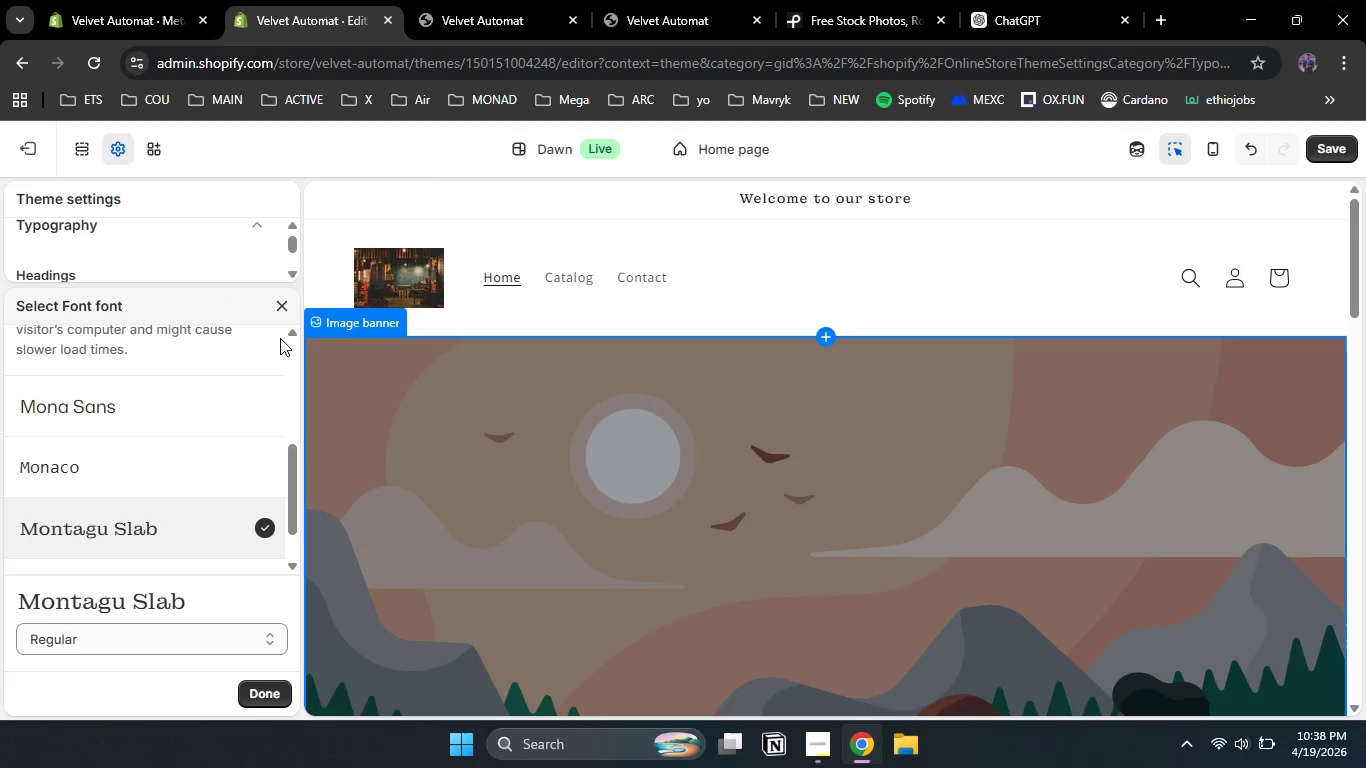 
left_click([284, 313])
 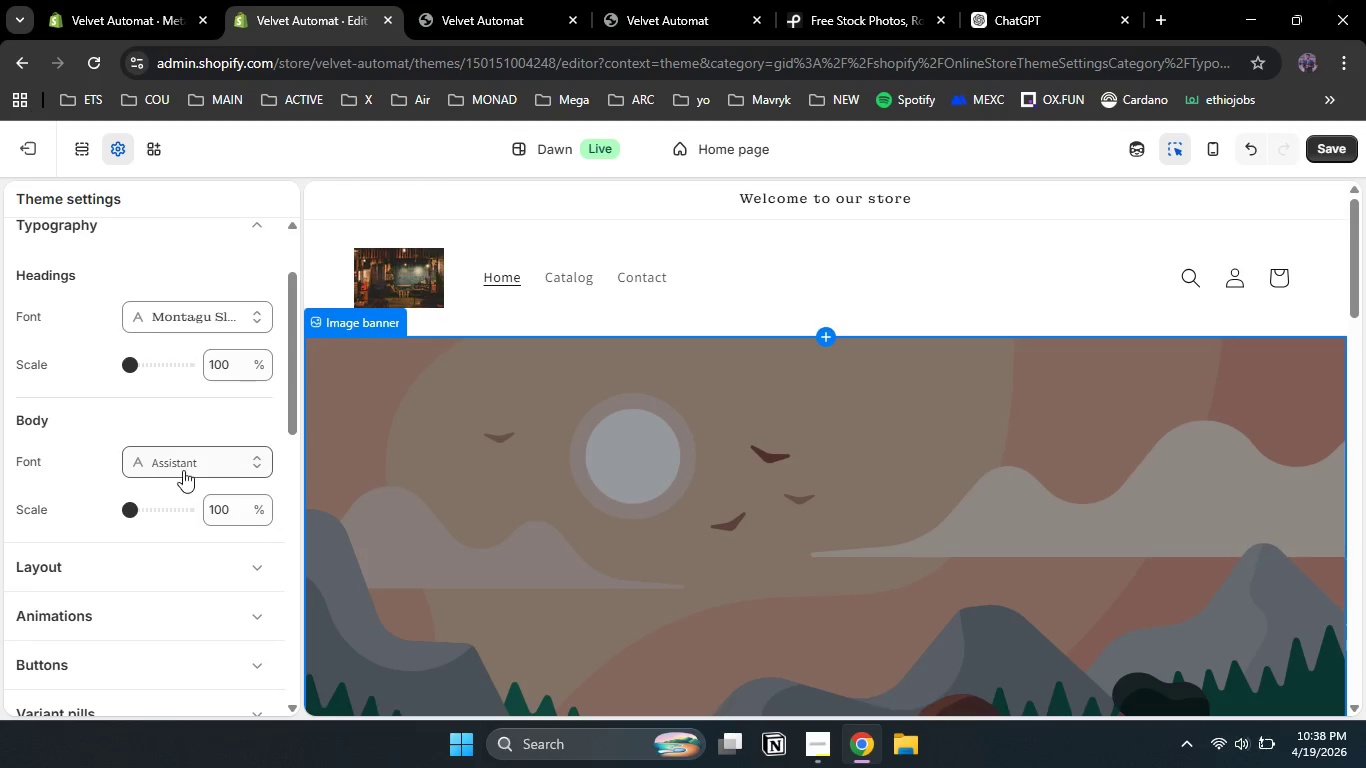 
left_click([183, 469])
 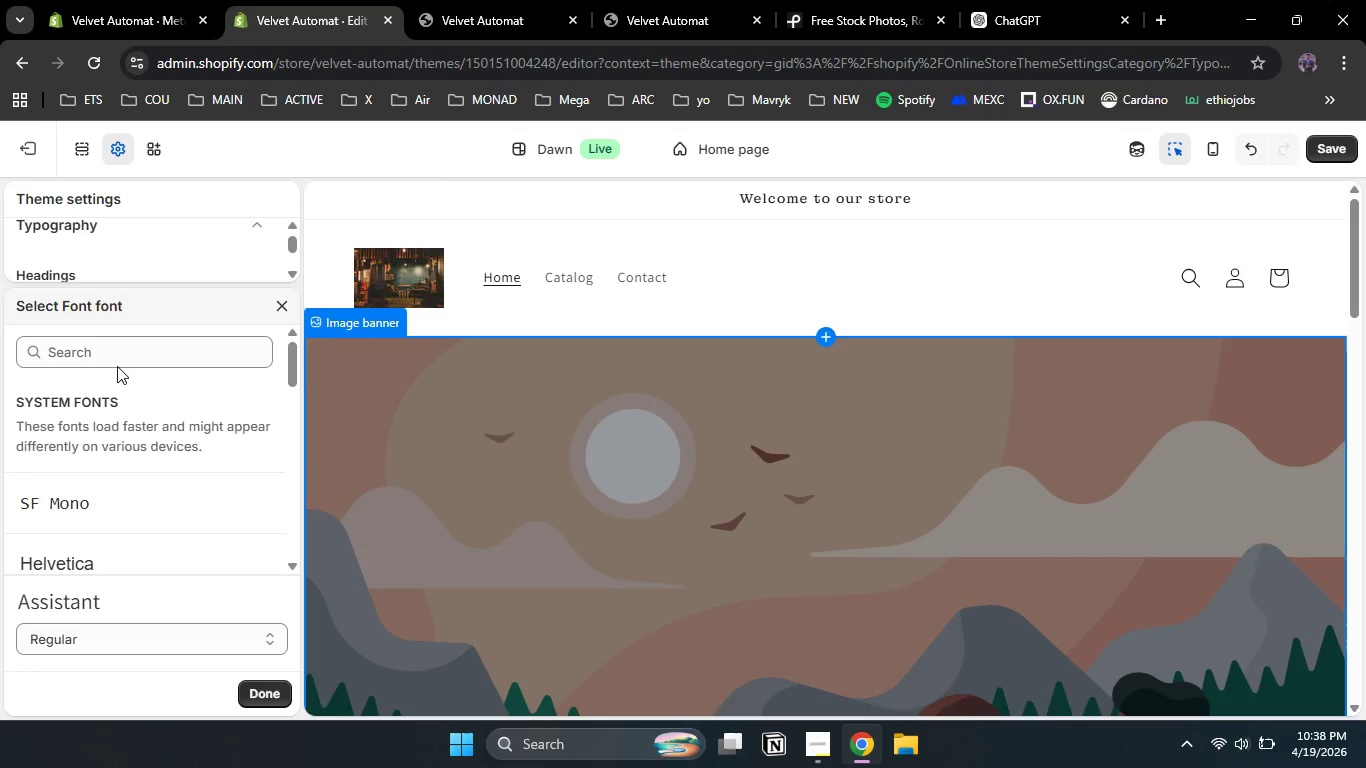 
left_click([118, 355])
 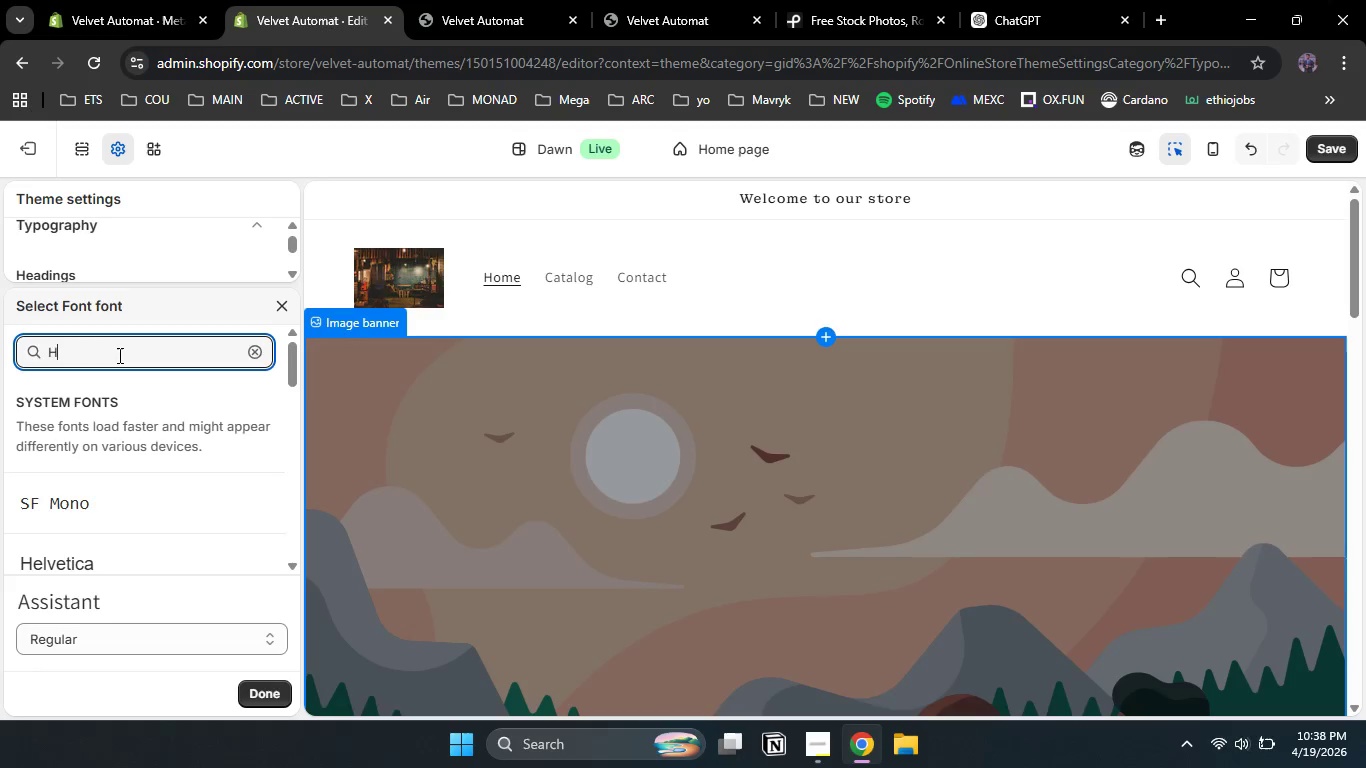 
type(HEL)
 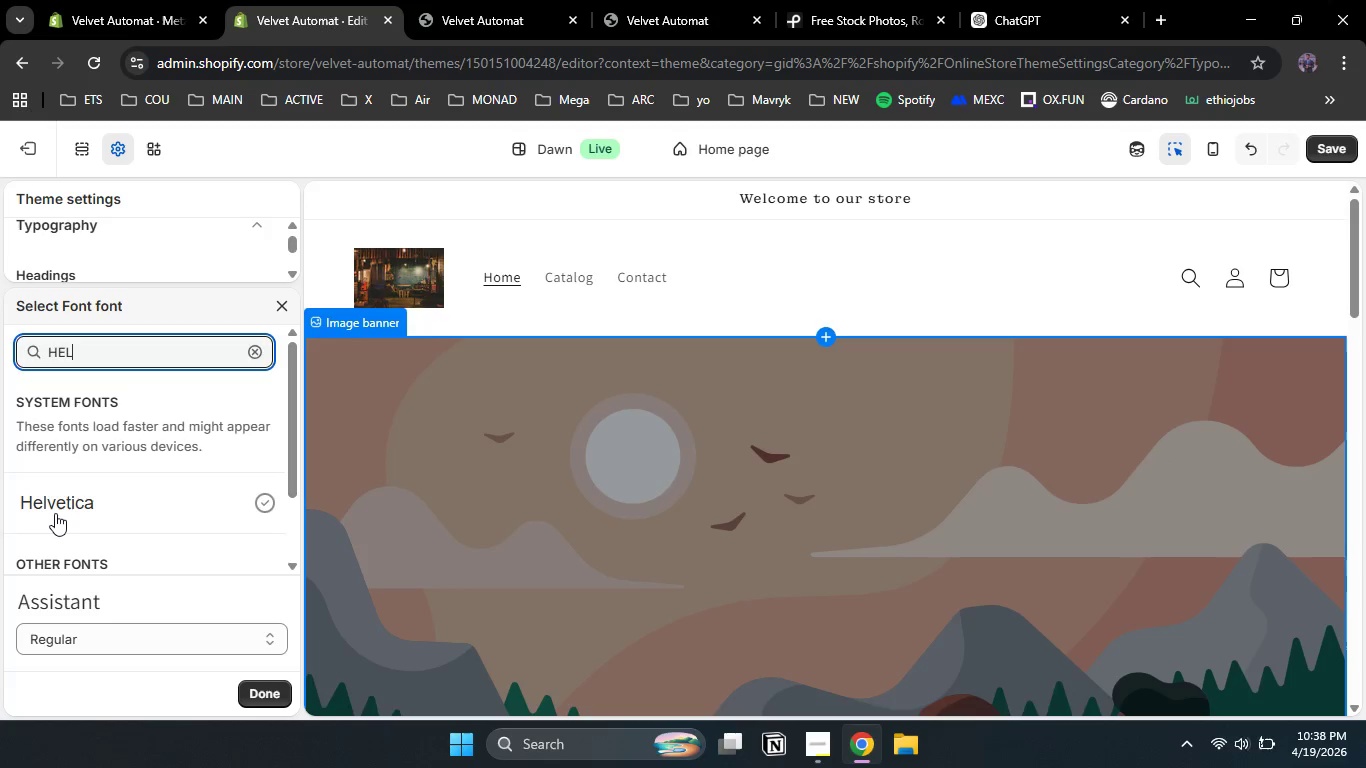 
left_click([53, 512])
 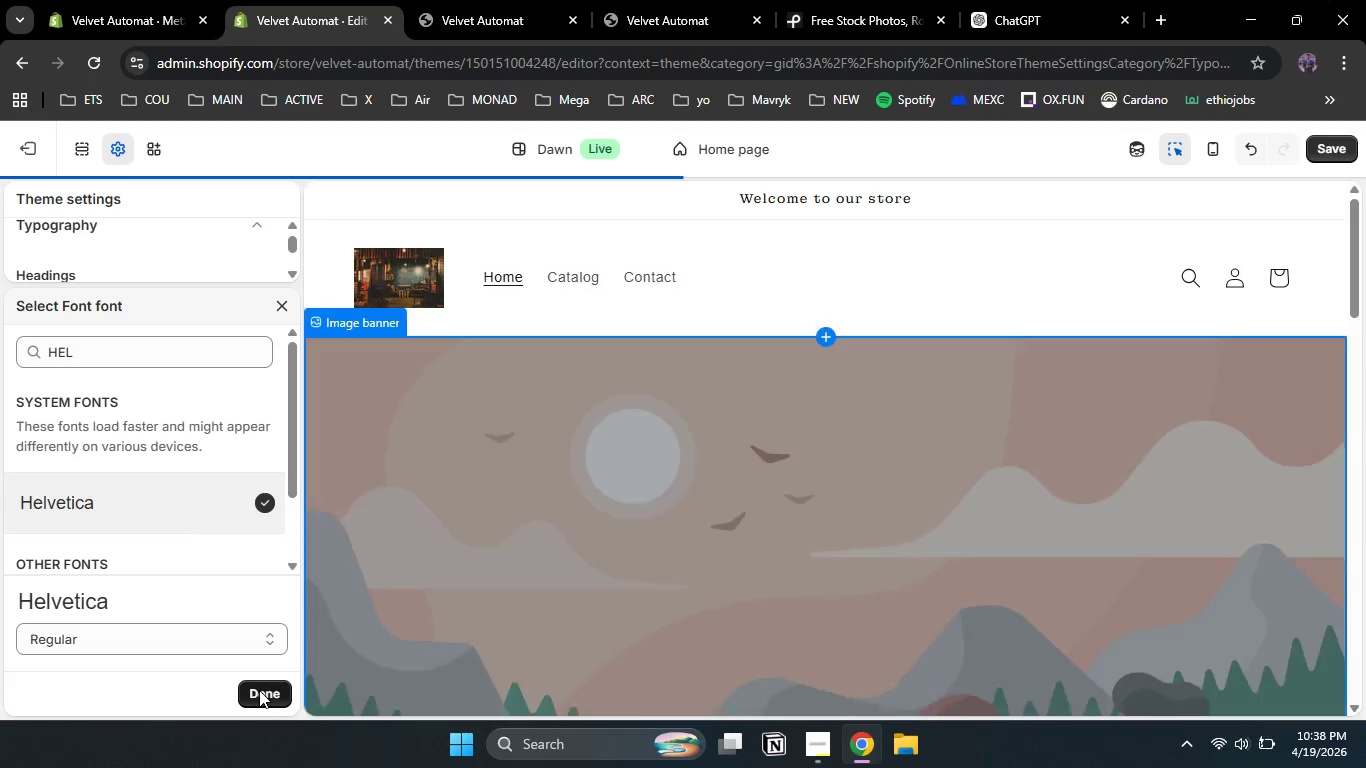 
left_click([259, 690])
 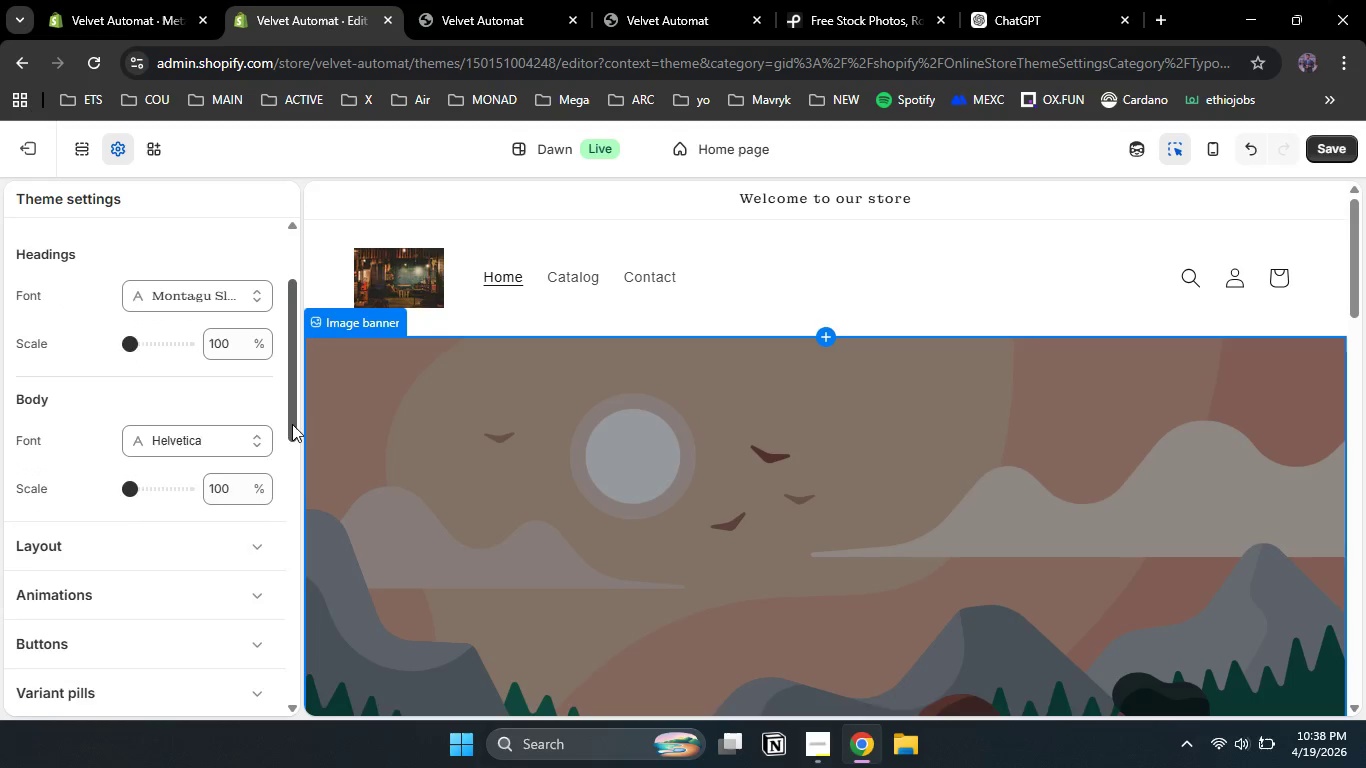 
left_click_drag(start_coordinate=[292, 414], to_coordinate=[292, 377])
 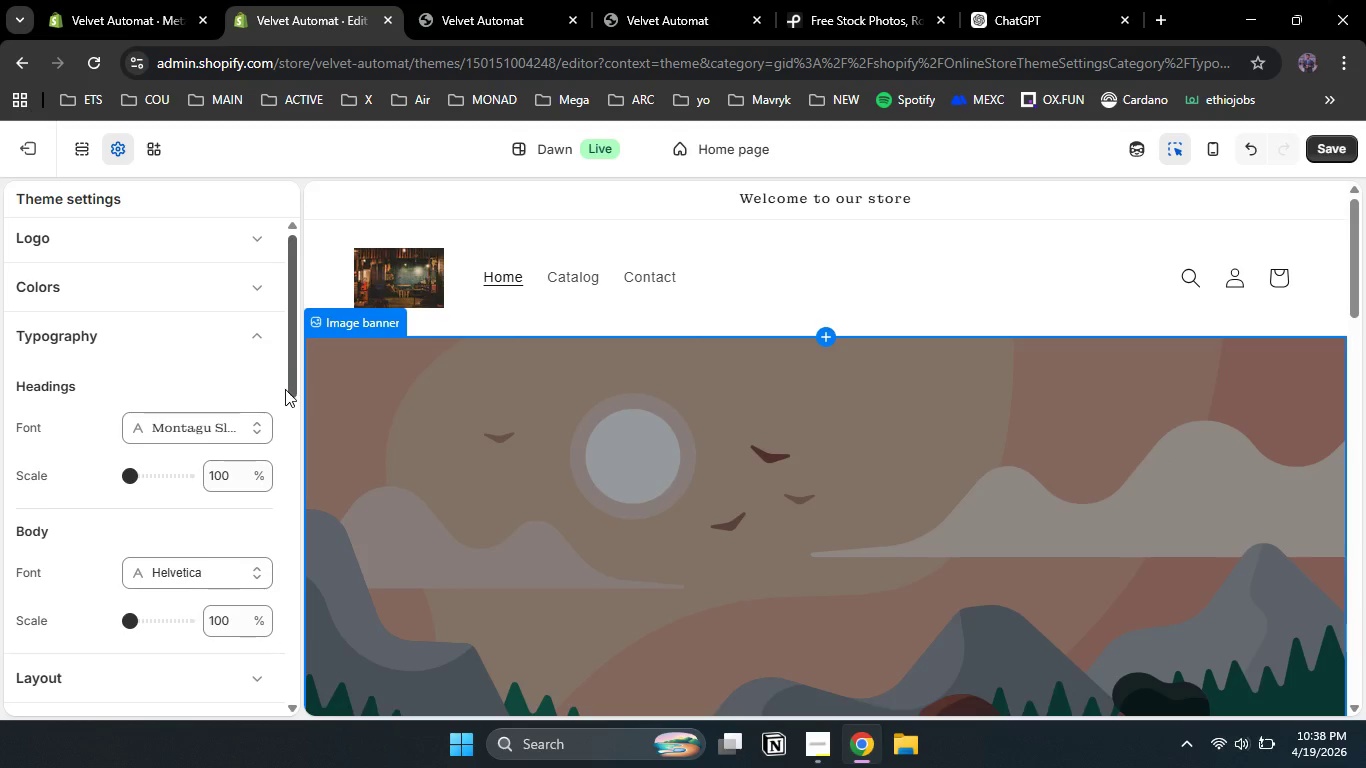 
wait(5.34)
 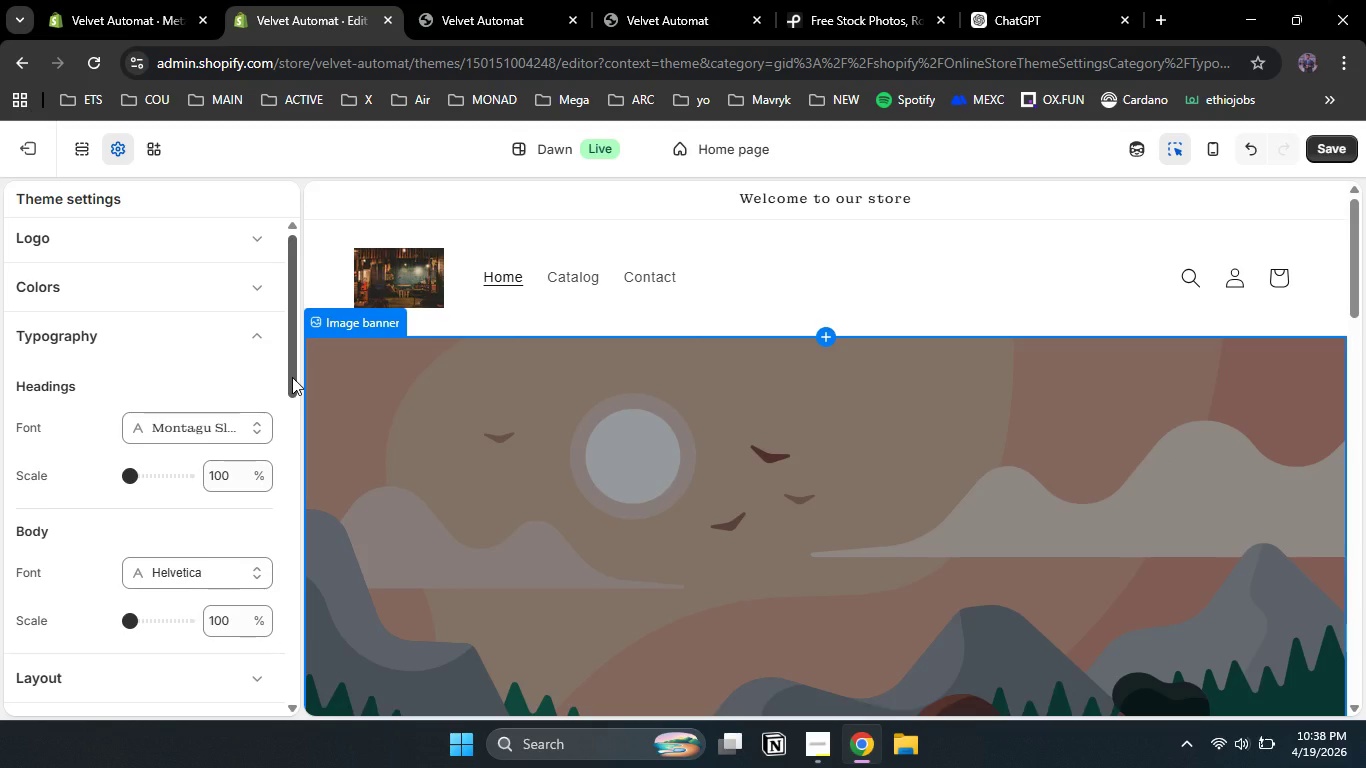 
left_click_drag(start_coordinate=[292, 381], to_coordinate=[292, 416])
 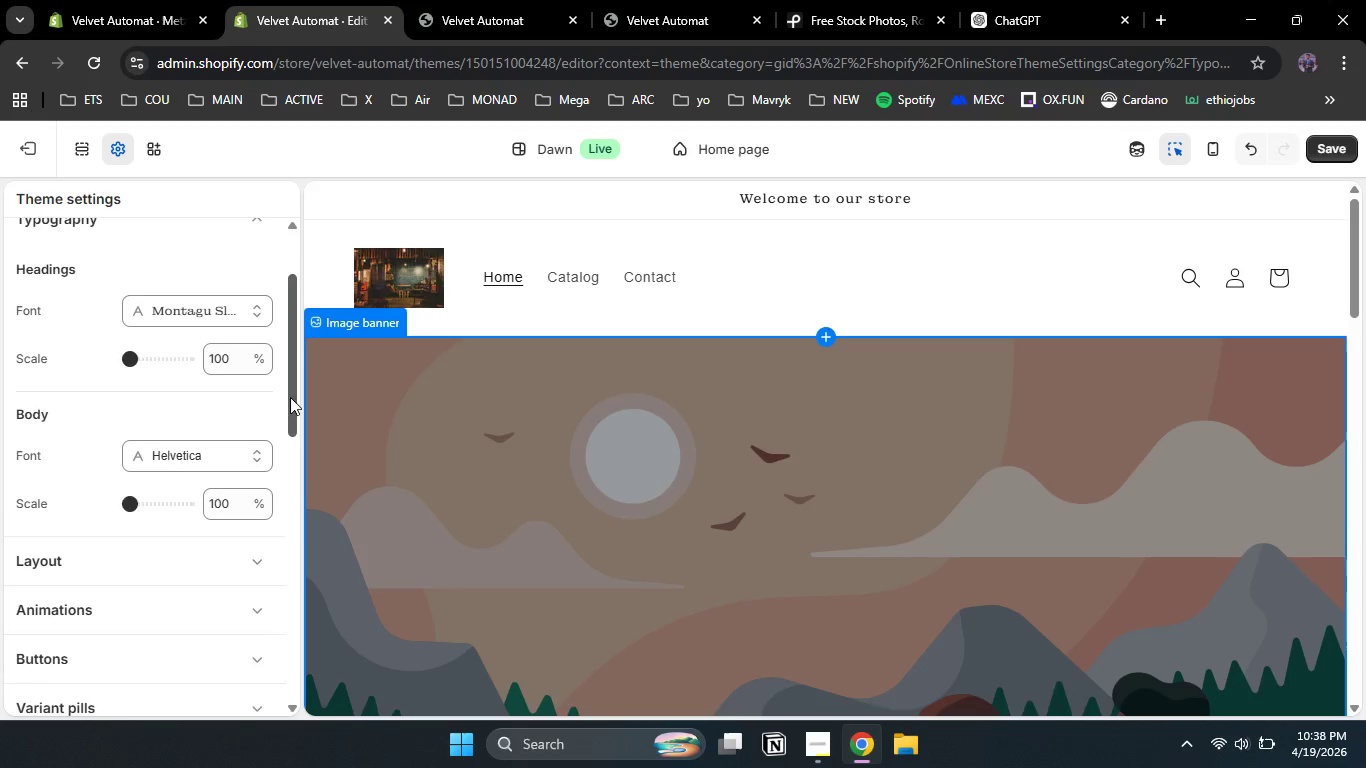 
left_click_drag(start_coordinate=[289, 394], to_coordinate=[301, 251])
 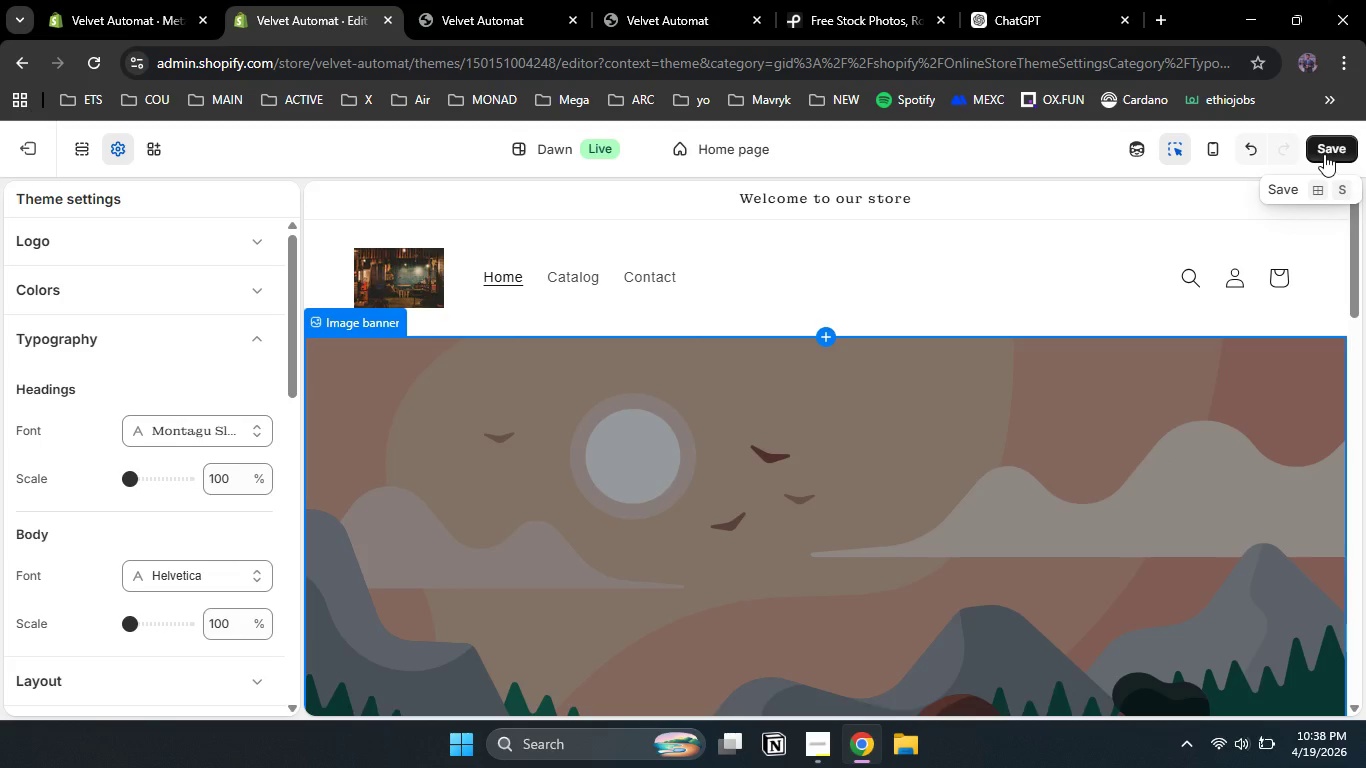 
left_click([1324, 154])
 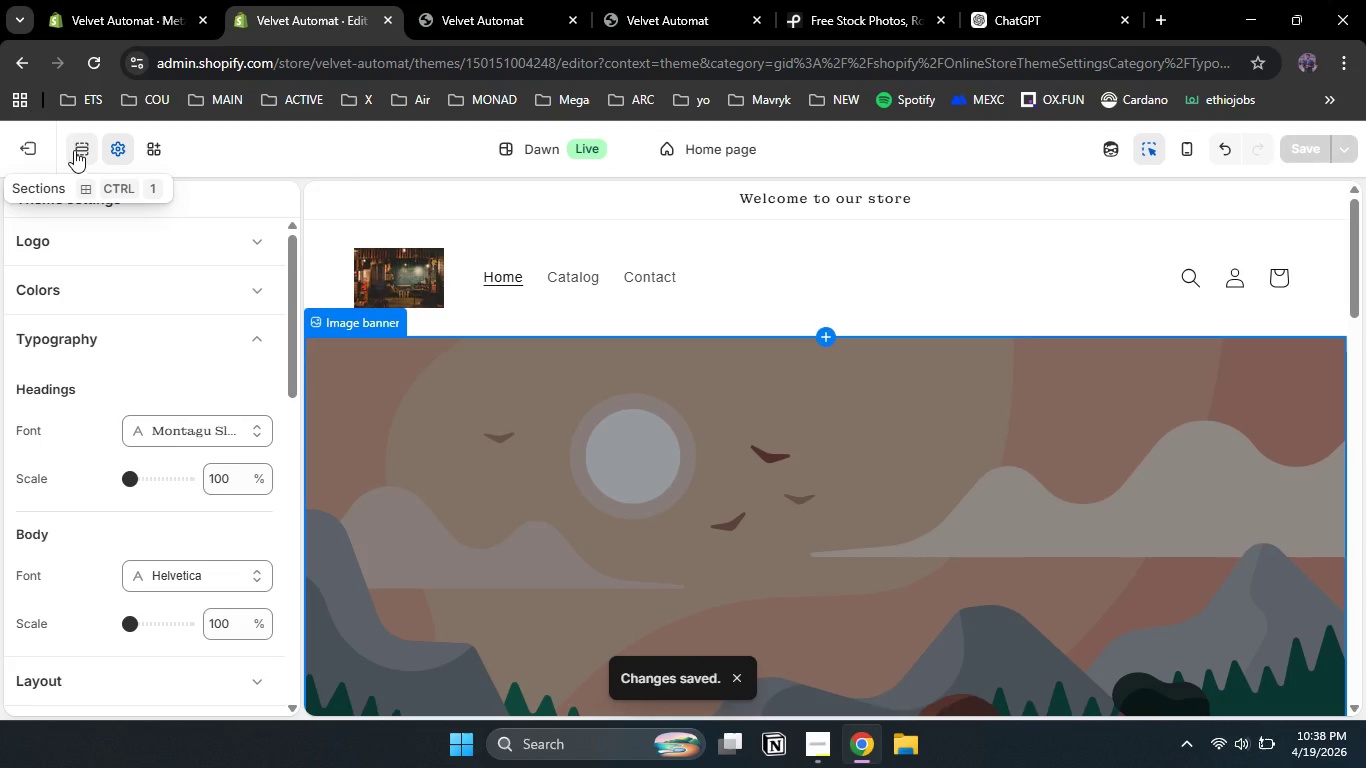 
wait(5.52)
 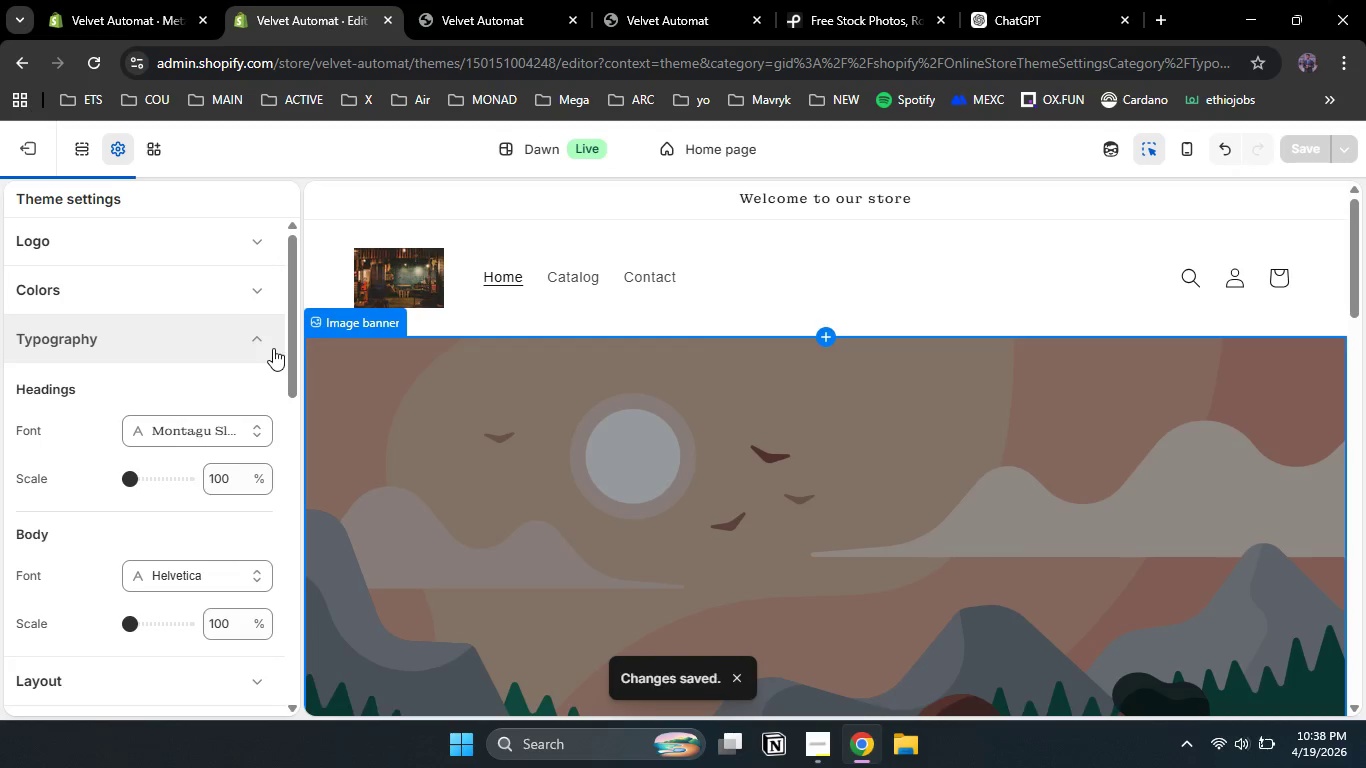 
left_click([74, 150])
 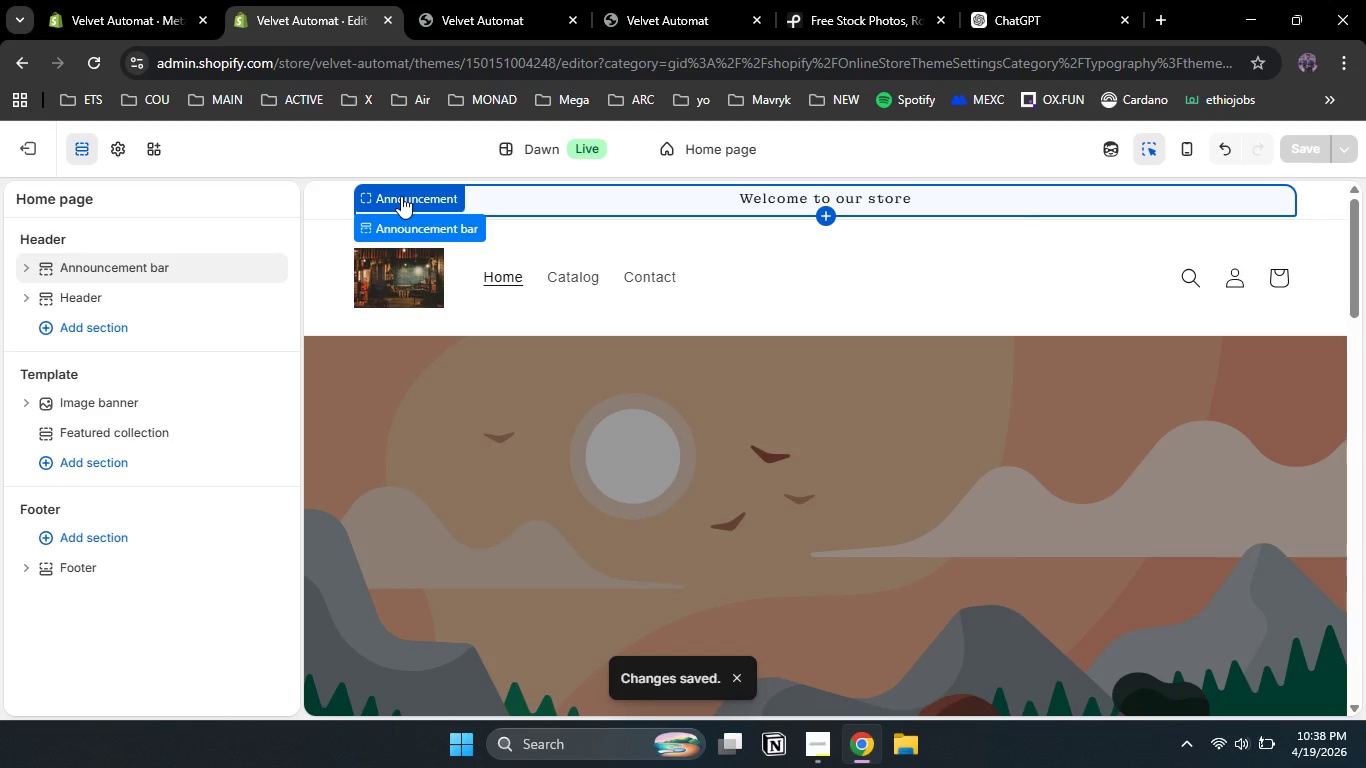 
left_click([401, 196])
 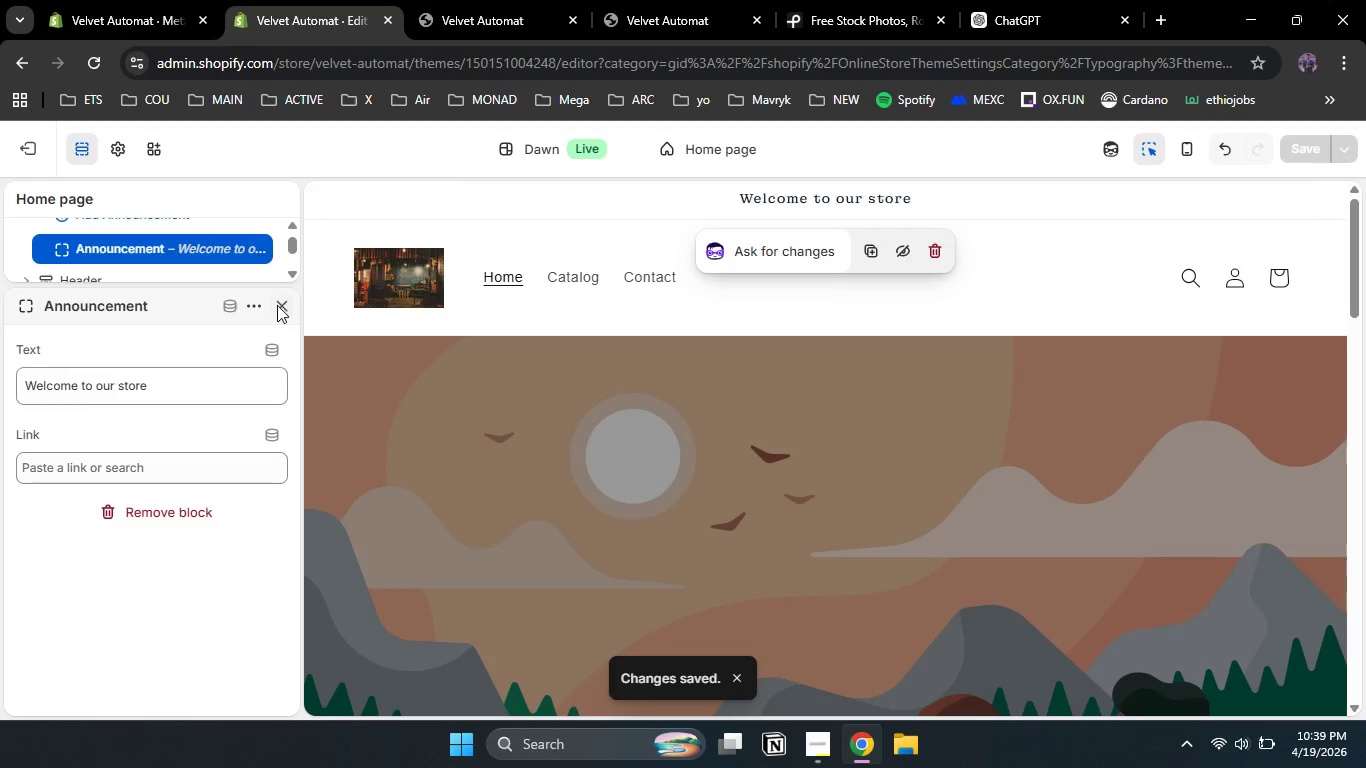 
wait(6.73)
 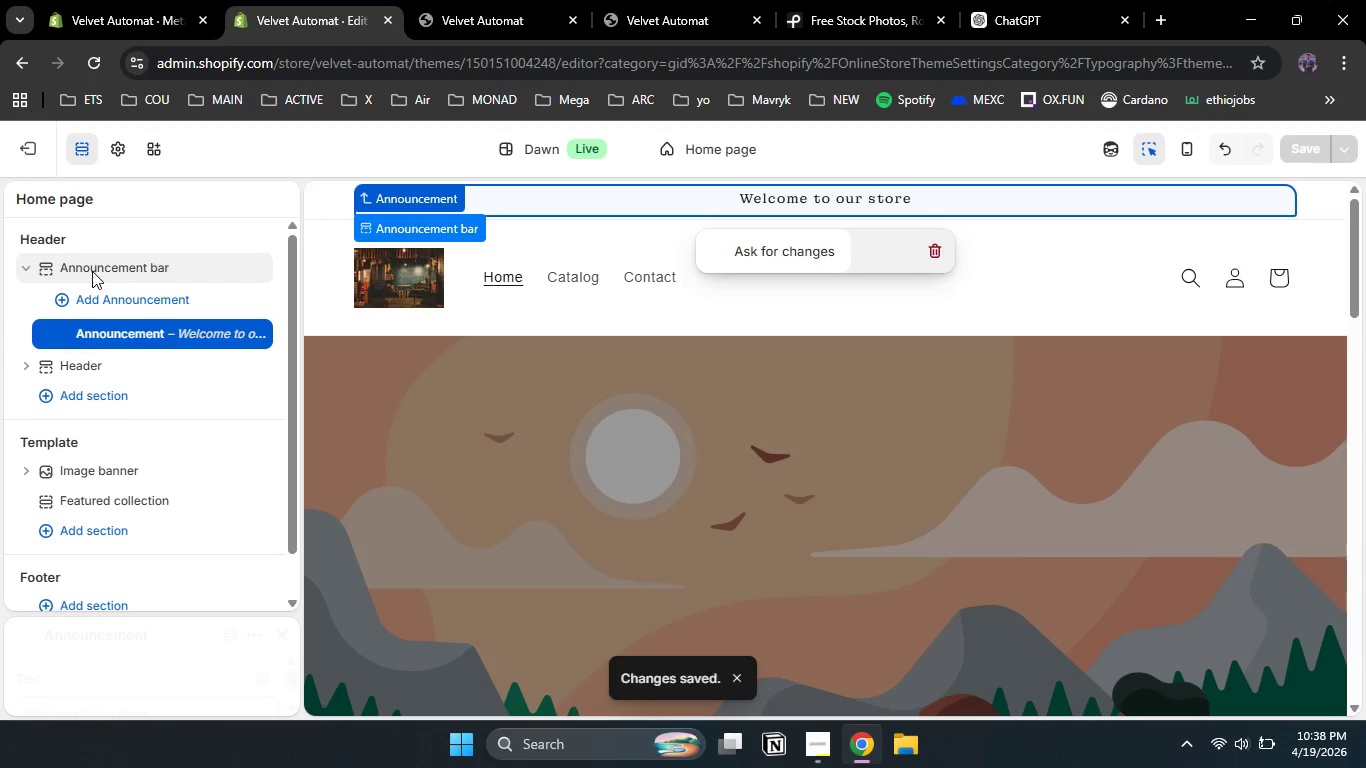 
left_click([43, 243])
 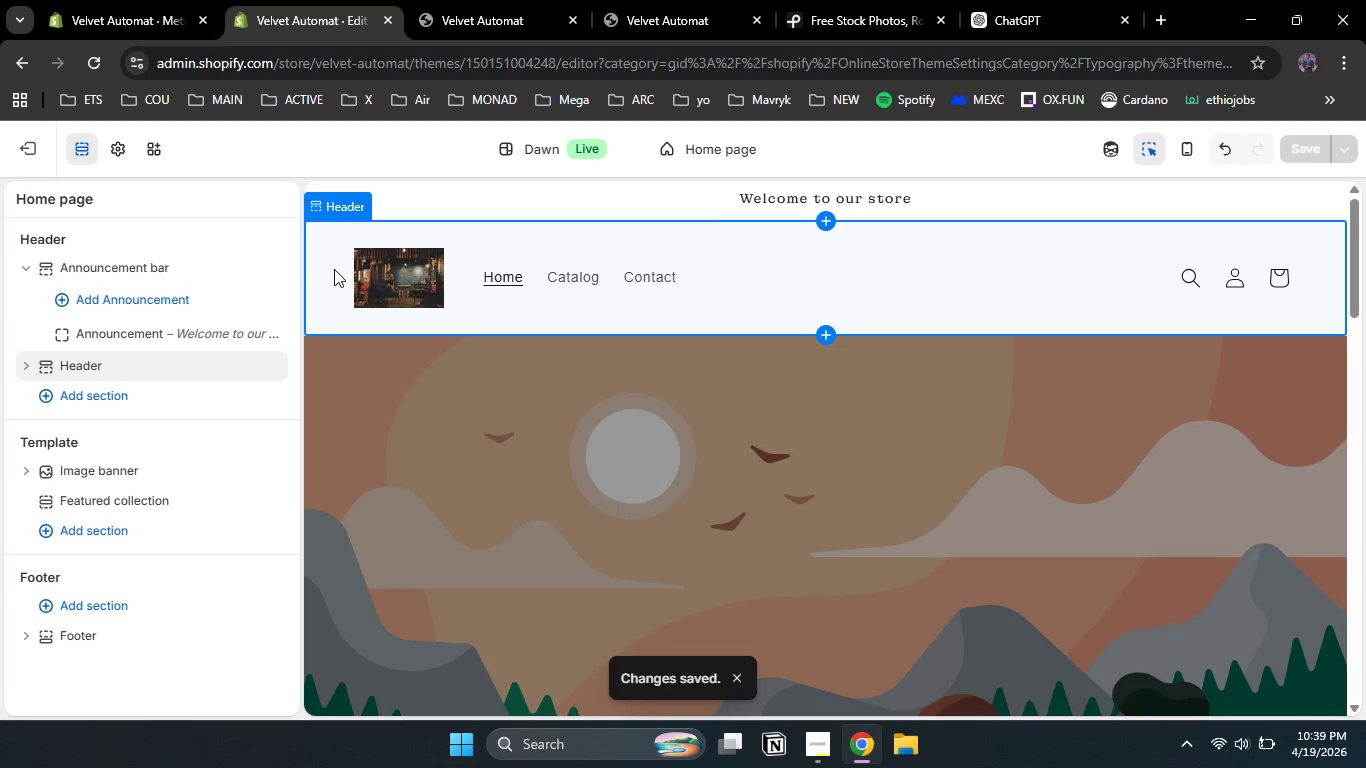 
left_click([334, 269])
 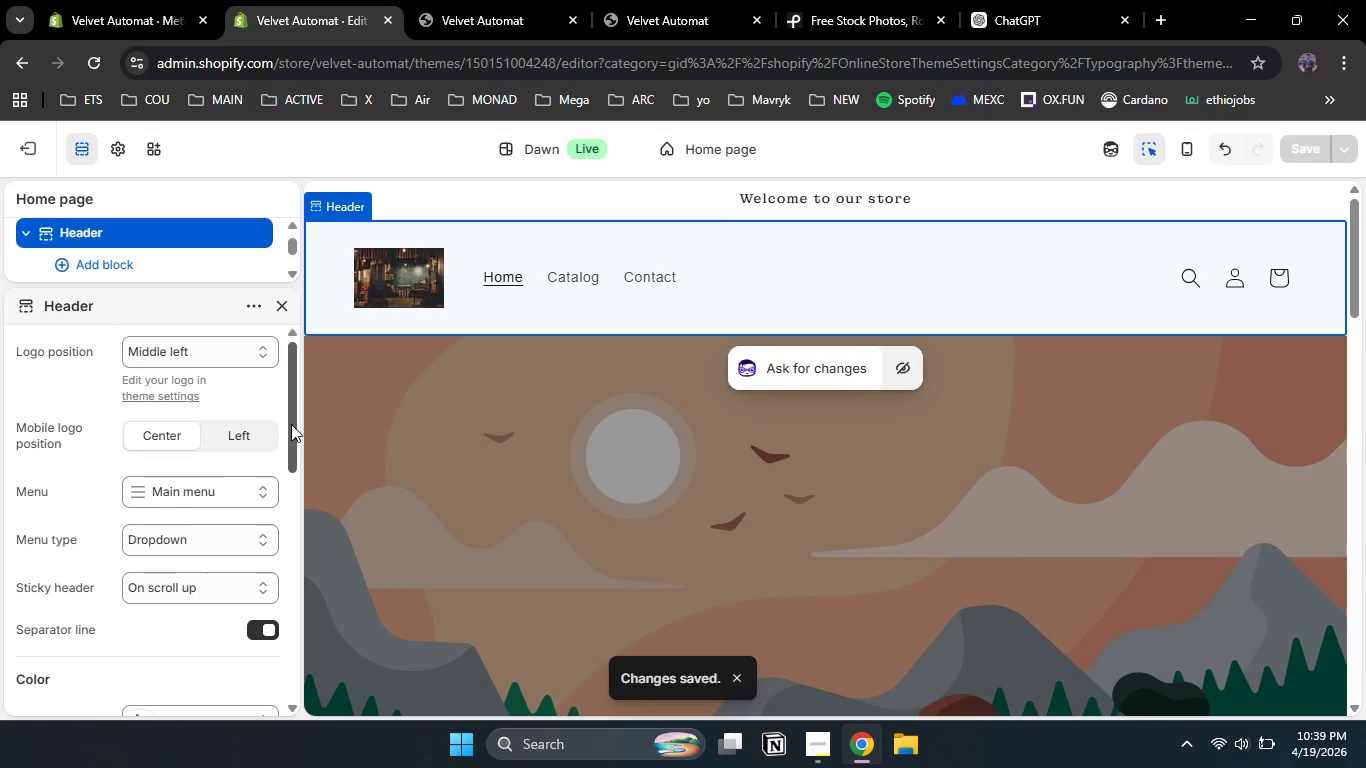 
left_click_drag(start_coordinate=[291, 424], to_coordinate=[296, 533])
 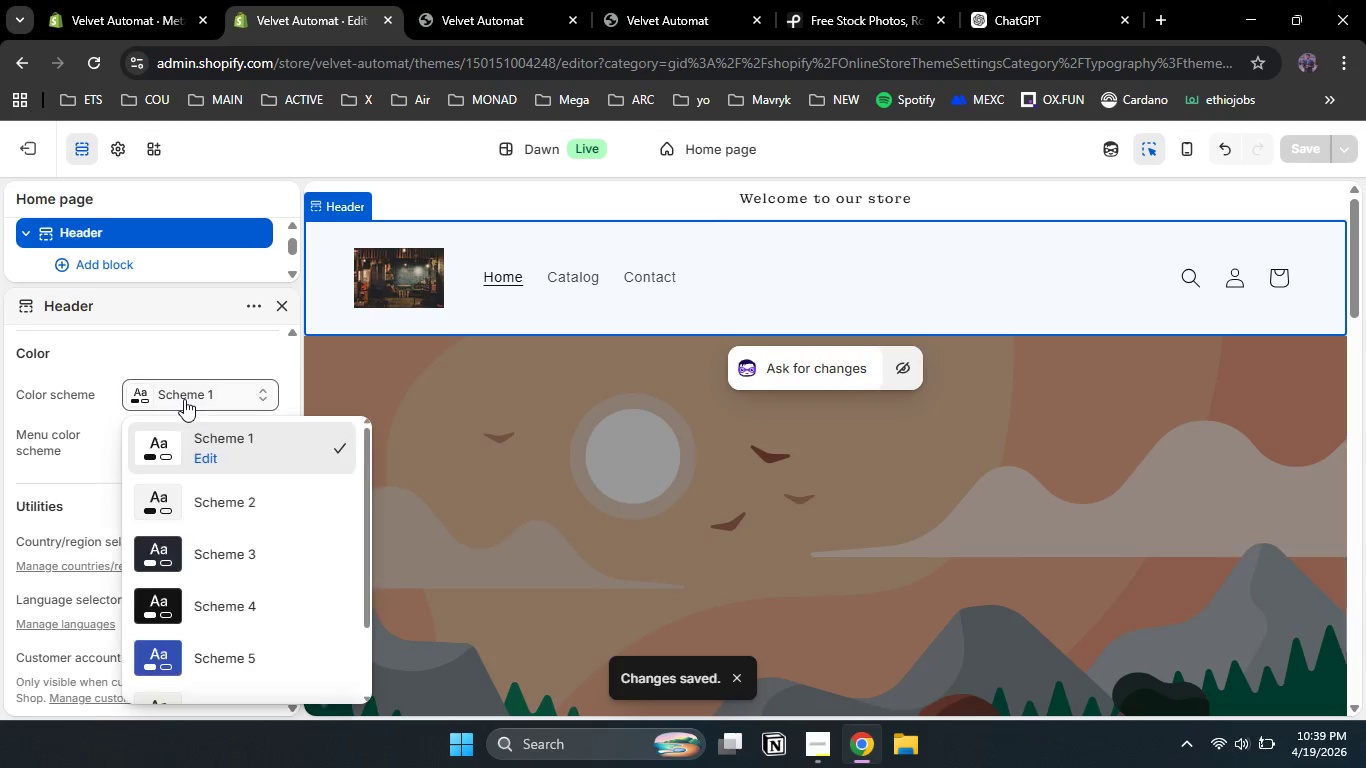 
left_click([184, 399])
 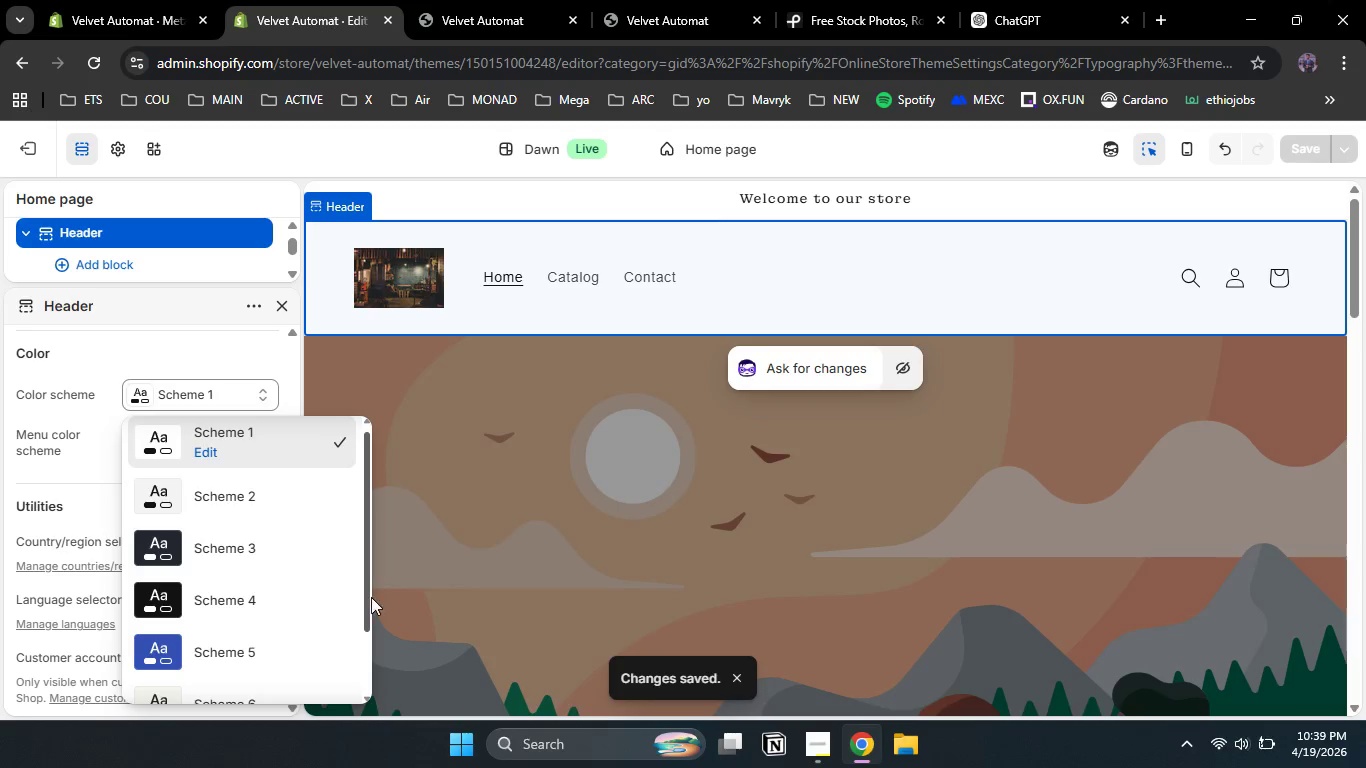 
left_click_drag(start_coordinate=[370, 536], to_coordinate=[363, 685])
 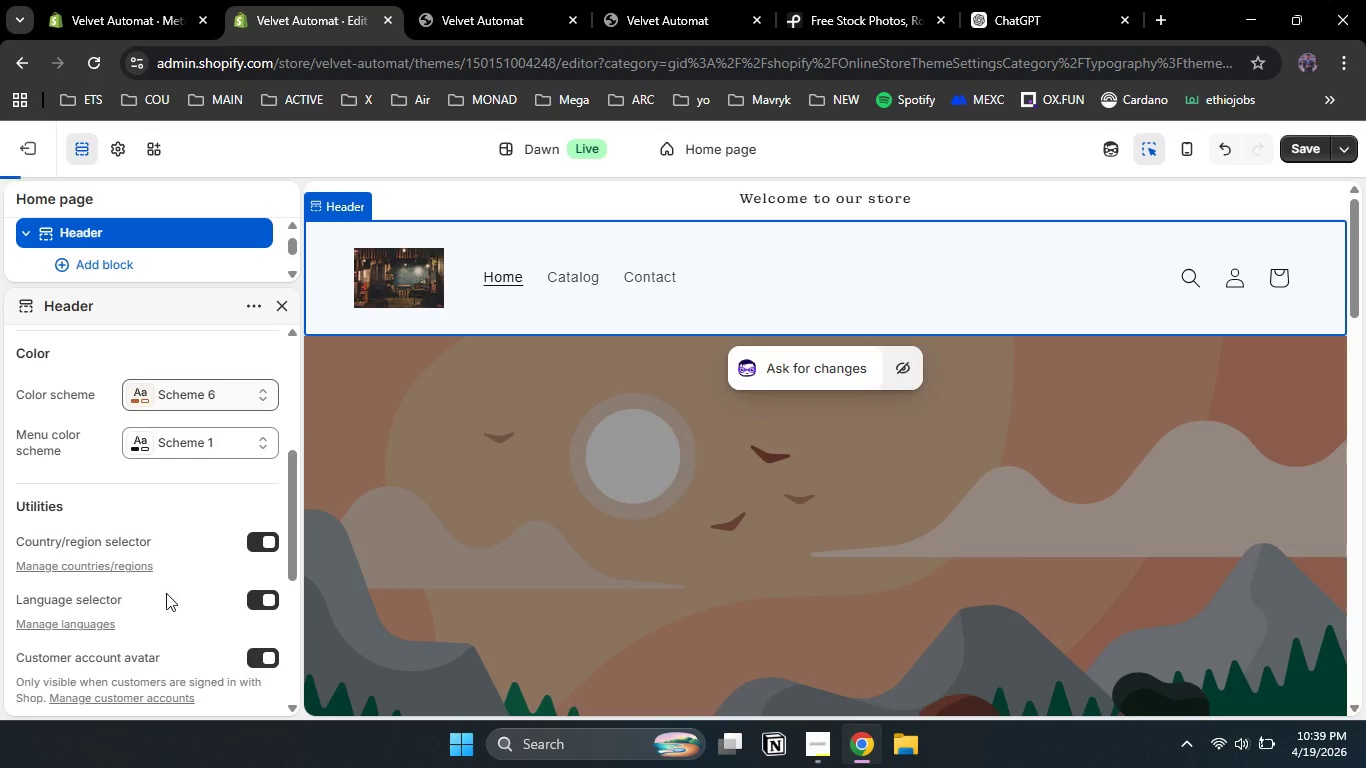 
left_click([172, 683])
 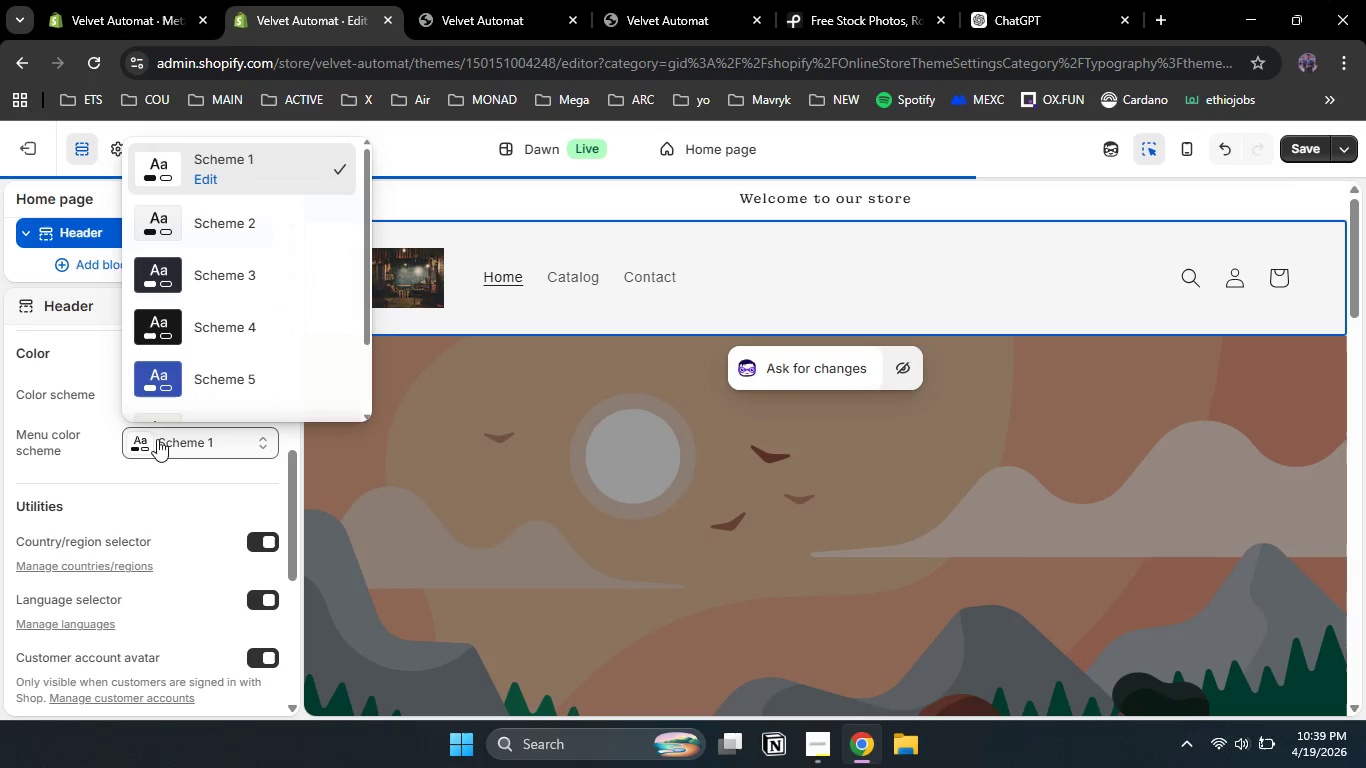 
left_click([157, 439])
 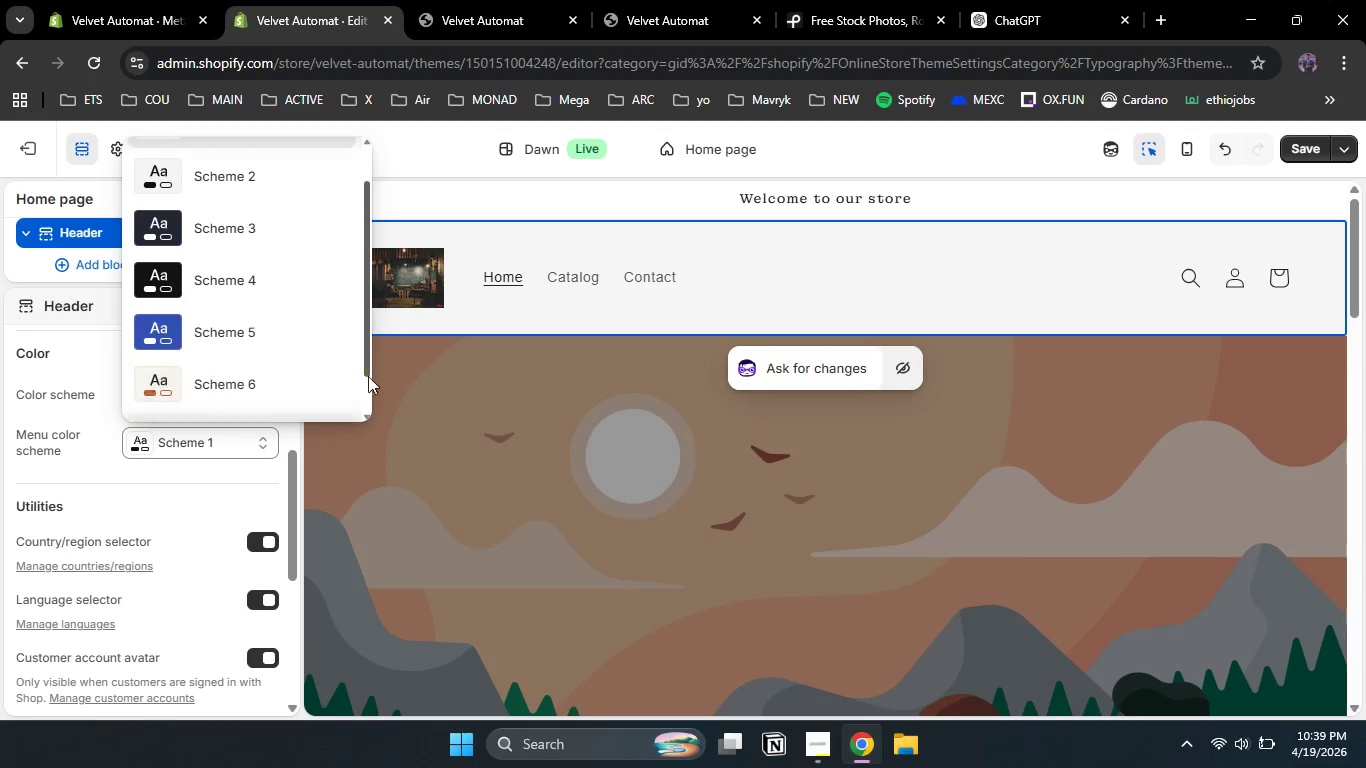 
left_click_drag(start_coordinate=[366, 324], to_coordinate=[357, 445])
 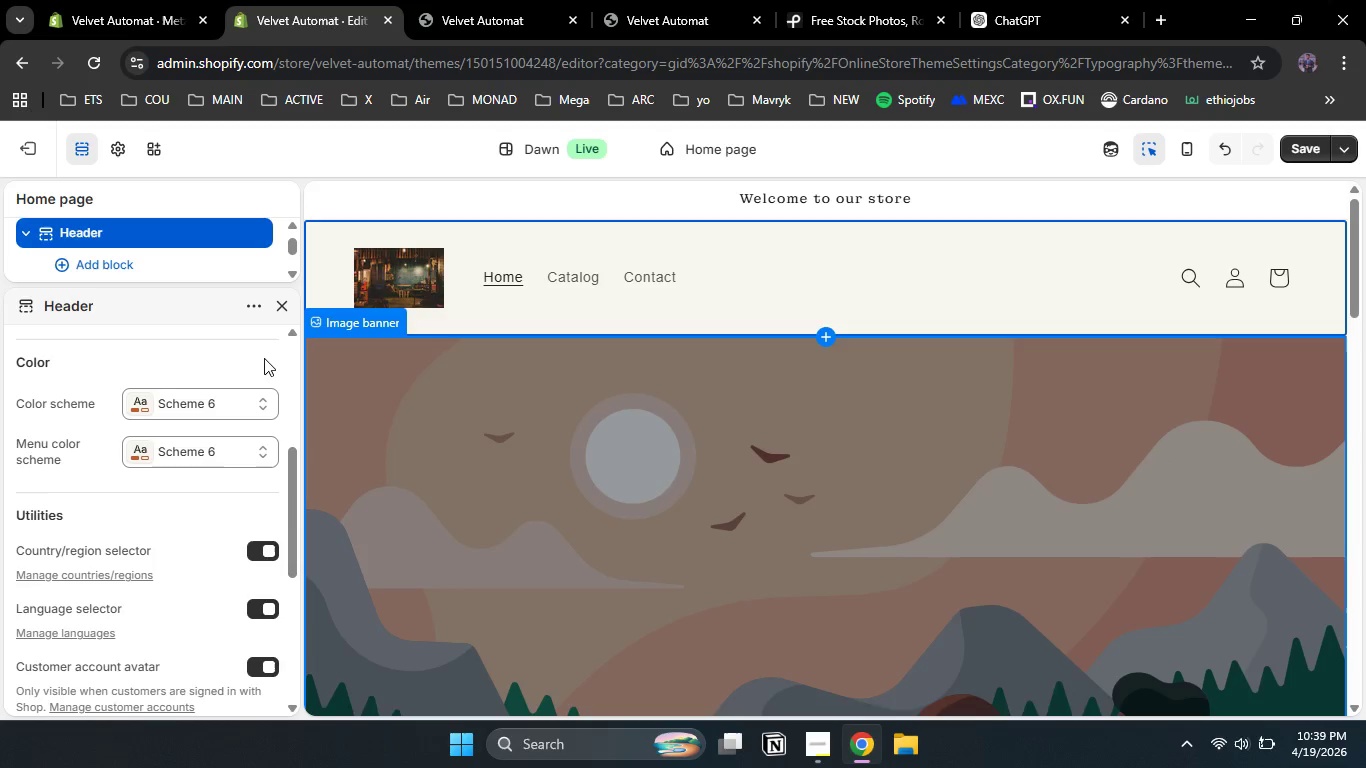 
mouse_move([300, 301])
 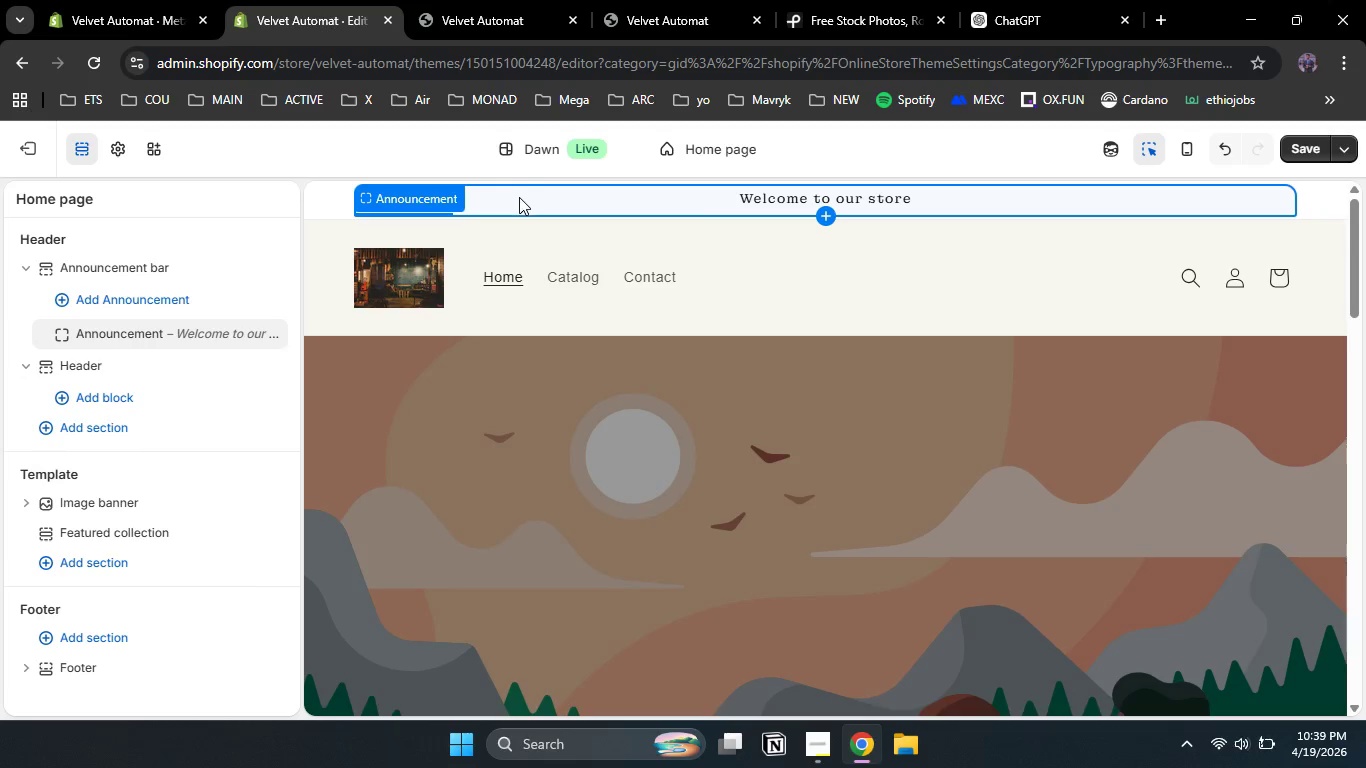 
left_click([519, 197])
 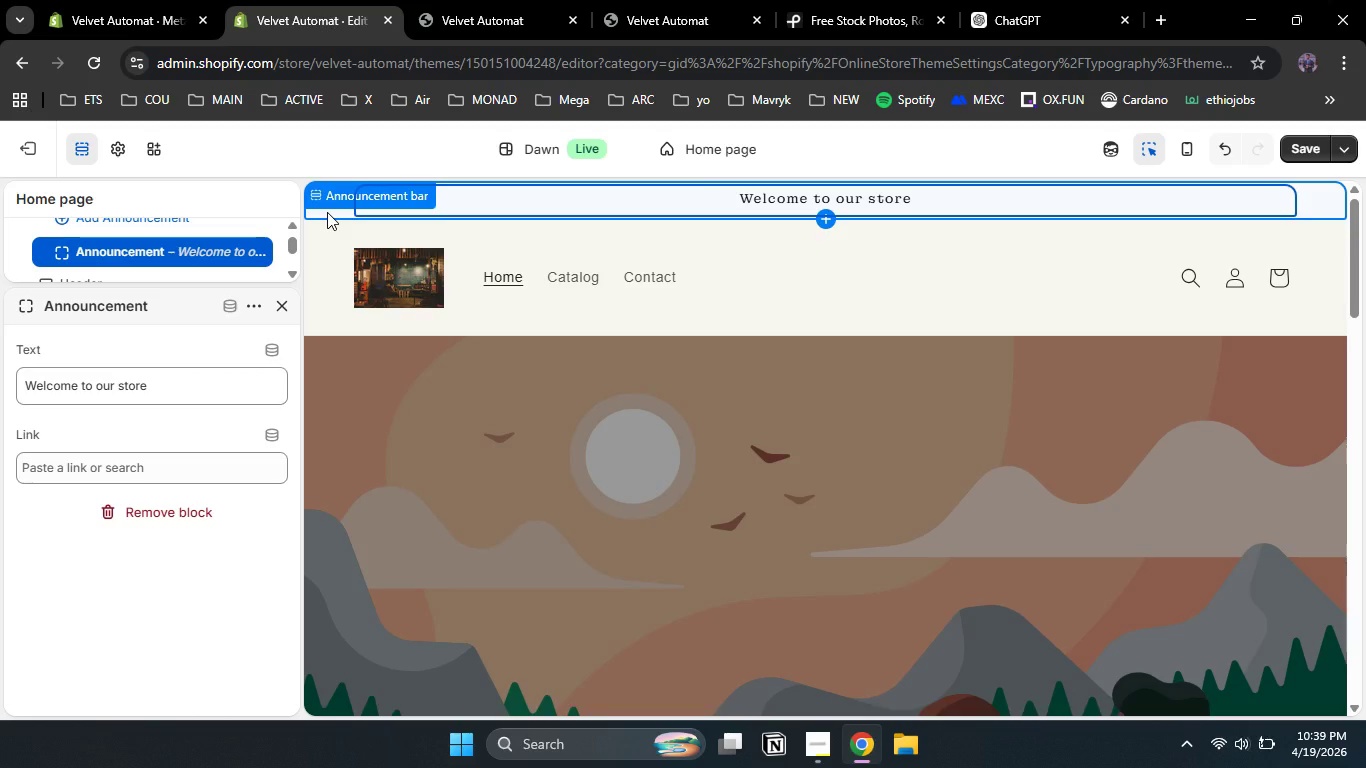 
left_click([327, 212])
 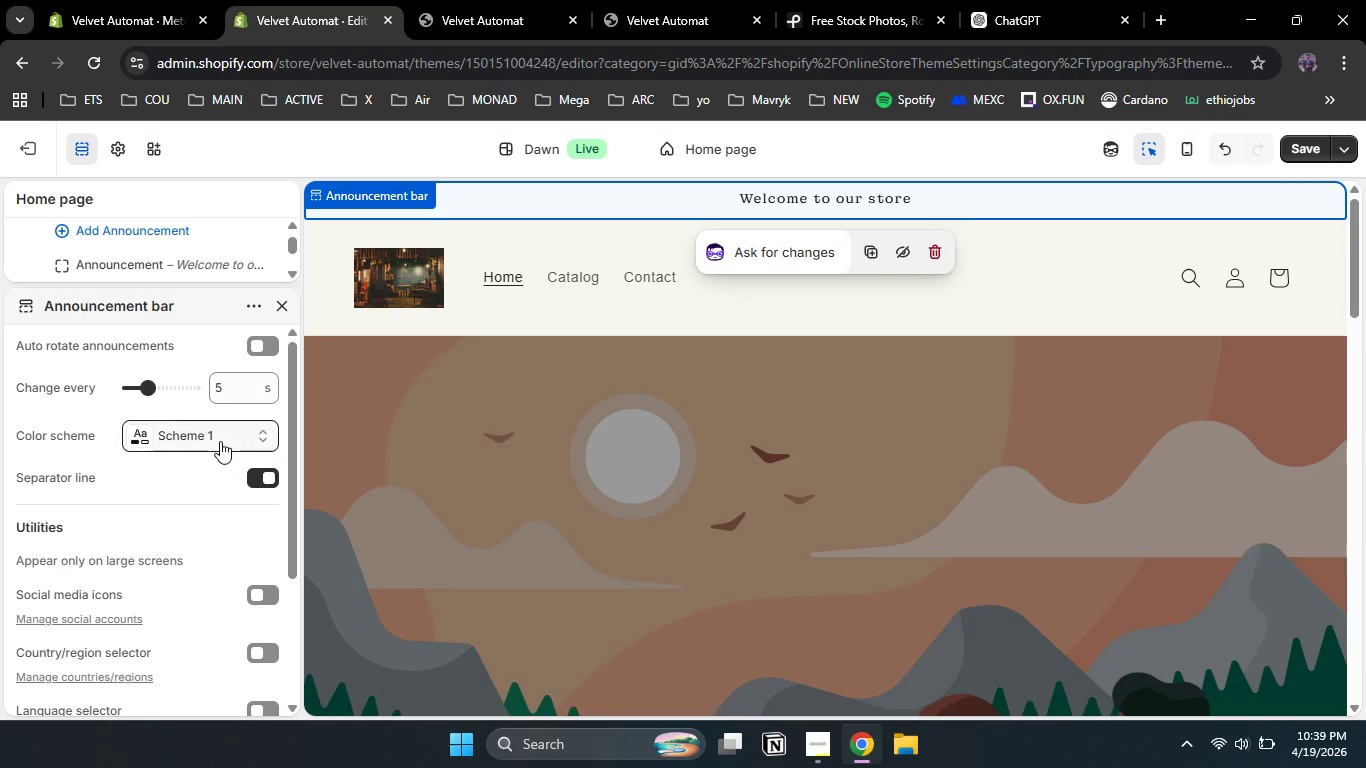 
left_click([220, 441])
 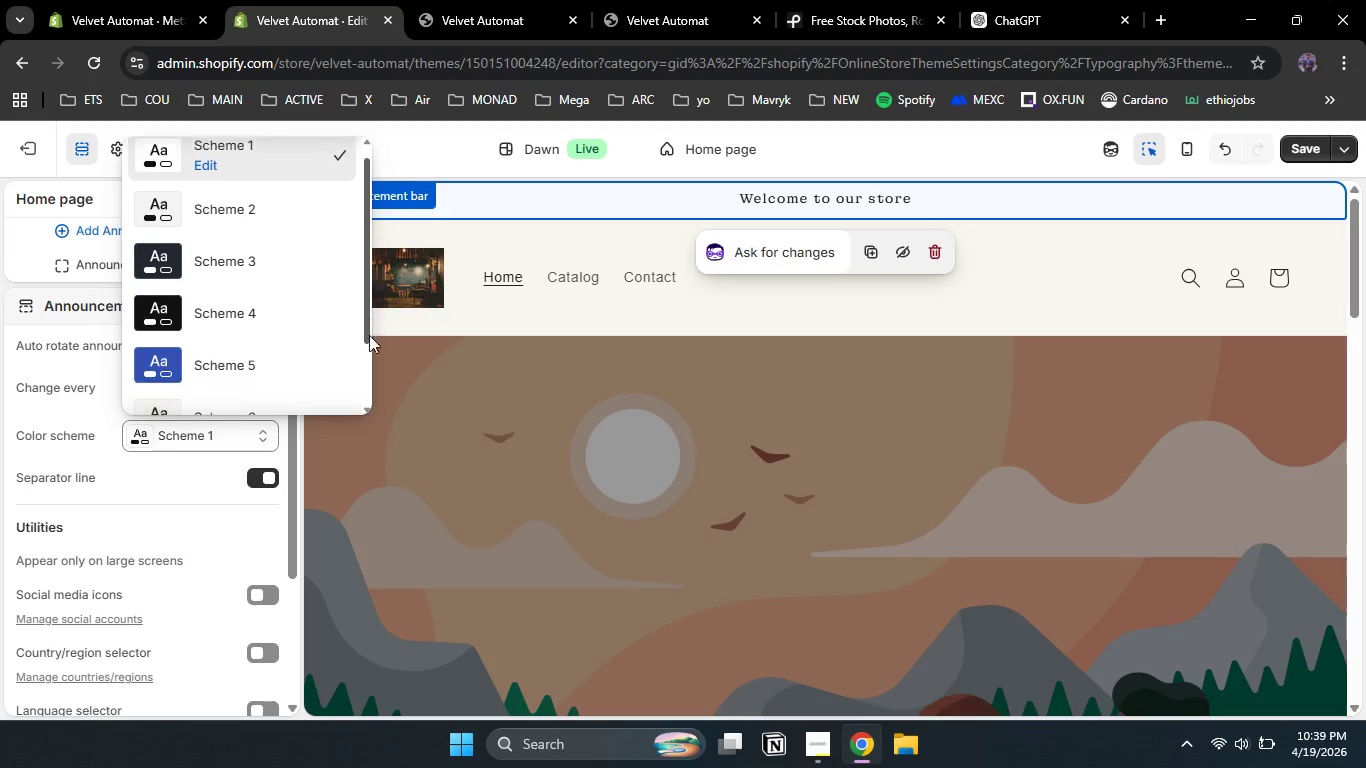 
left_click_drag(start_coordinate=[369, 314], to_coordinate=[338, 423])
 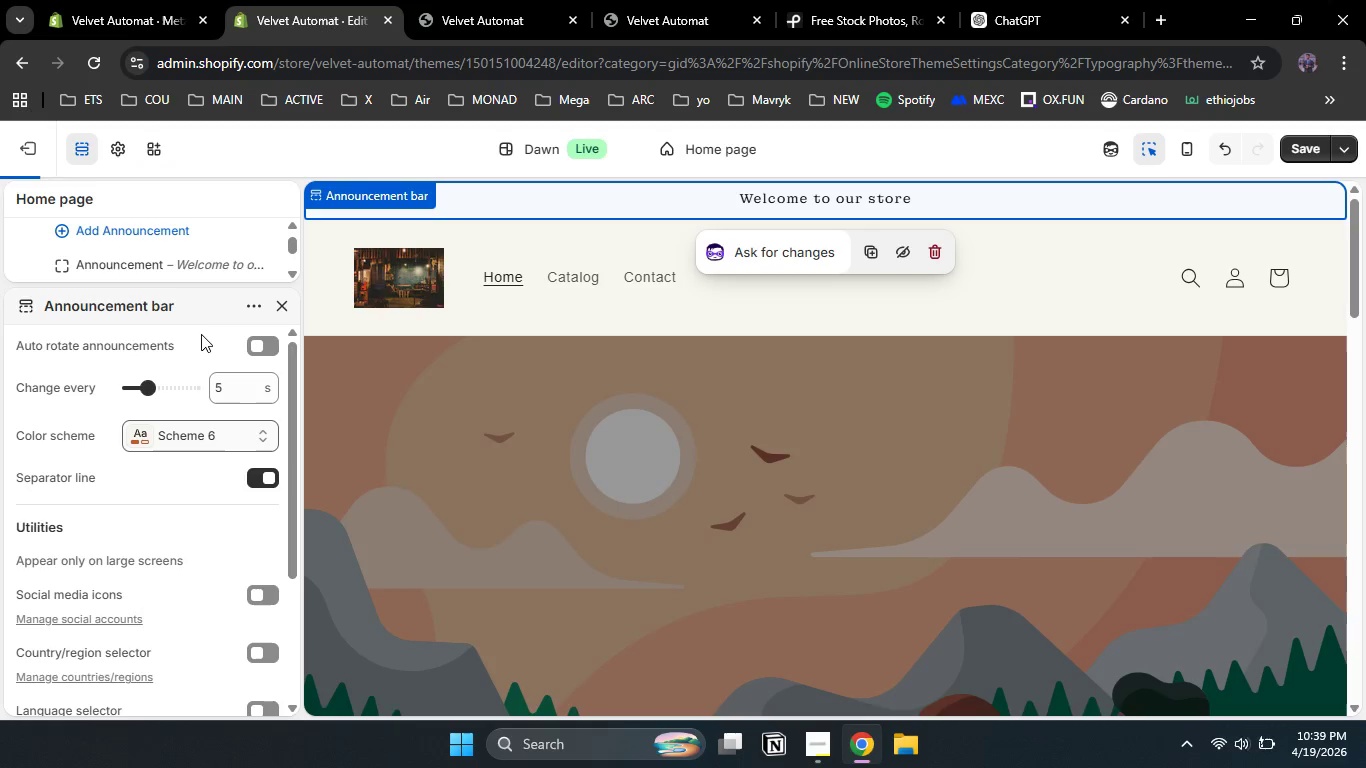 
left_click([201, 334])
 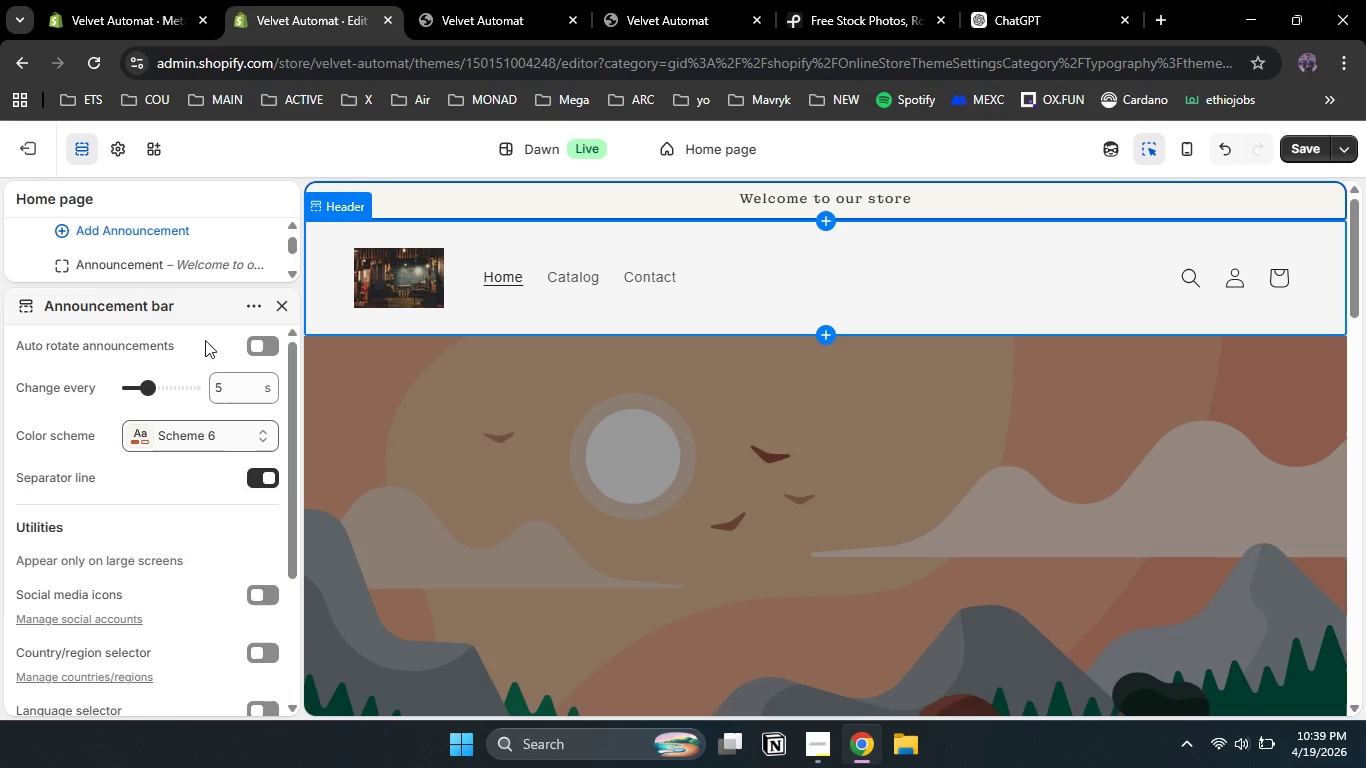 
wait(6.11)
 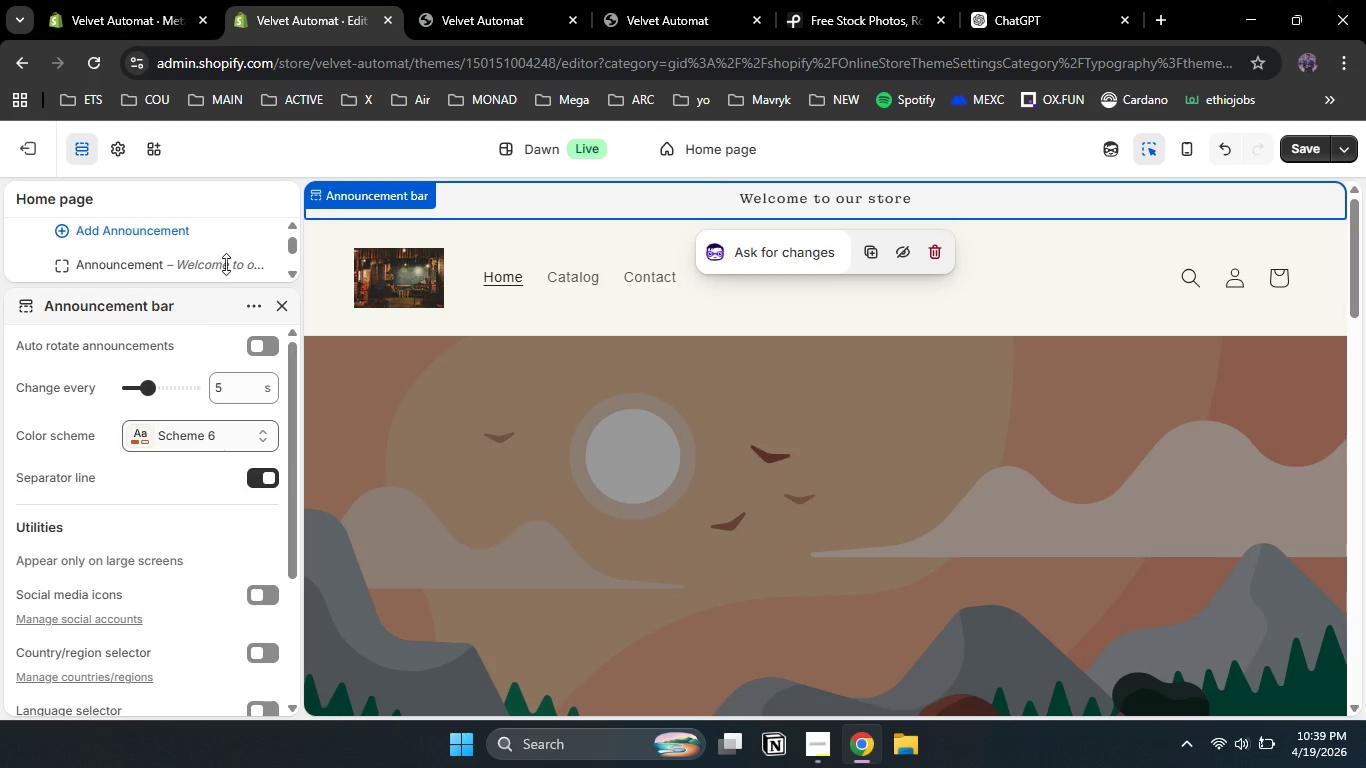 
left_click_drag(start_coordinate=[288, 394], to_coordinate=[293, 396])
 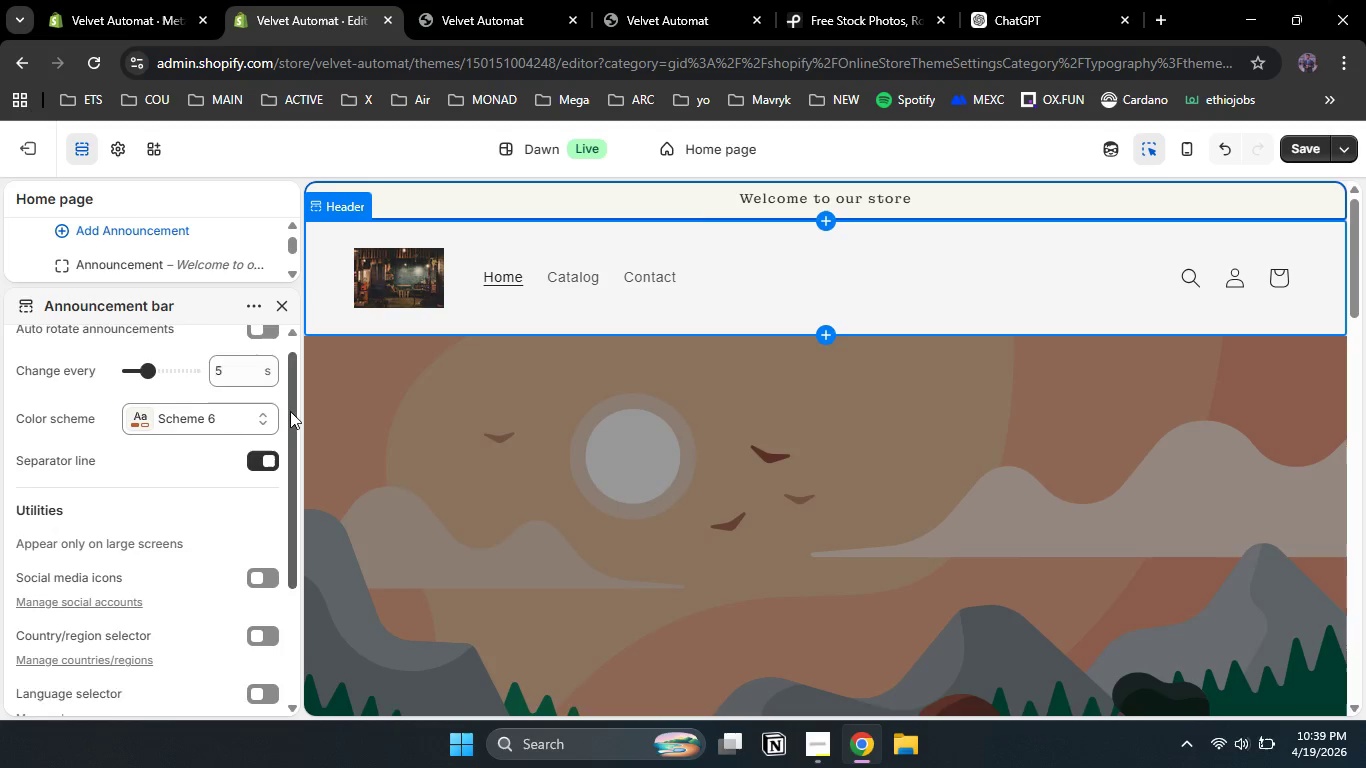 
left_click_drag(start_coordinate=[290, 397], to_coordinate=[290, 523])
 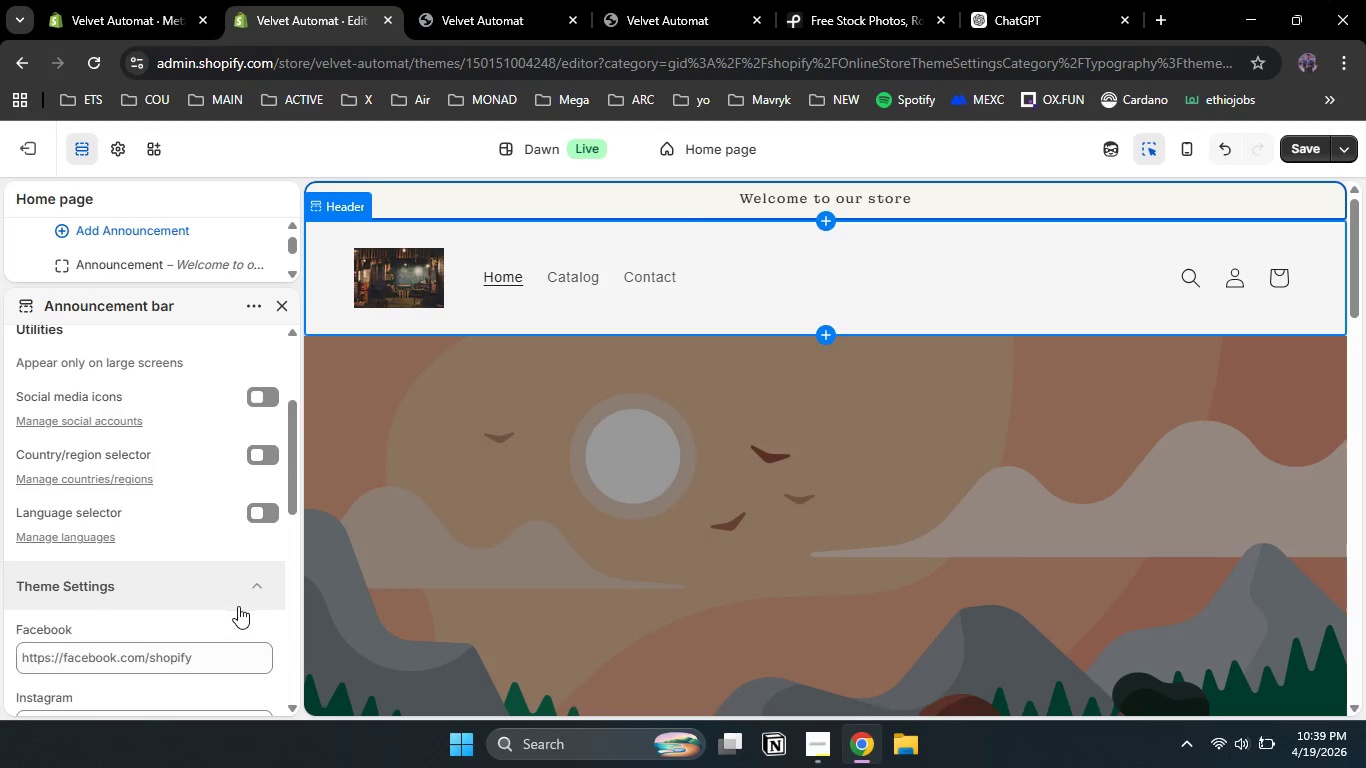 
left_click([236, 606])
 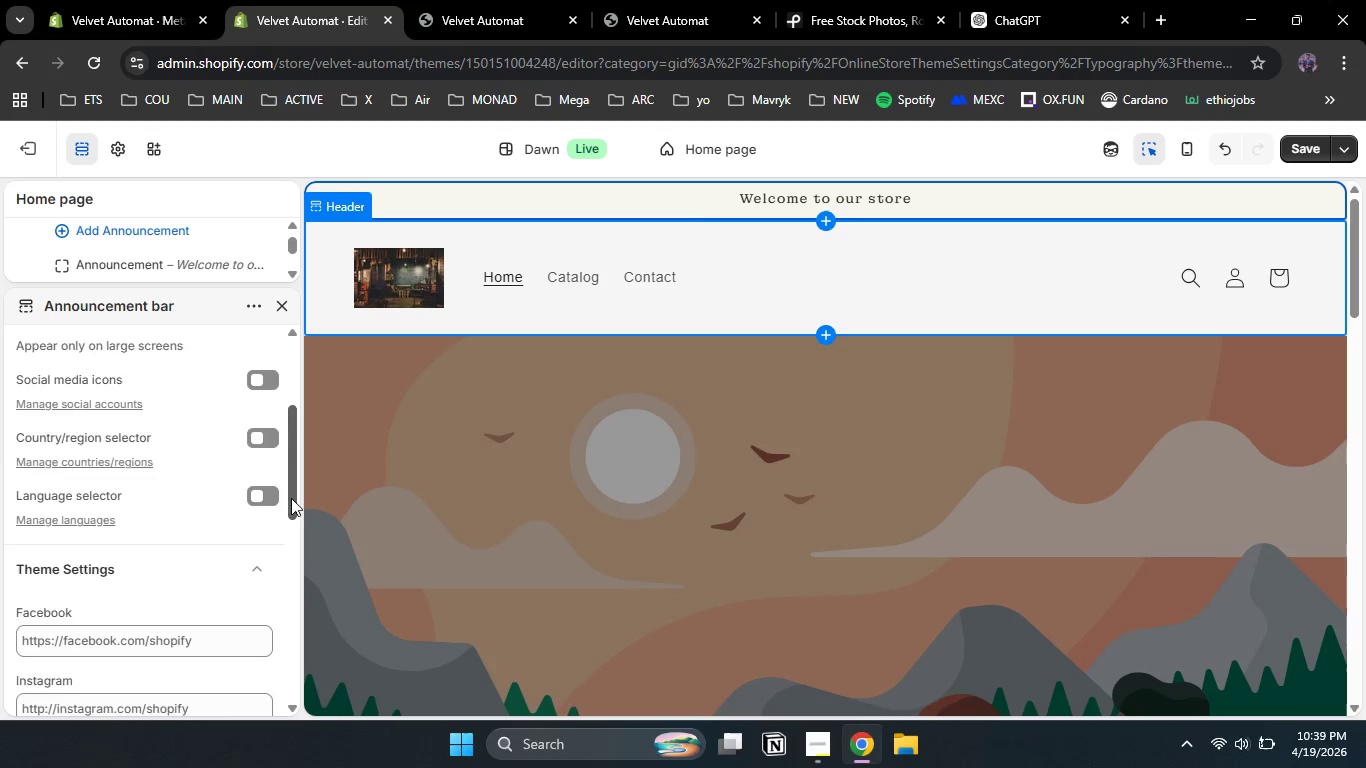 
left_click_drag(start_coordinate=[292, 483], to_coordinate=[279, 609])
 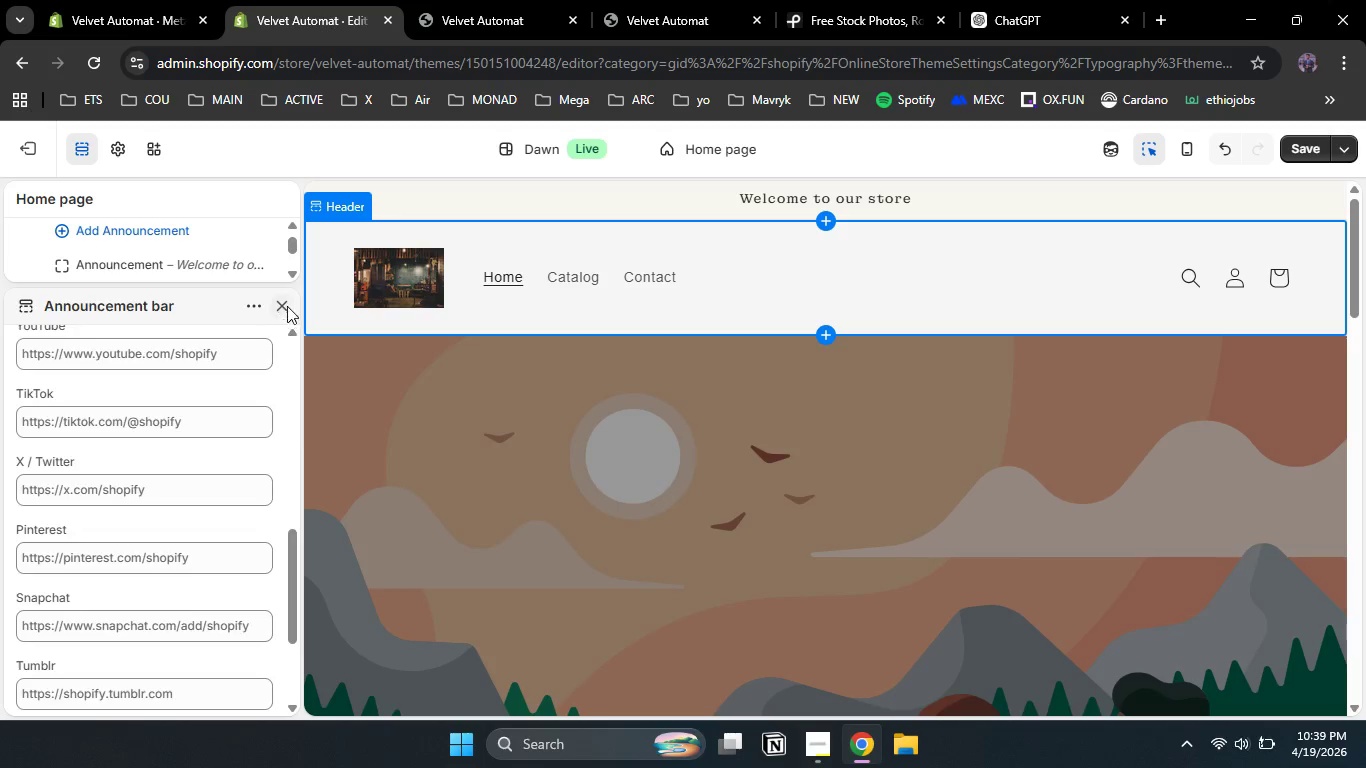 
left_click([287, 306])
 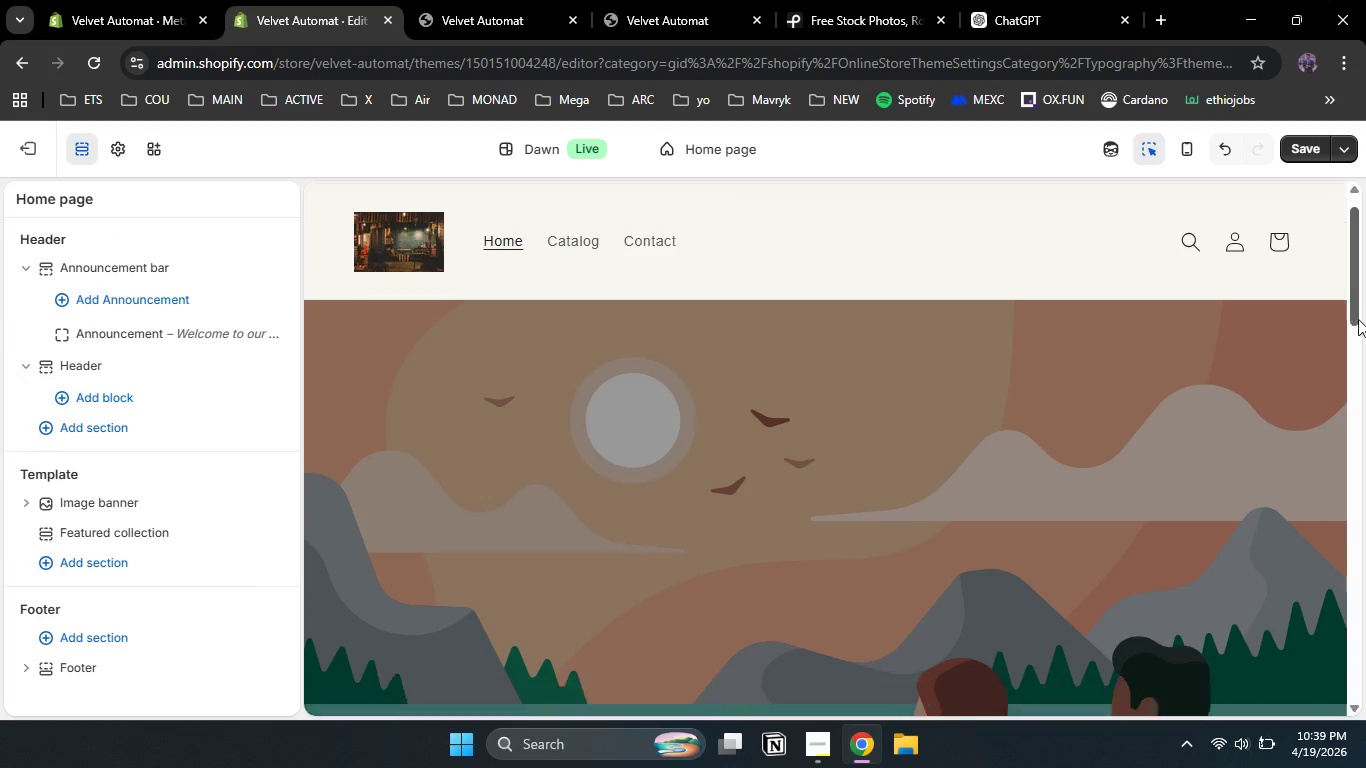 
left_click_drag(start_coordinate=[1358, 306], to_coordinate=[1358, 452])
 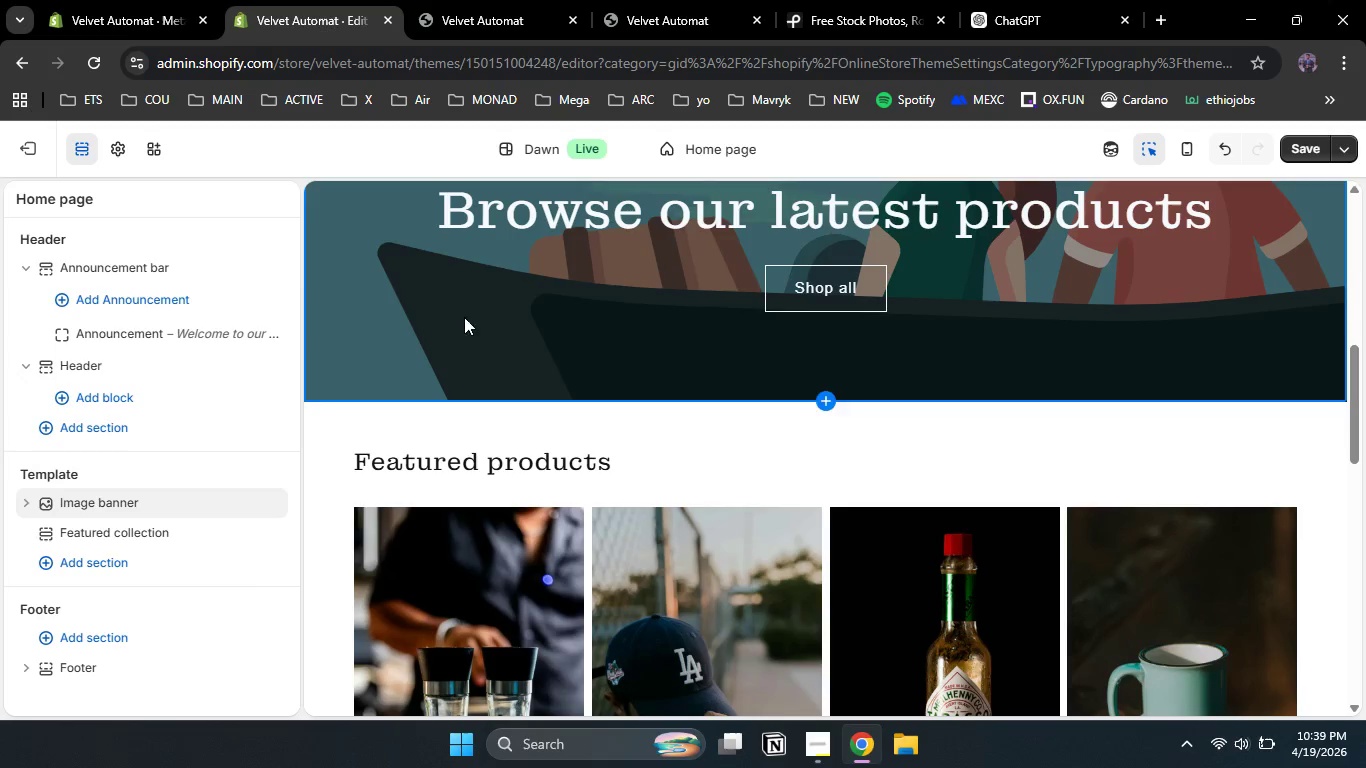 
left_click([464, 317])
 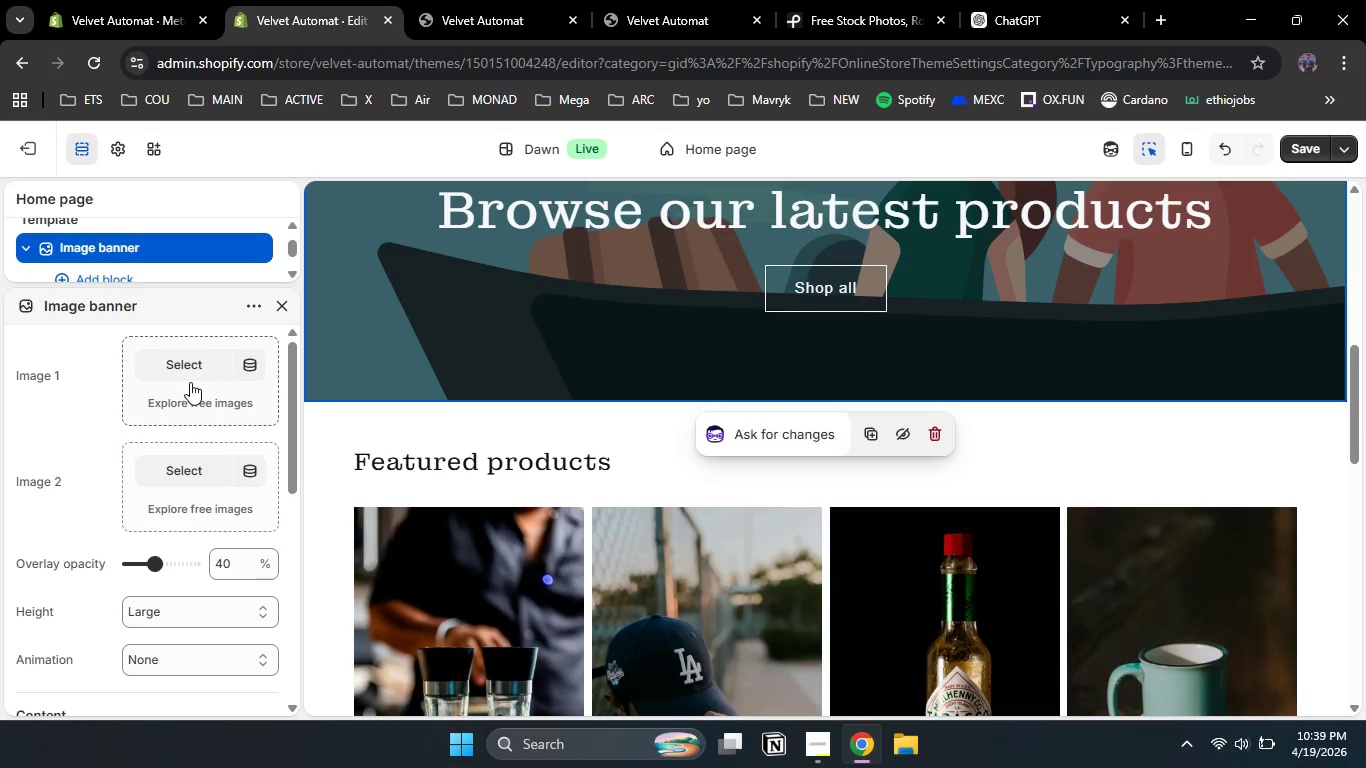 
mouse_move([218, 375])
 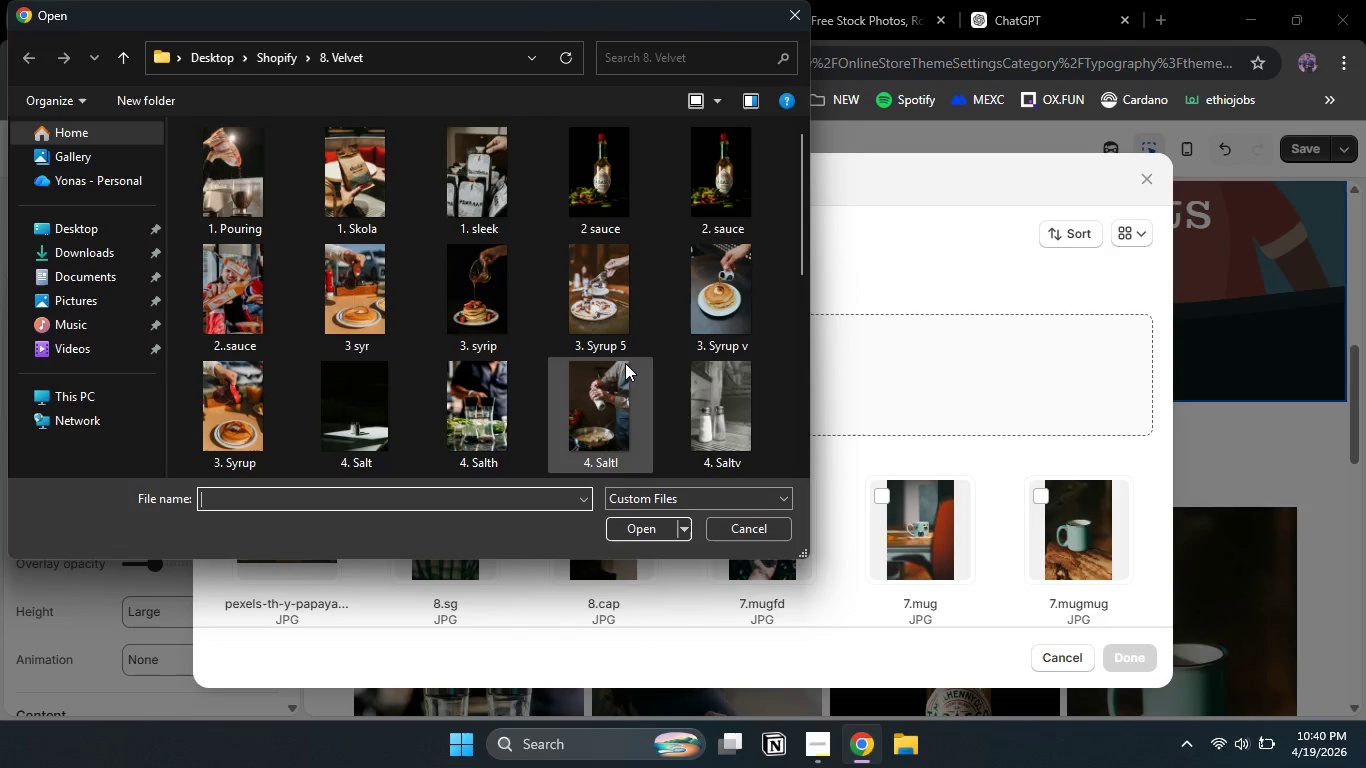 
wait(6.13)
 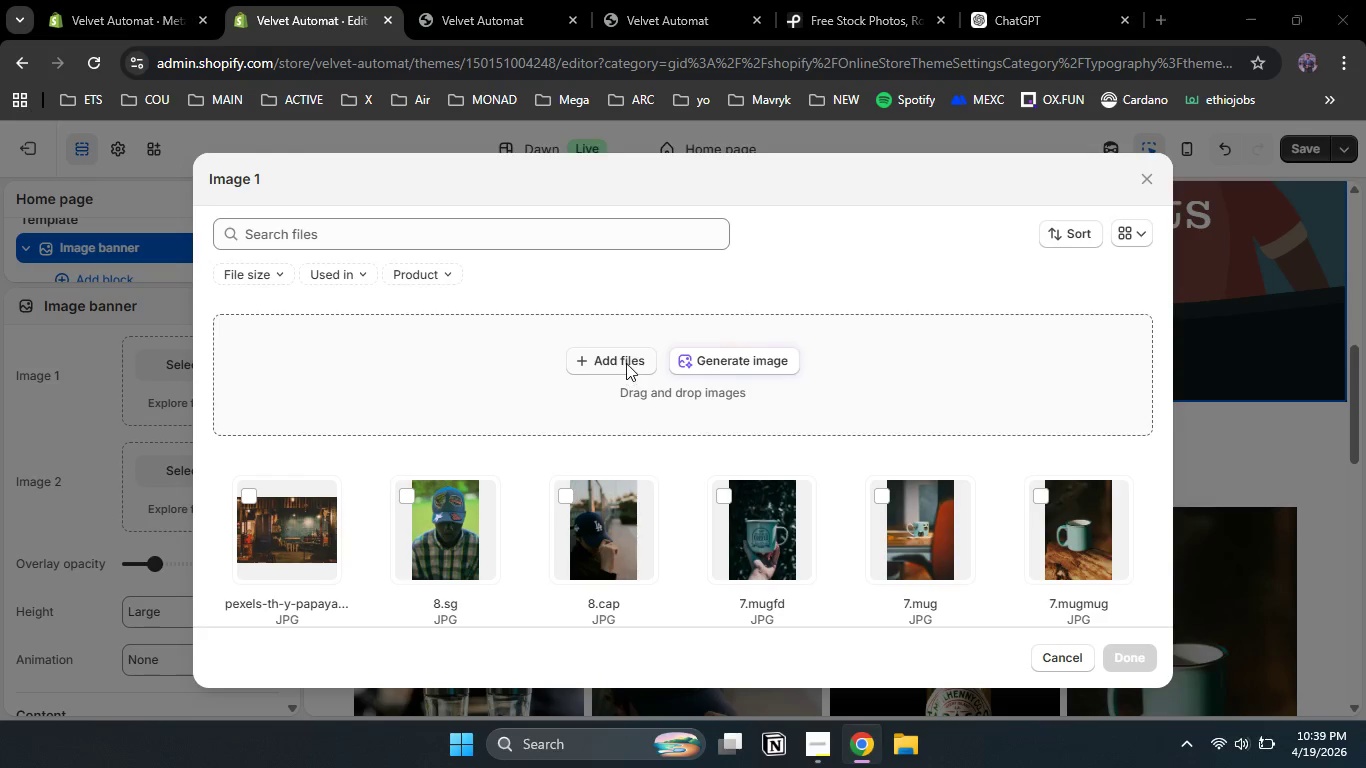 
left_click([625, 363])
 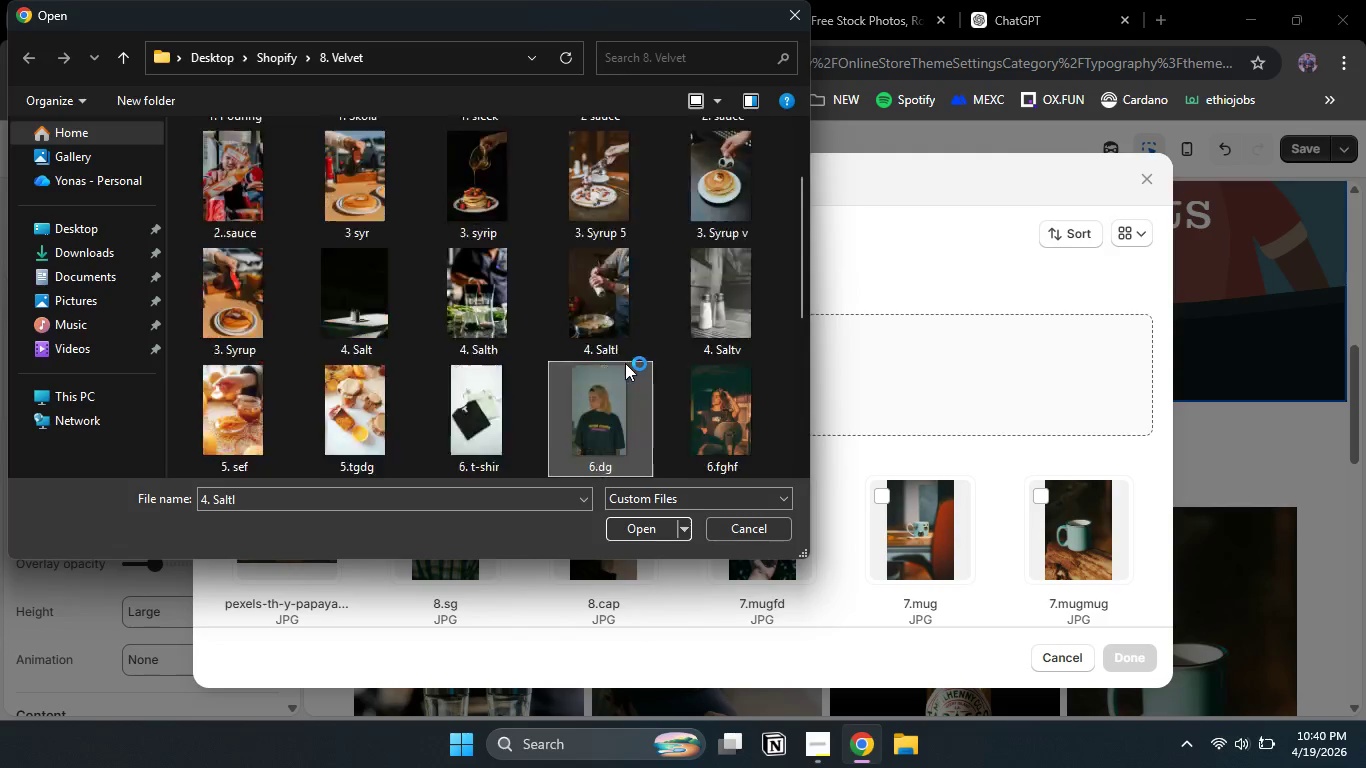 
key(ArrowDown)
 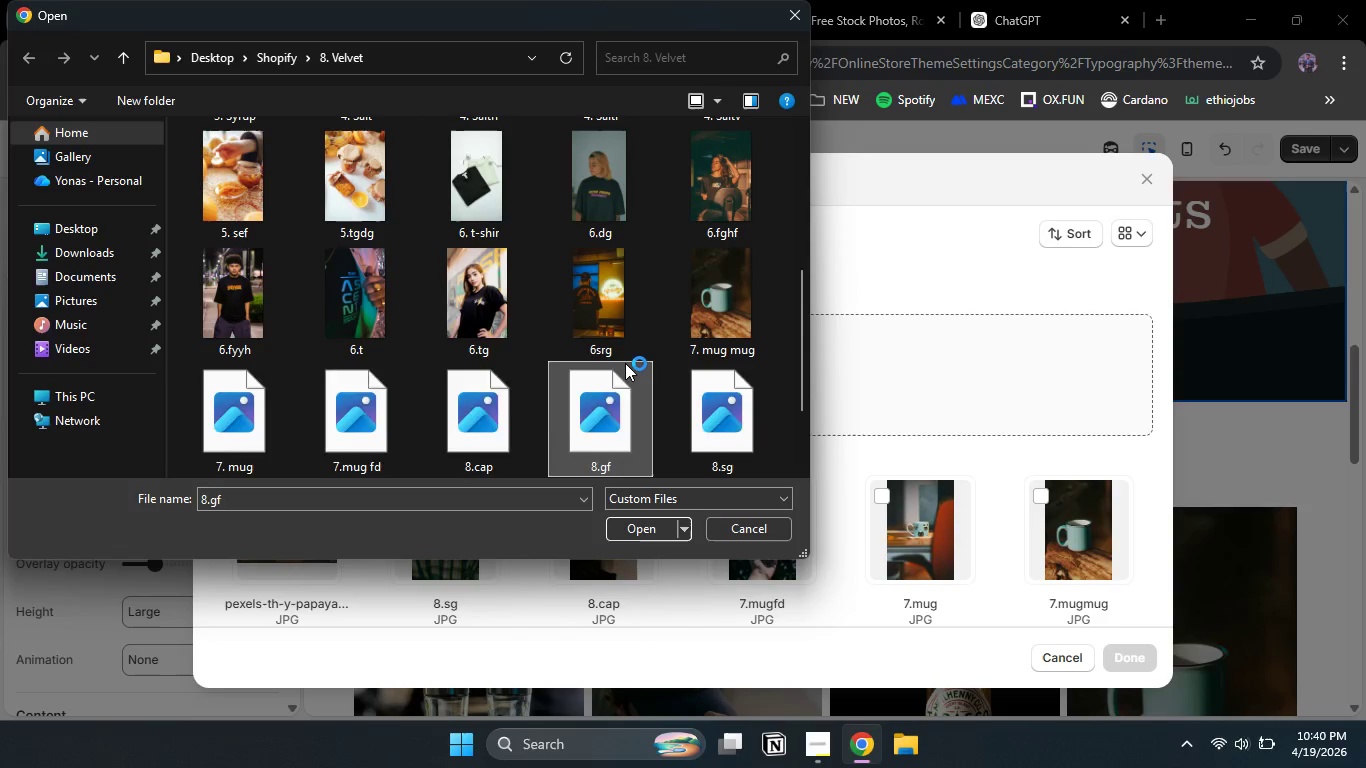 
key(ArrowDown)
 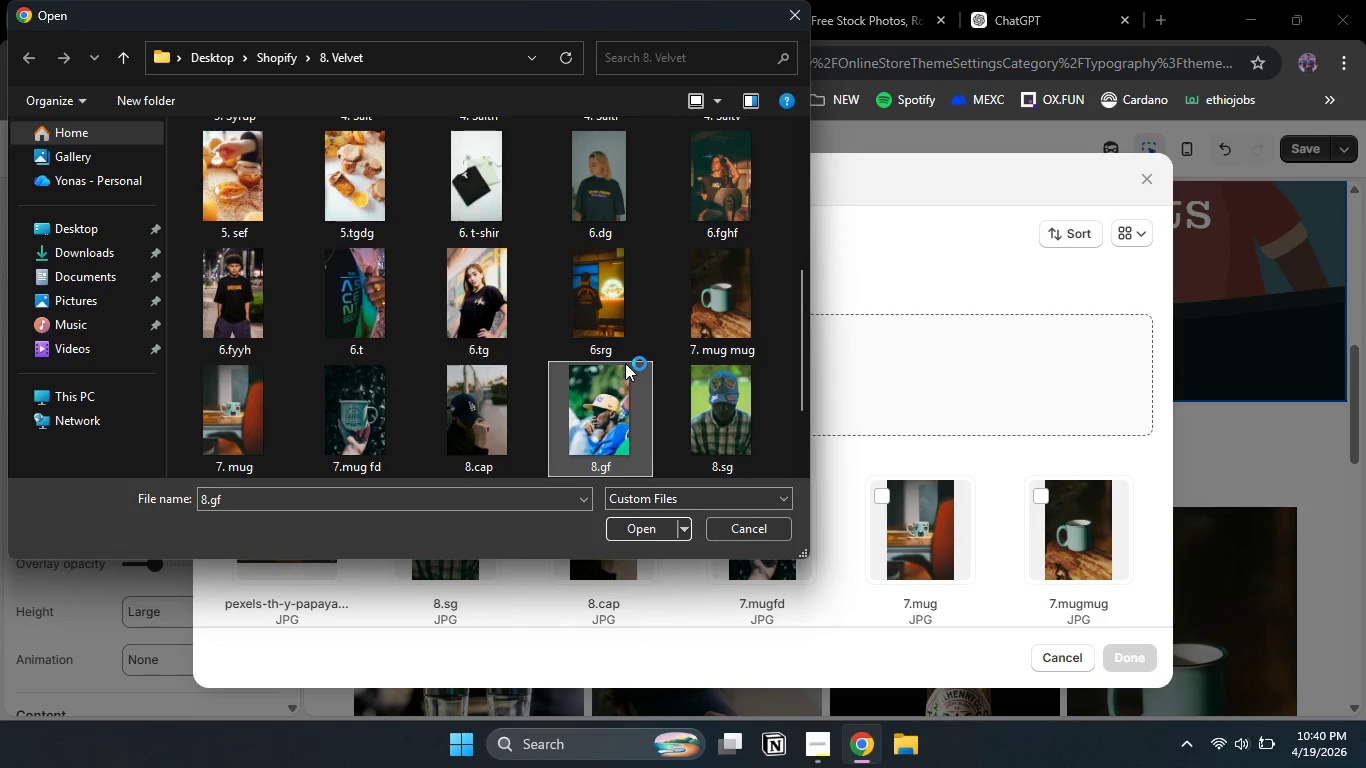 
key(ArrowDown)
 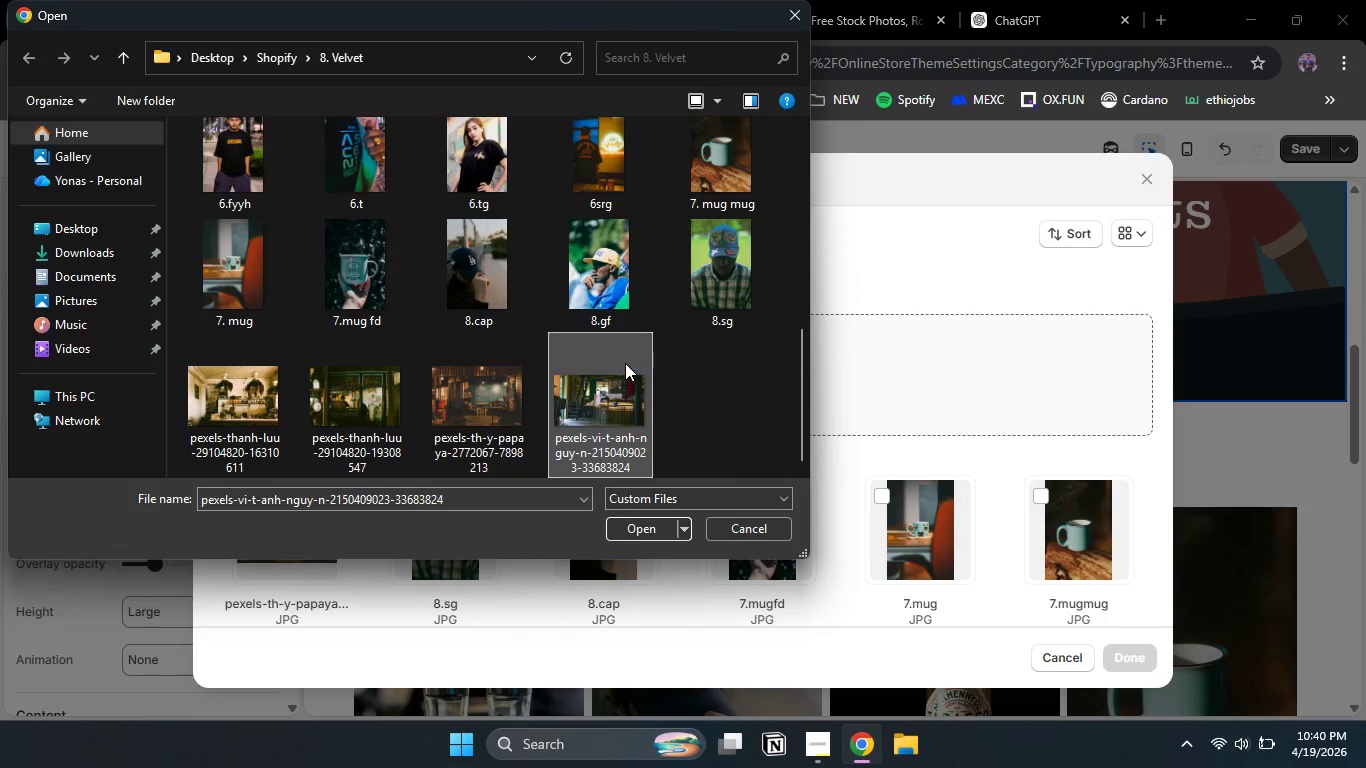 
key(ArrowDown)
 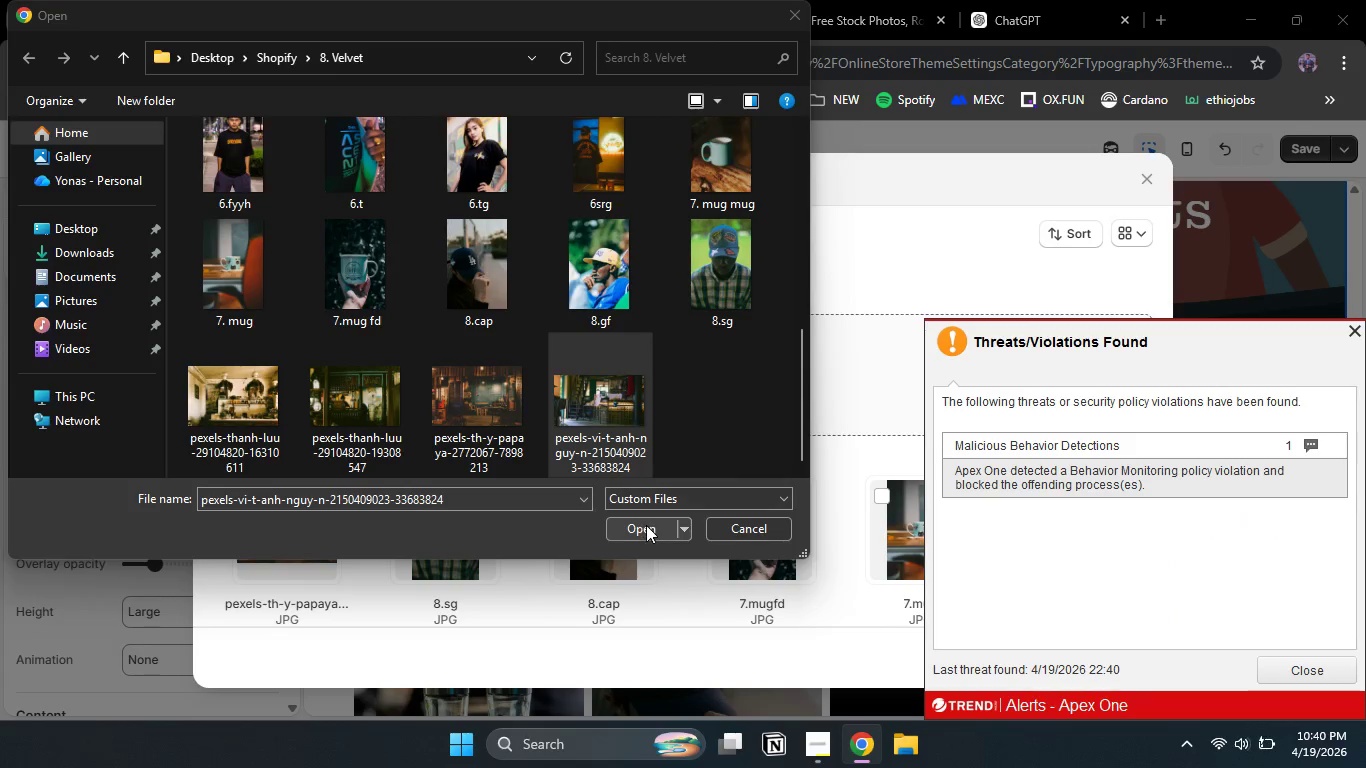 
left_click([646, 525])
 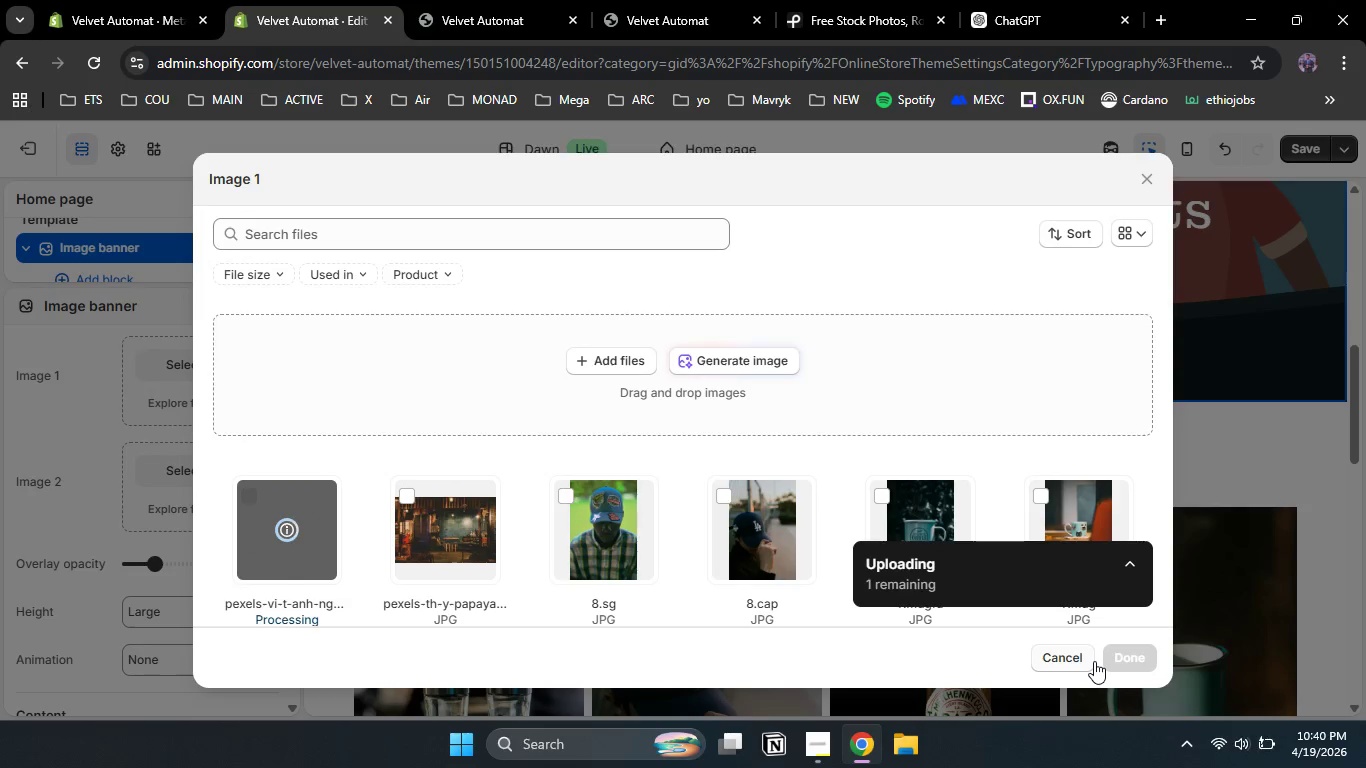 
wait(9.47)
 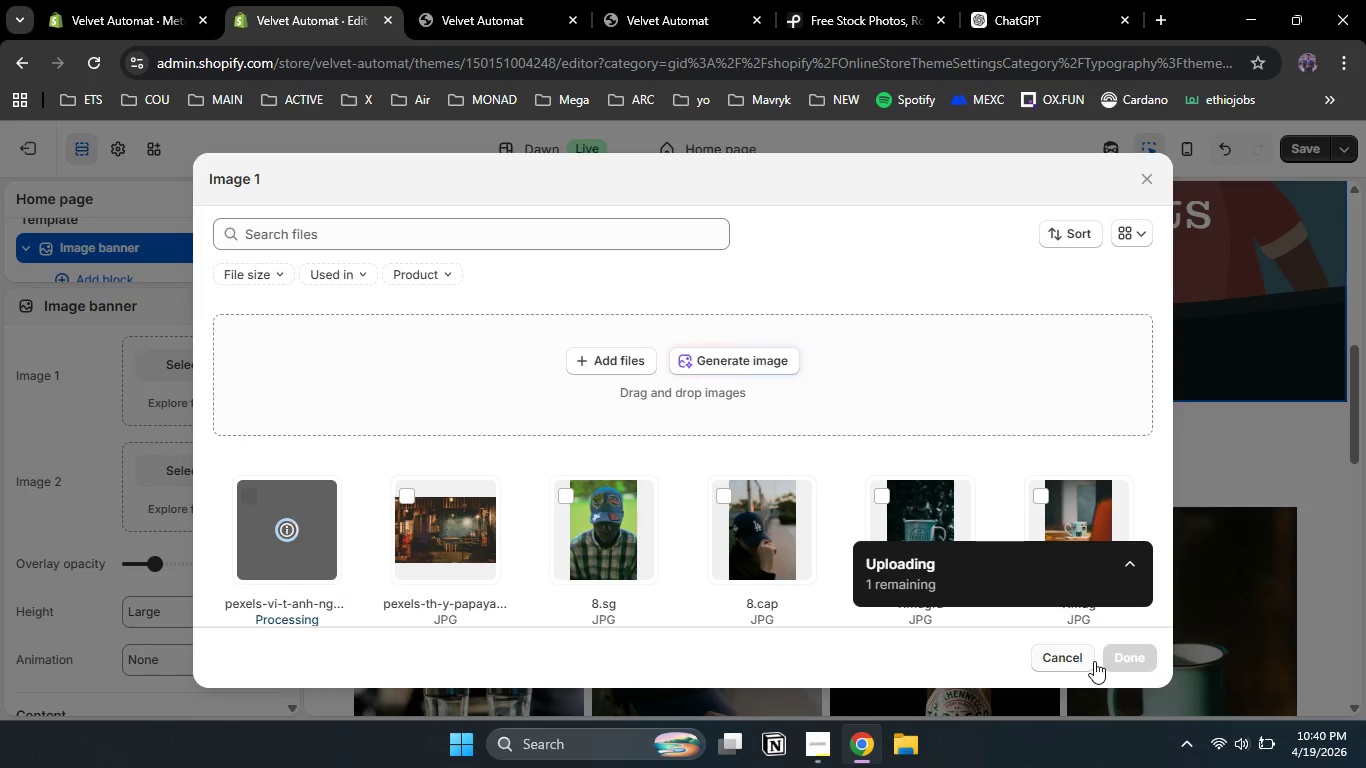 
left_click([1131, 657])
 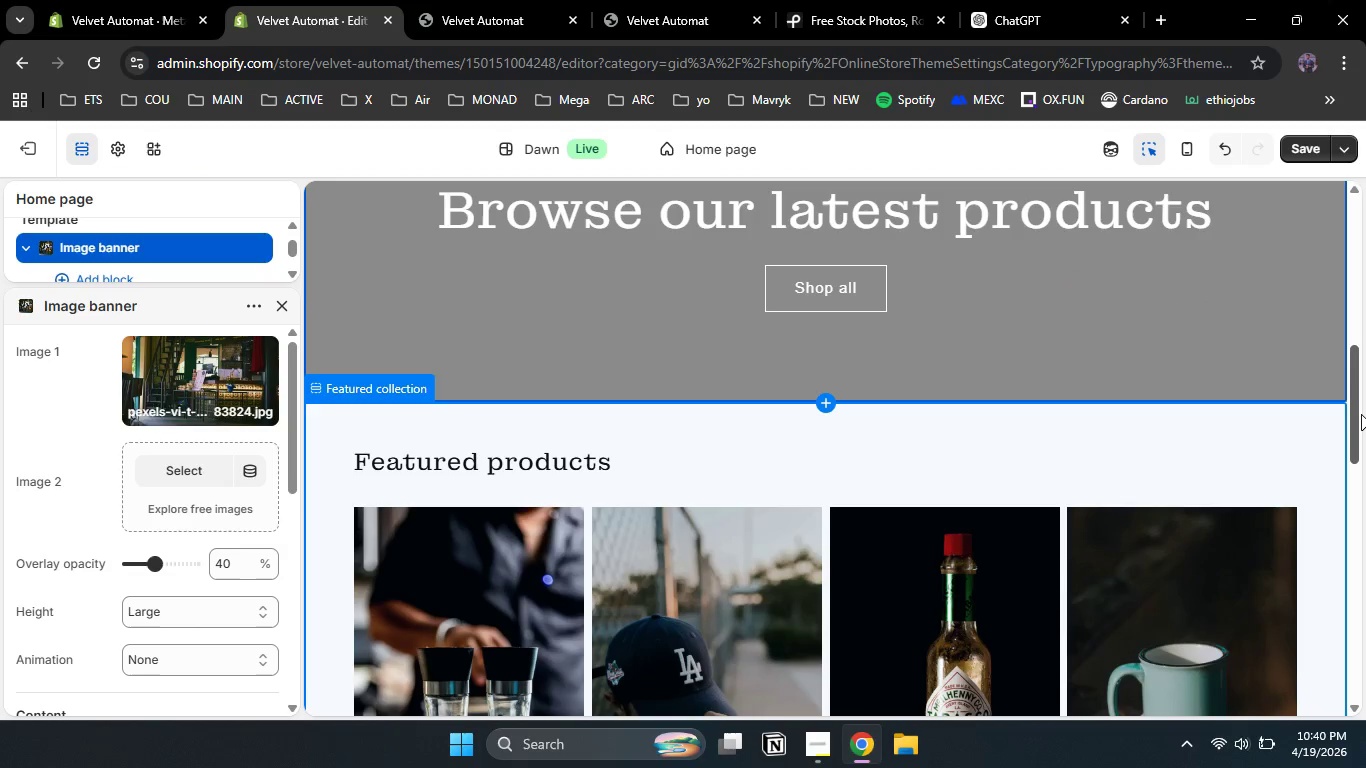 
left_click_drag(start_coordinate=[1361, 414], to_coordinate=[1365, 371])
 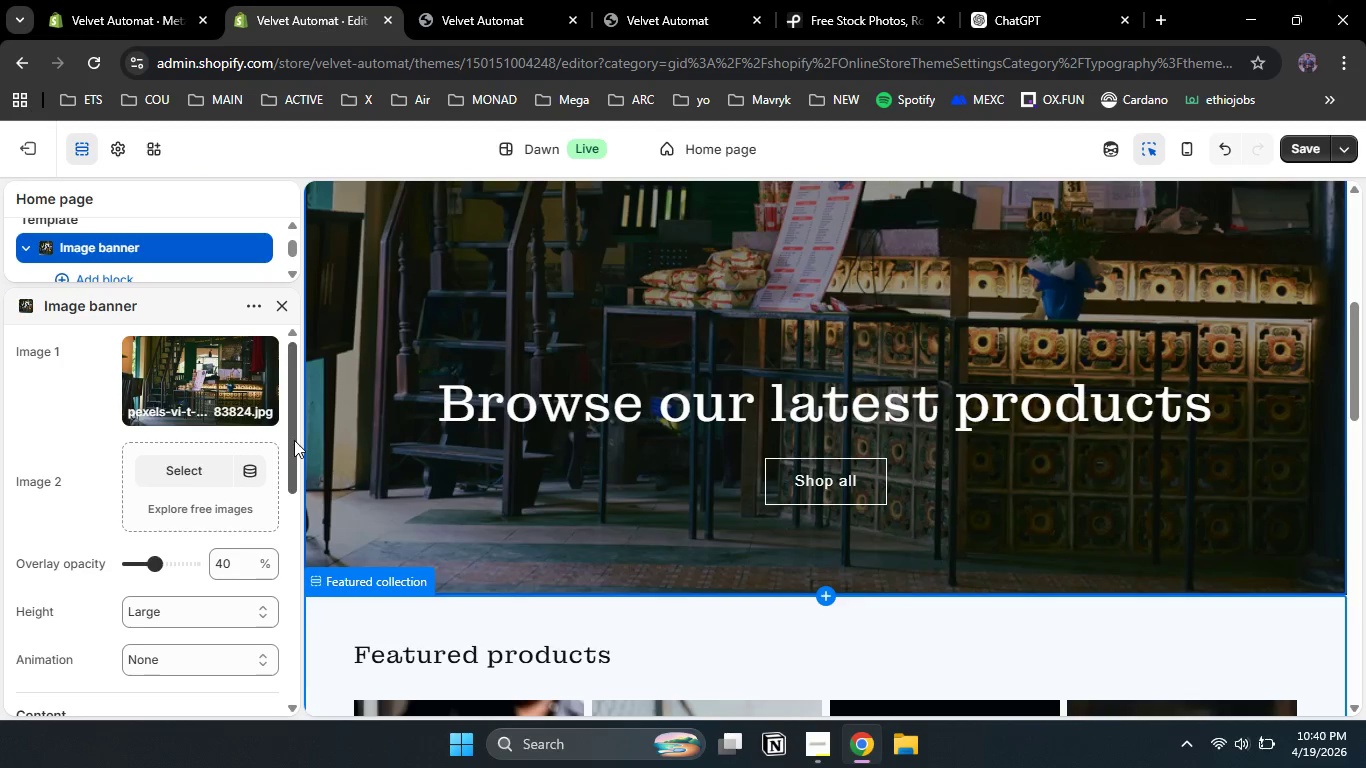 
left_click_drag(start_coordinate=[294, 439], to_coordinate=[294, 490])
 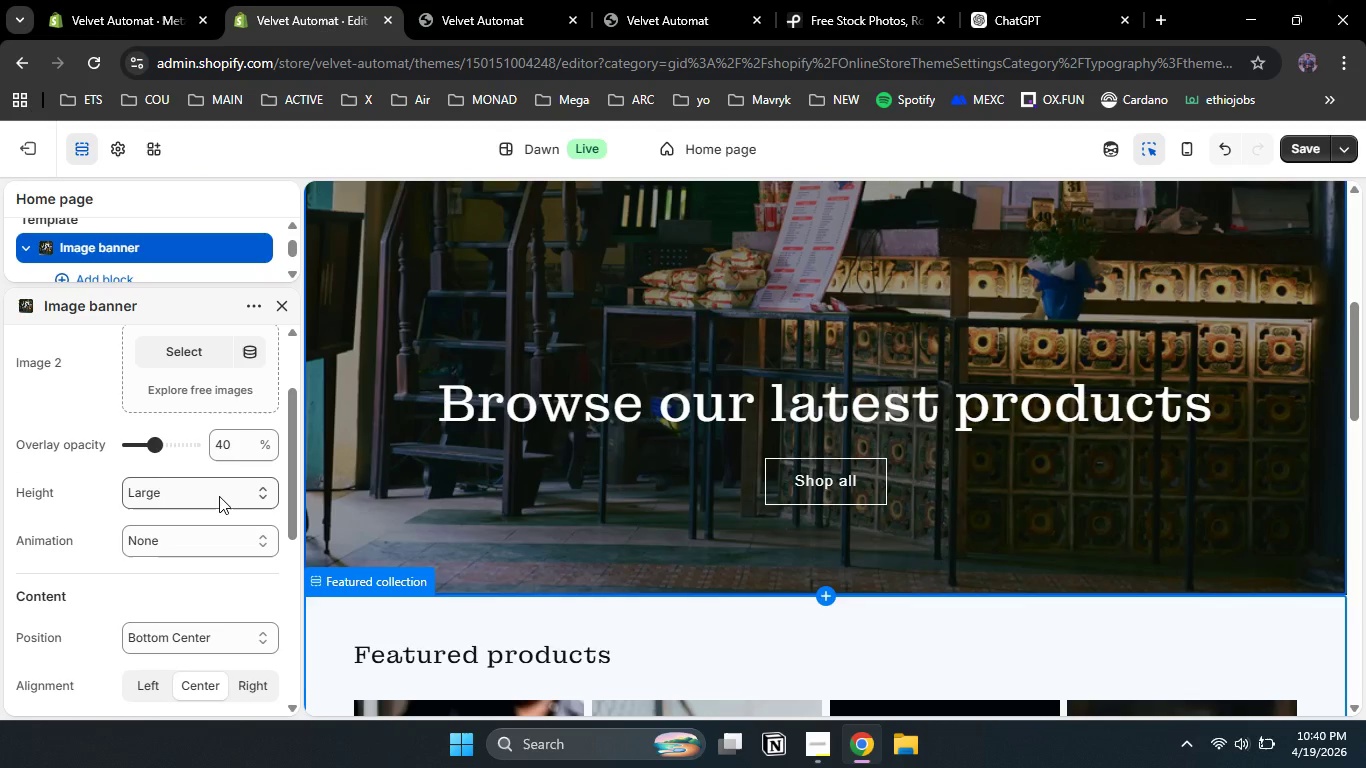 
left_click([219, 496])
 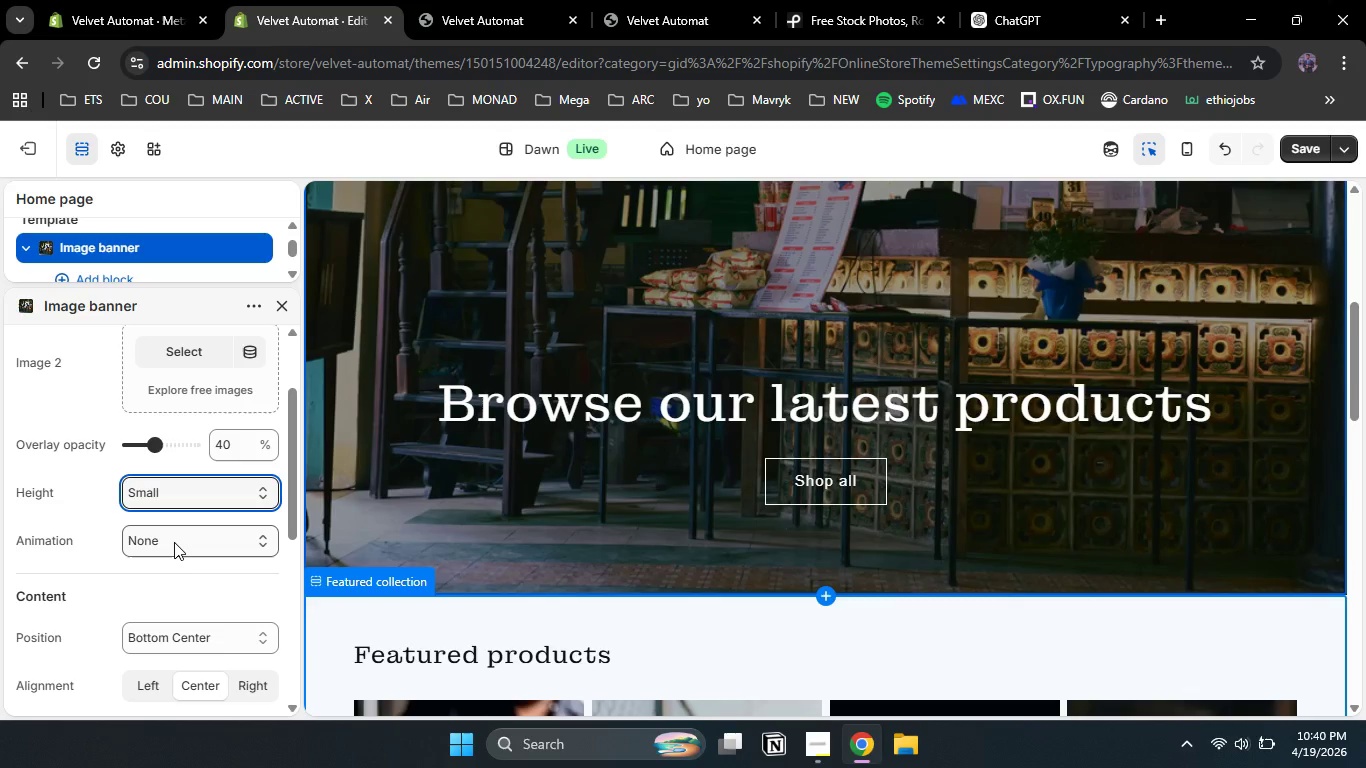 
left_click([174, 542])
 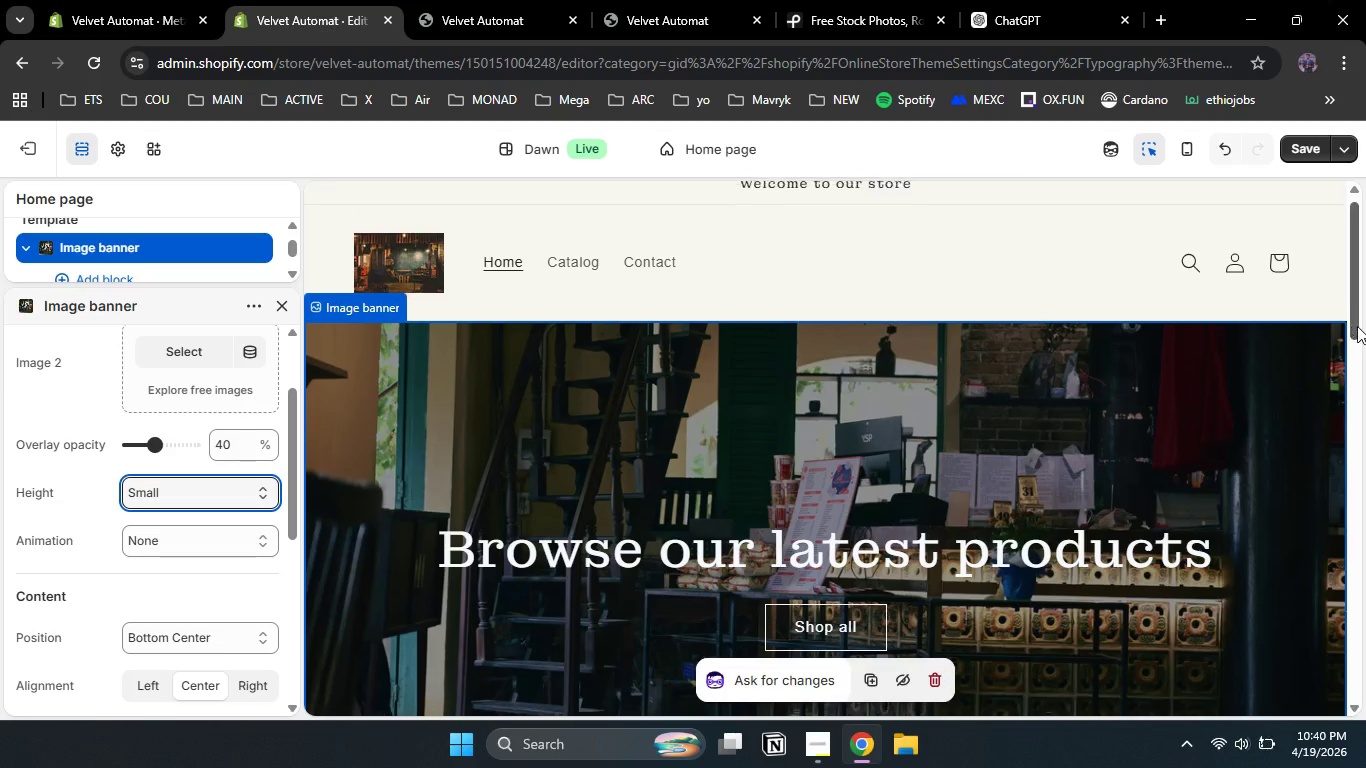 
left_click_drag(start_coordinate=[1351, 323], to_coordinate=[1365, 375])
 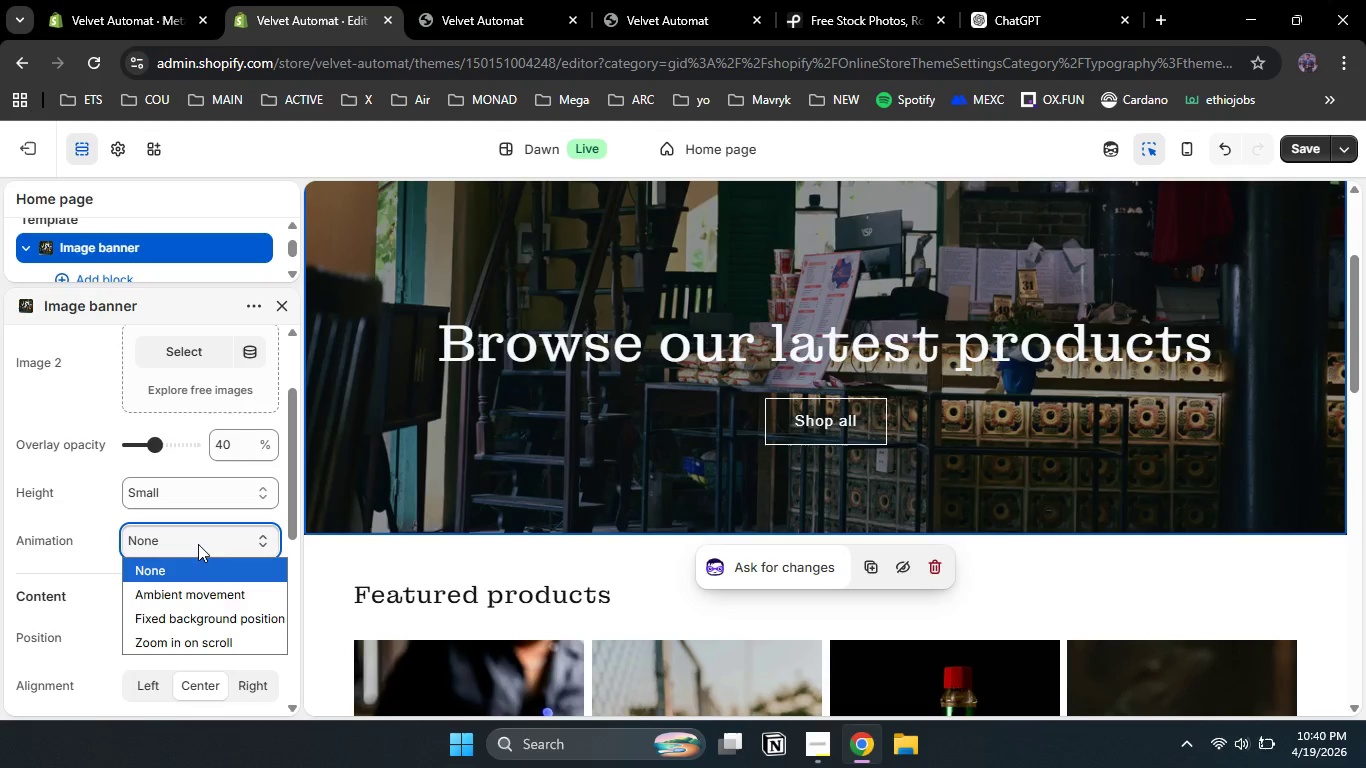 
left_click([198, 544])
 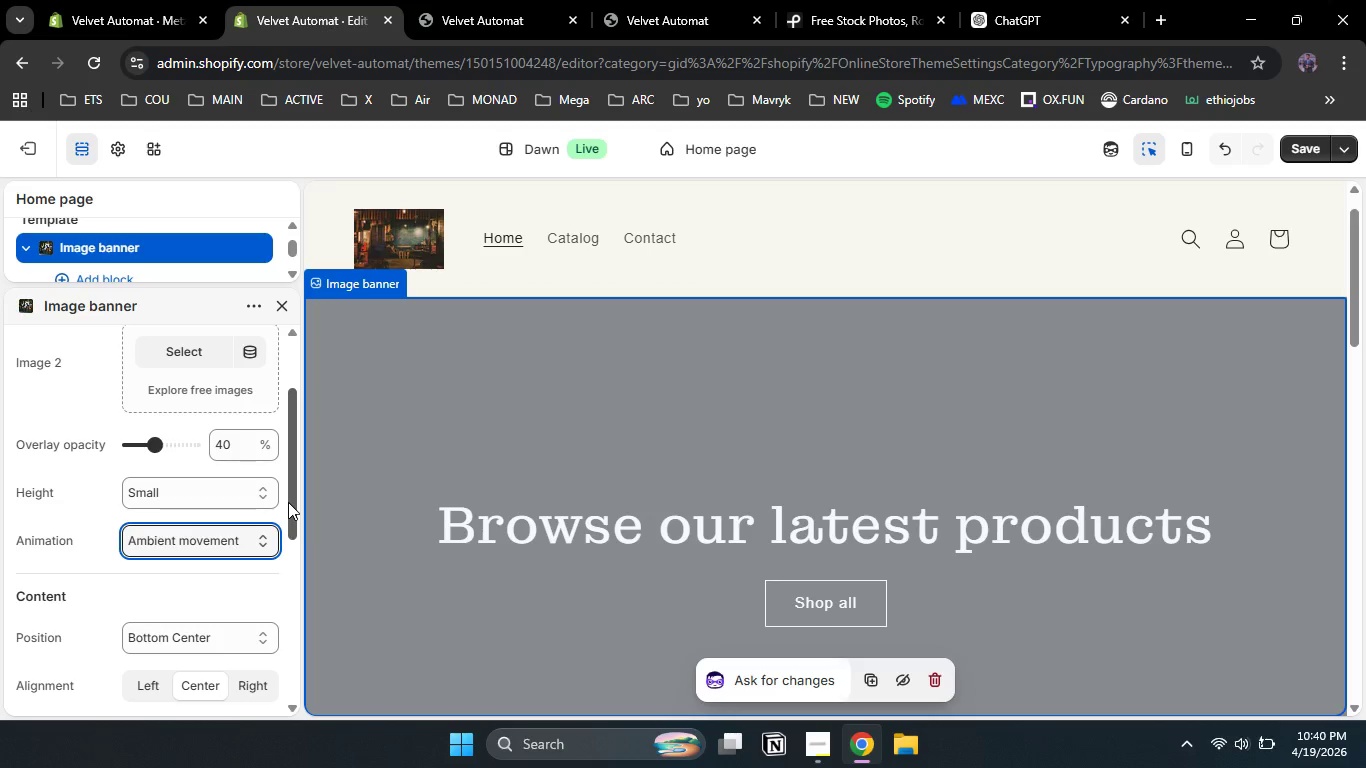 
wait(5.61)
 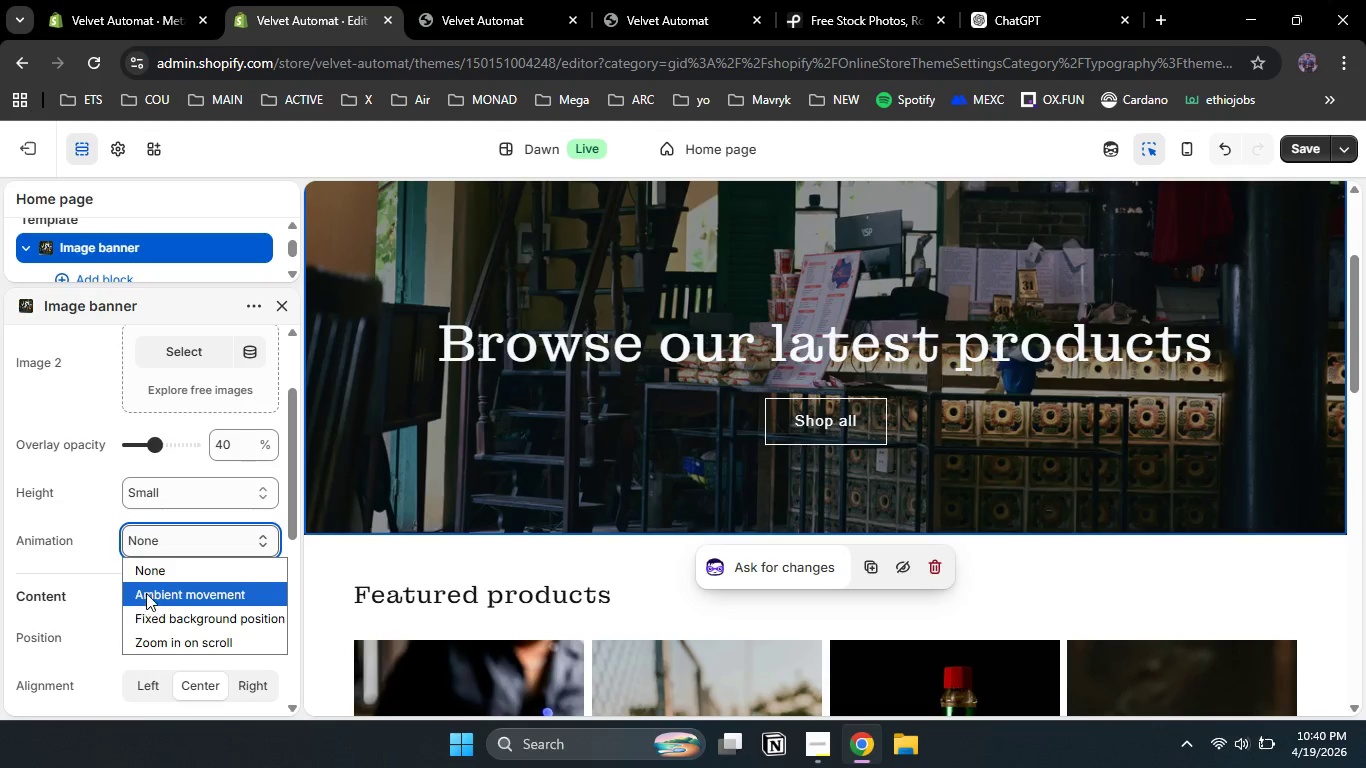 
left_click_drag(start_coordinate=[292, 505], to_coordinate=[303, 573])
 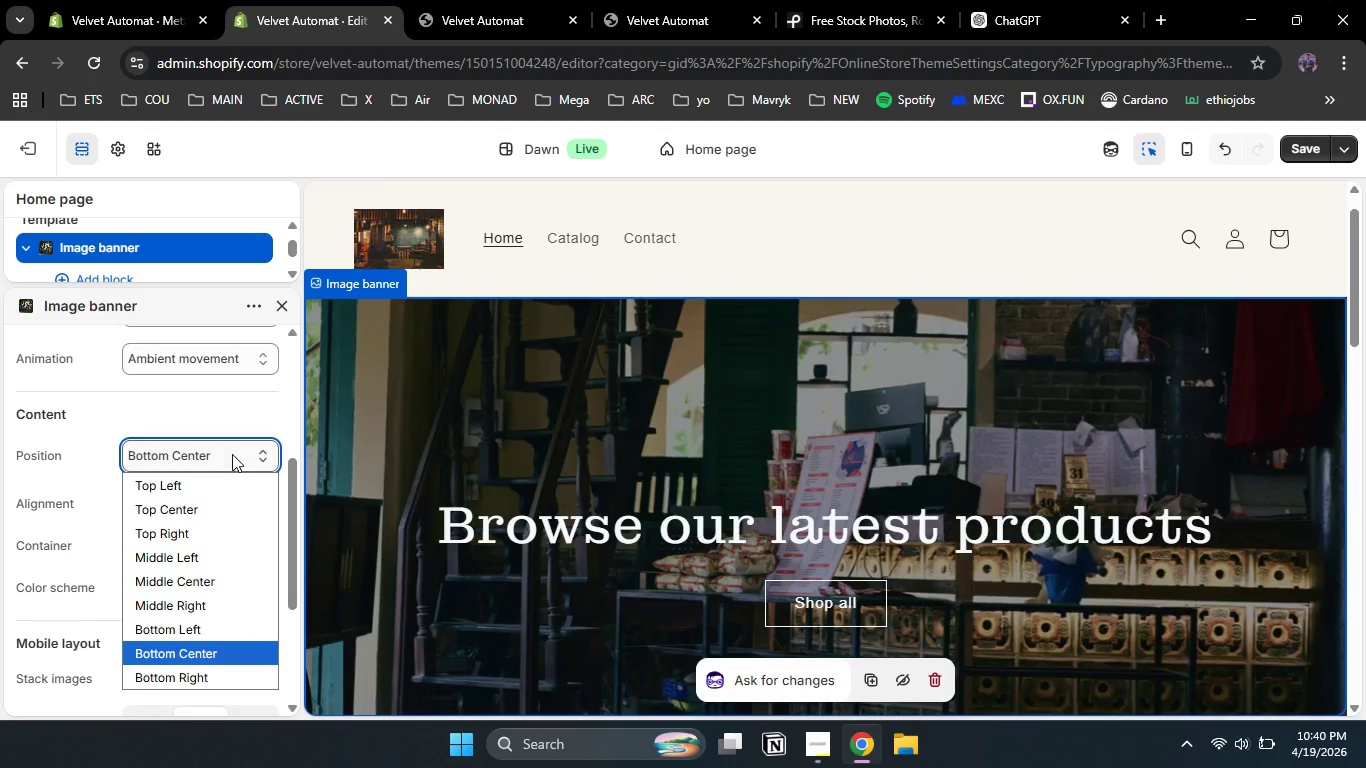 
left_click([232, 454])
 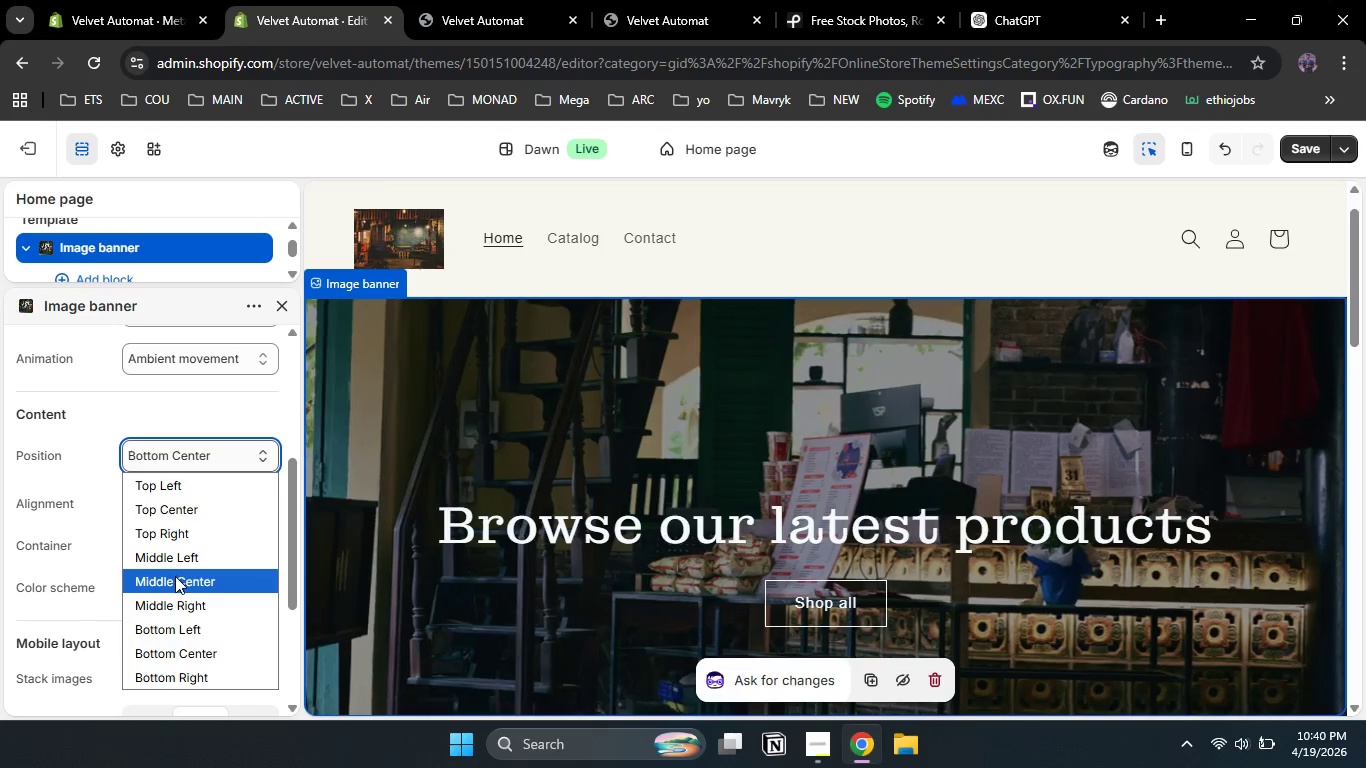 
left_click([175, 576])
 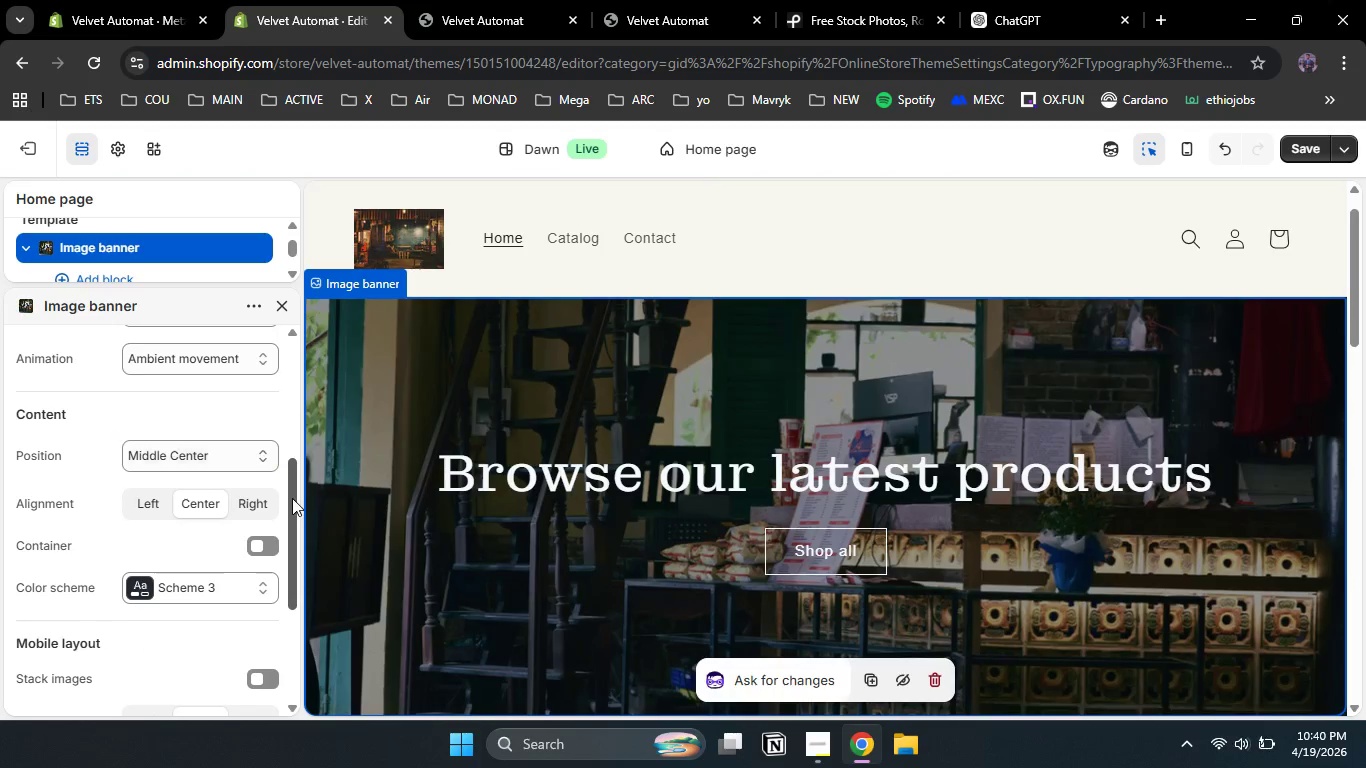 
left_click_drag(start_coordinate=[292, 498], to_coordinate=[291, 548])
 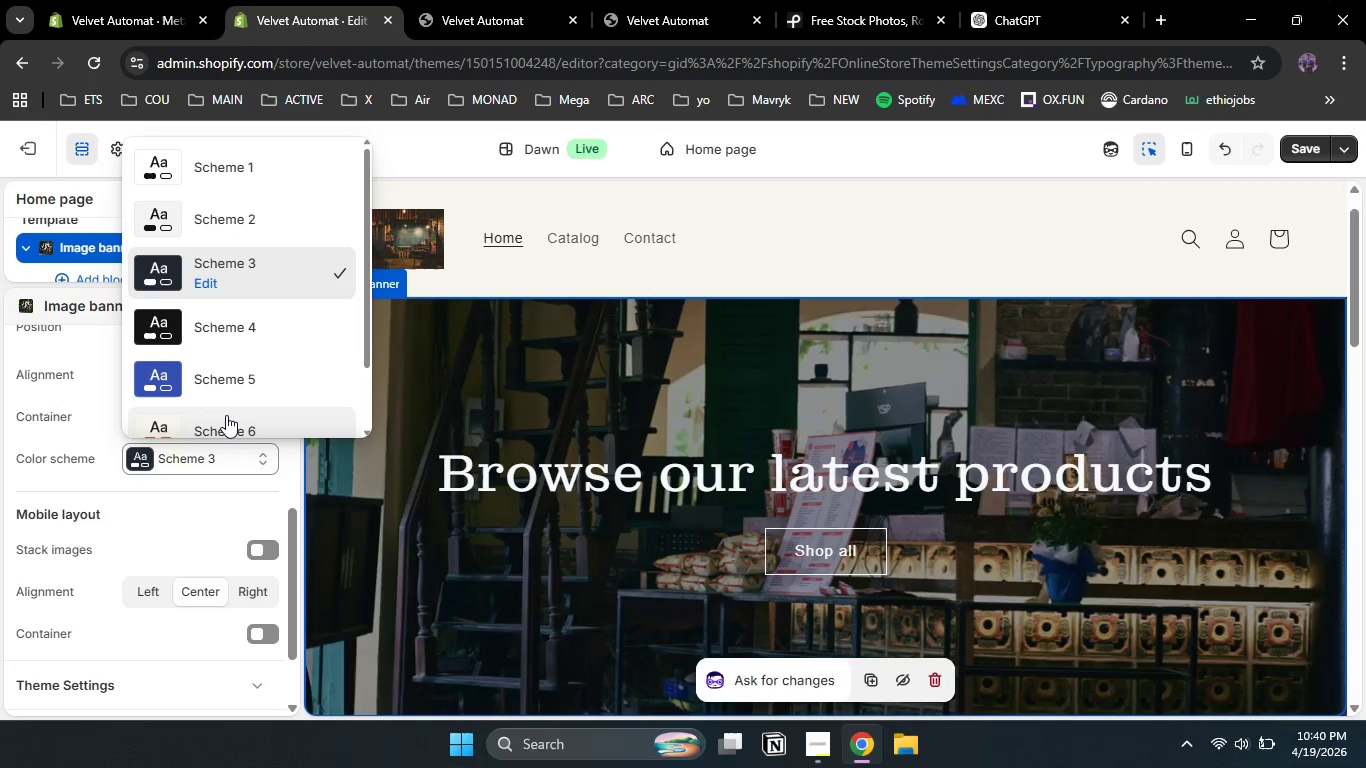 
left_click([226, 415])
 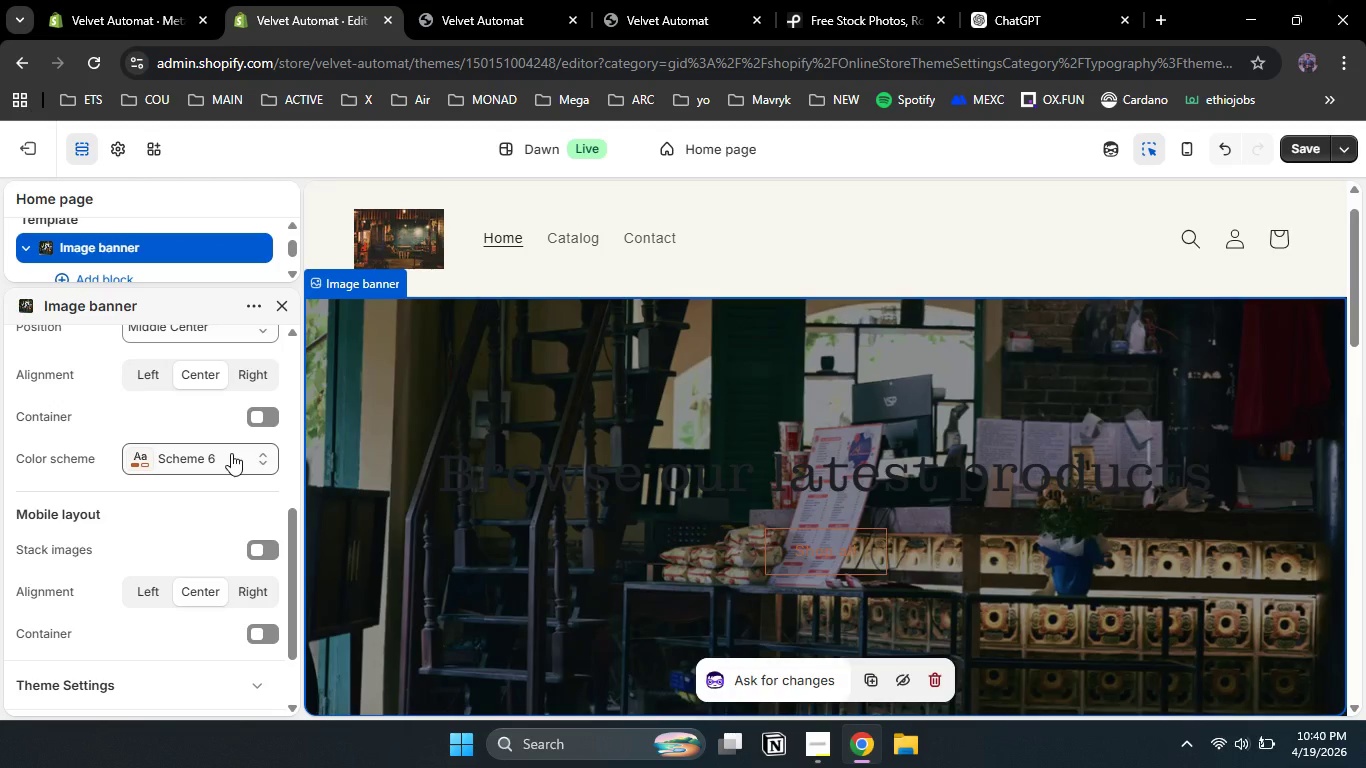 
left_click([231, 453])
 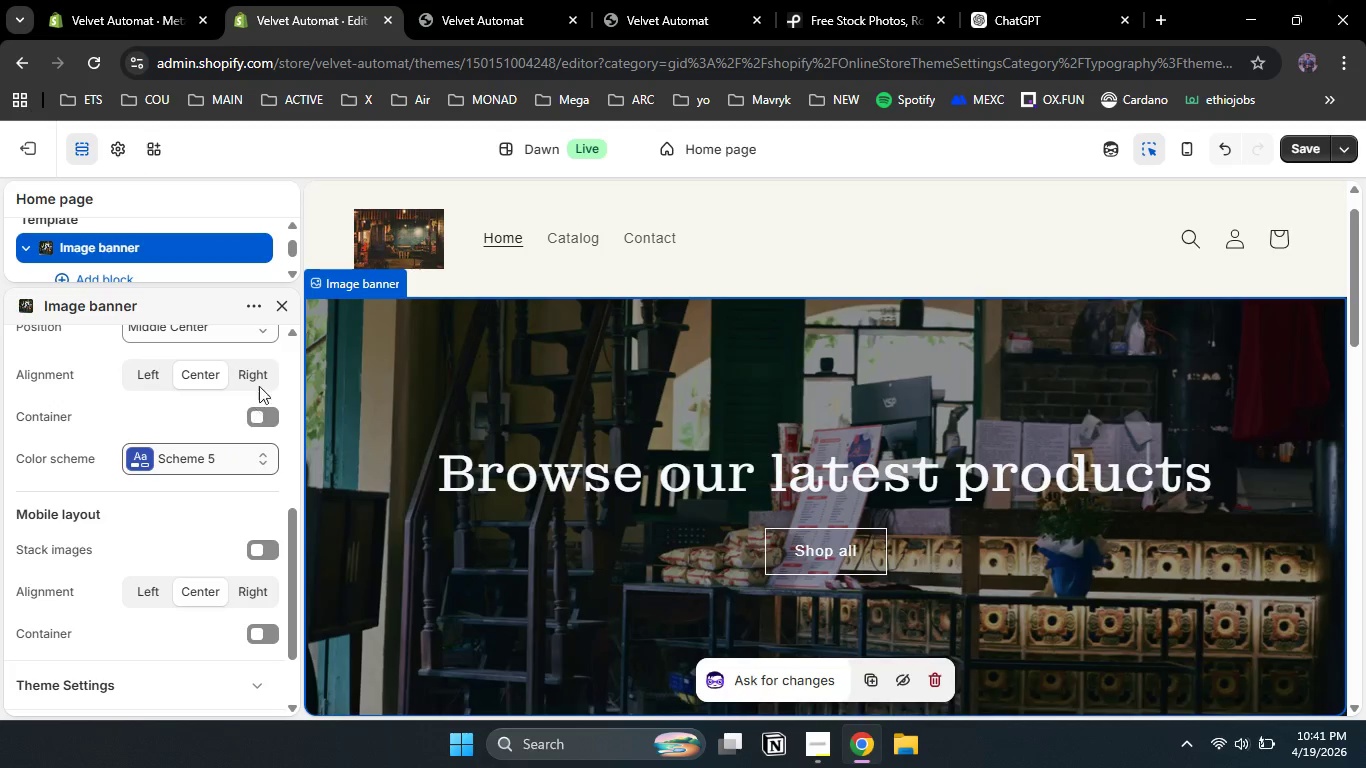 
wait(5.95)
 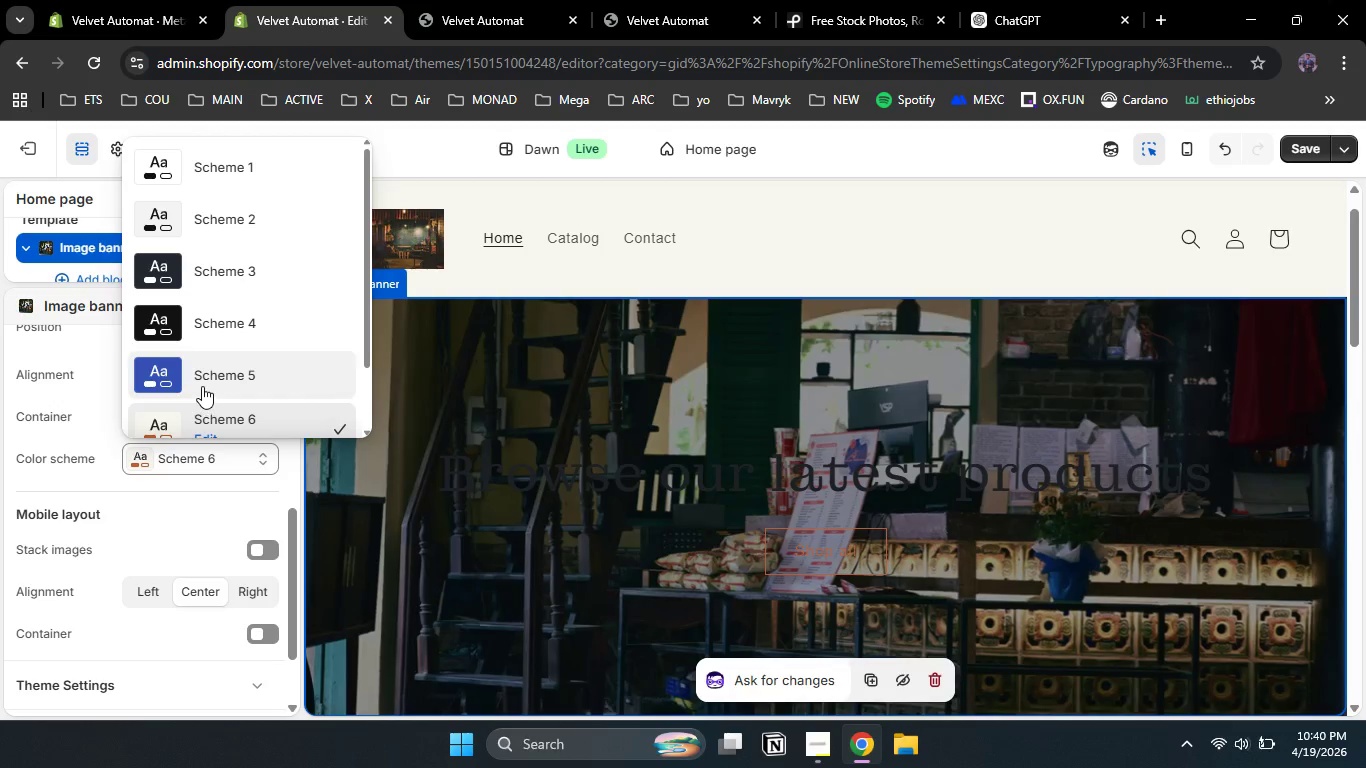 
left_click_drag(start_coordinate=[293, 520], to_coordinate=[287, 596])
 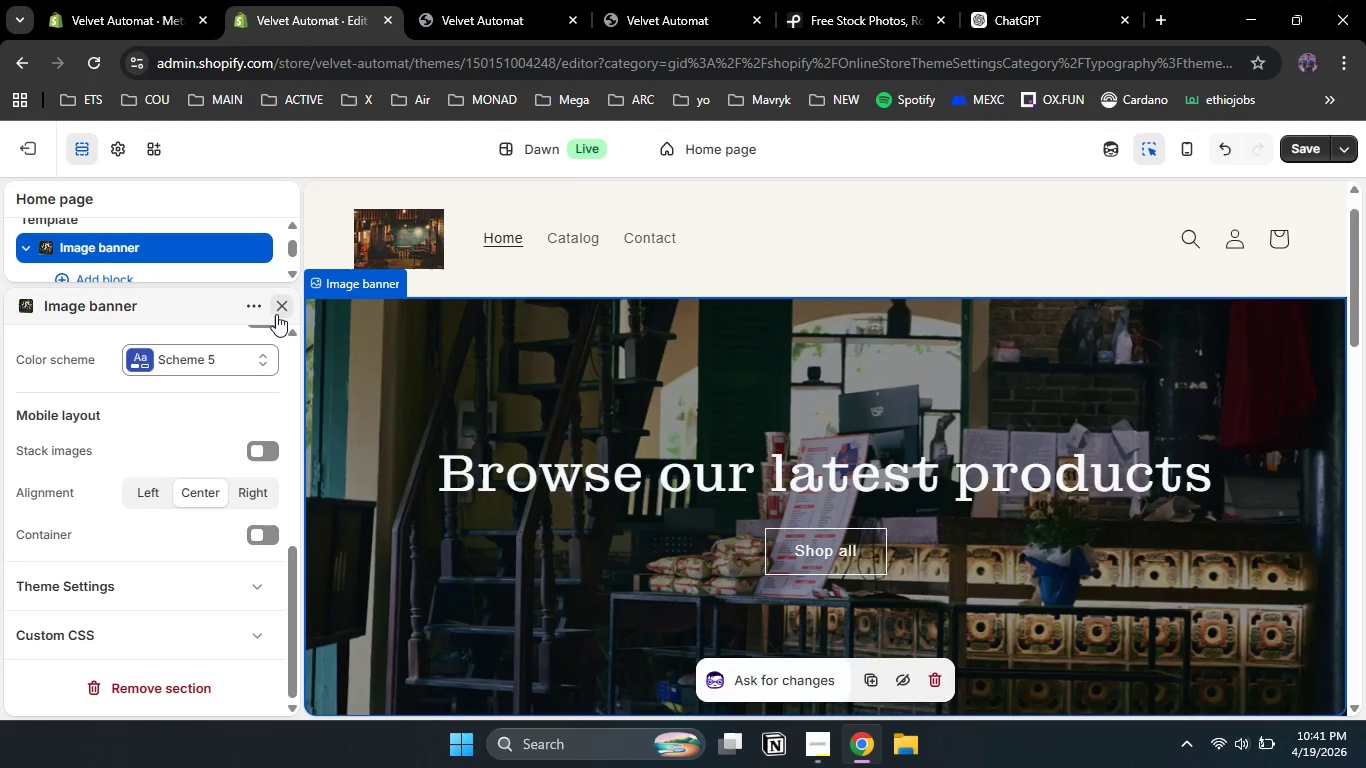 
left_click([276, 314])
 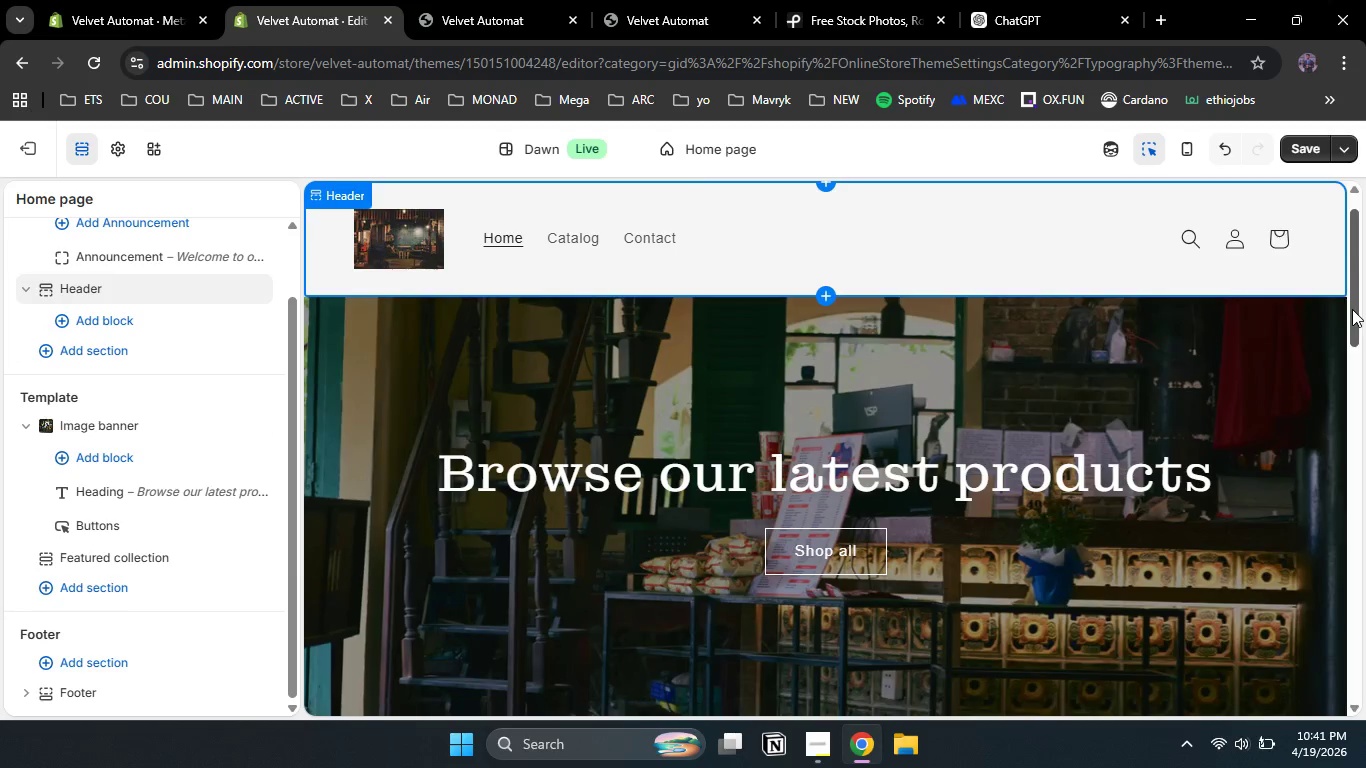 
left_click_drag(start_coordinate=[1352, 309], to_coordinate=[1365, 686])
 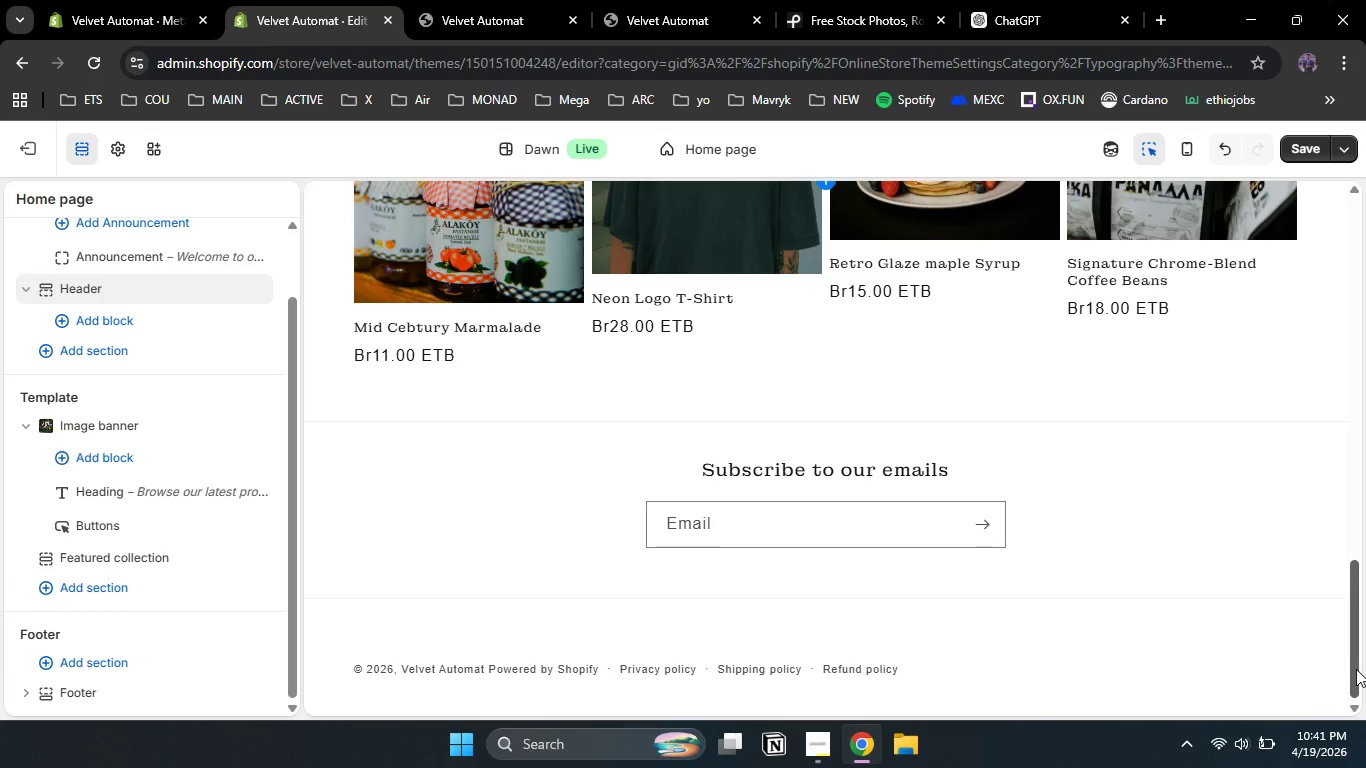 
left_click([1365, 686])
 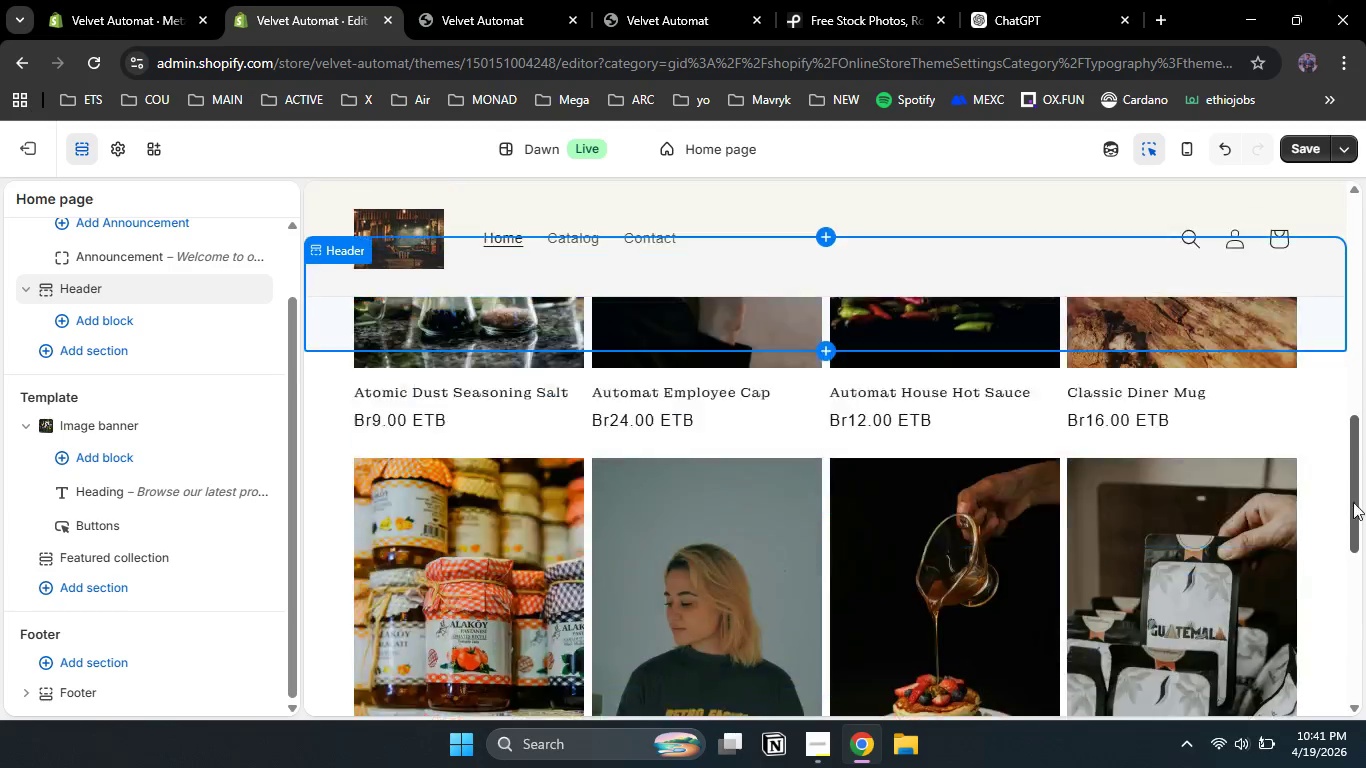 
left_click_drag(start_coordinate=[1352, 663], to_coordinate=[1344, 435])
 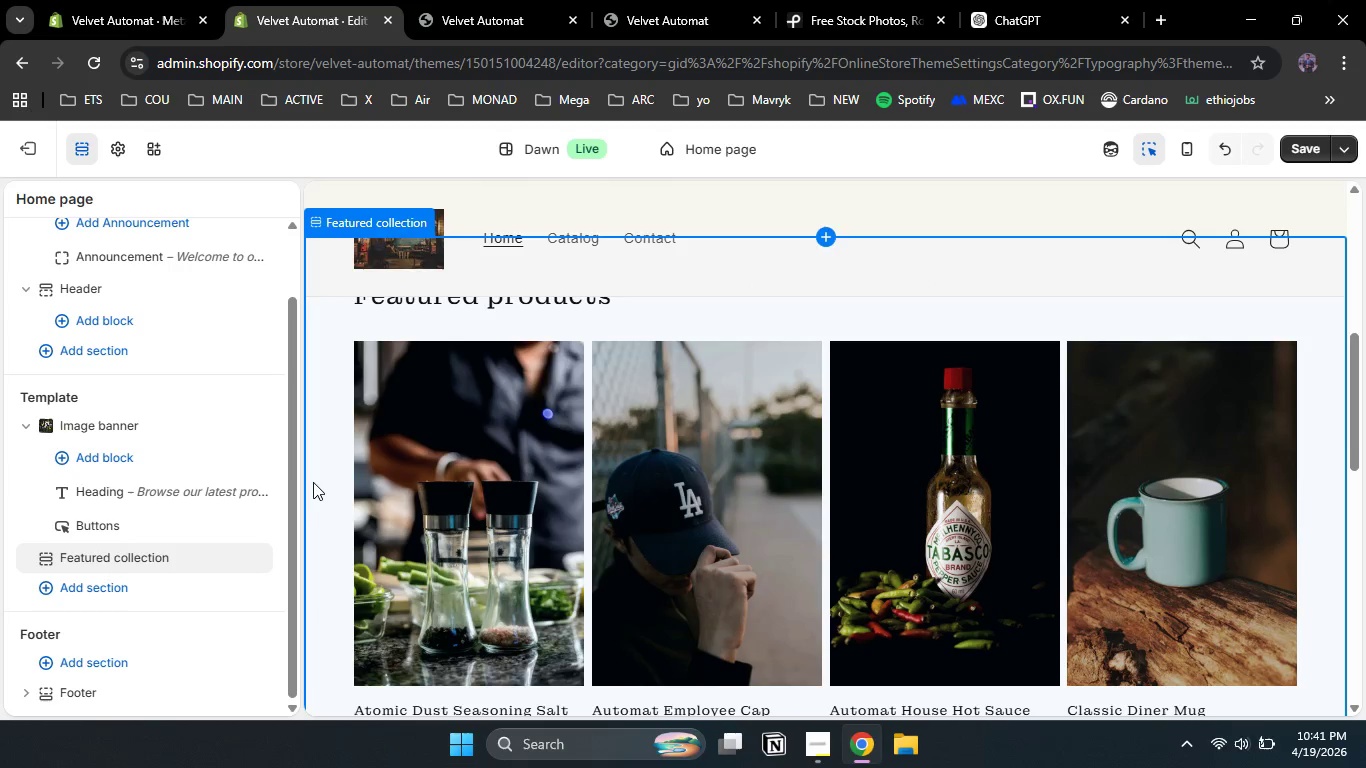 
left_click([313, 482])
 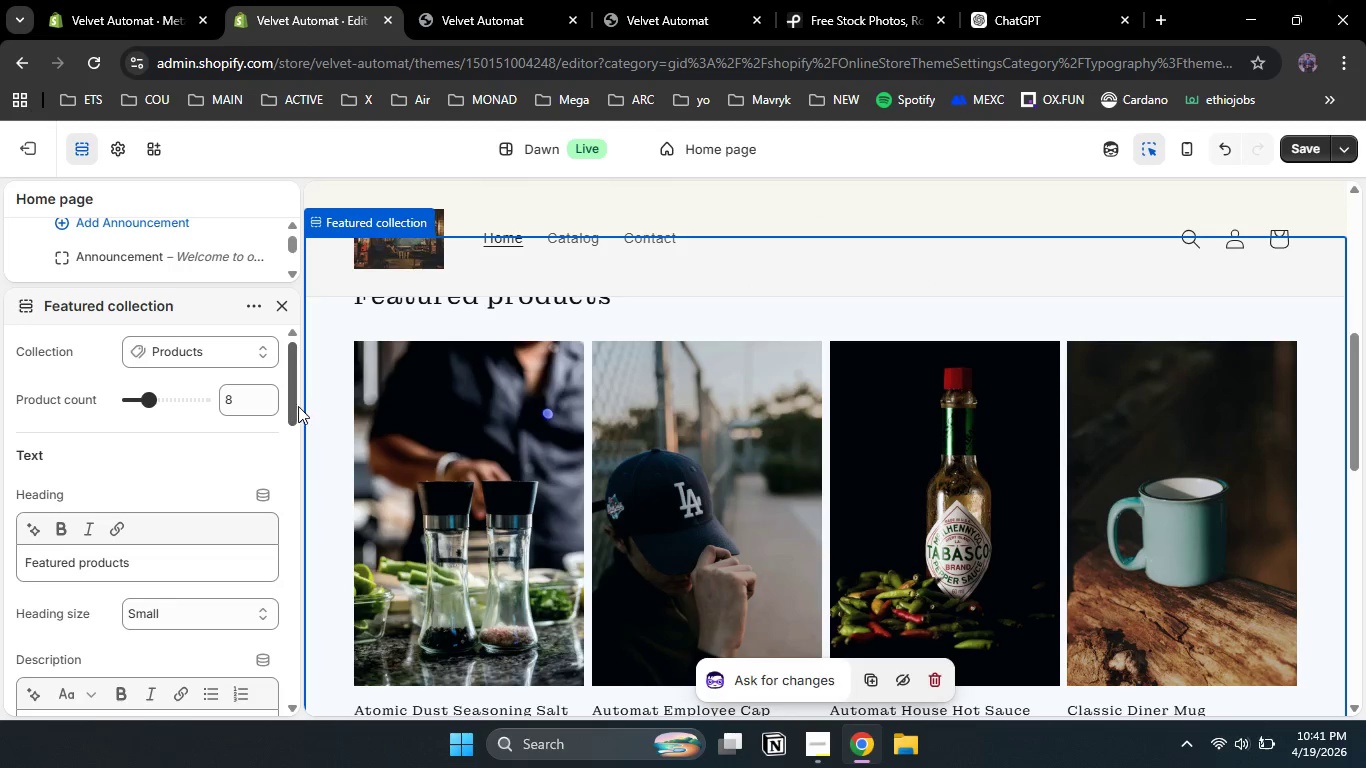 
left_click_drag(start_coordinate=[291, 399], to_coordinate=[297, 526])
 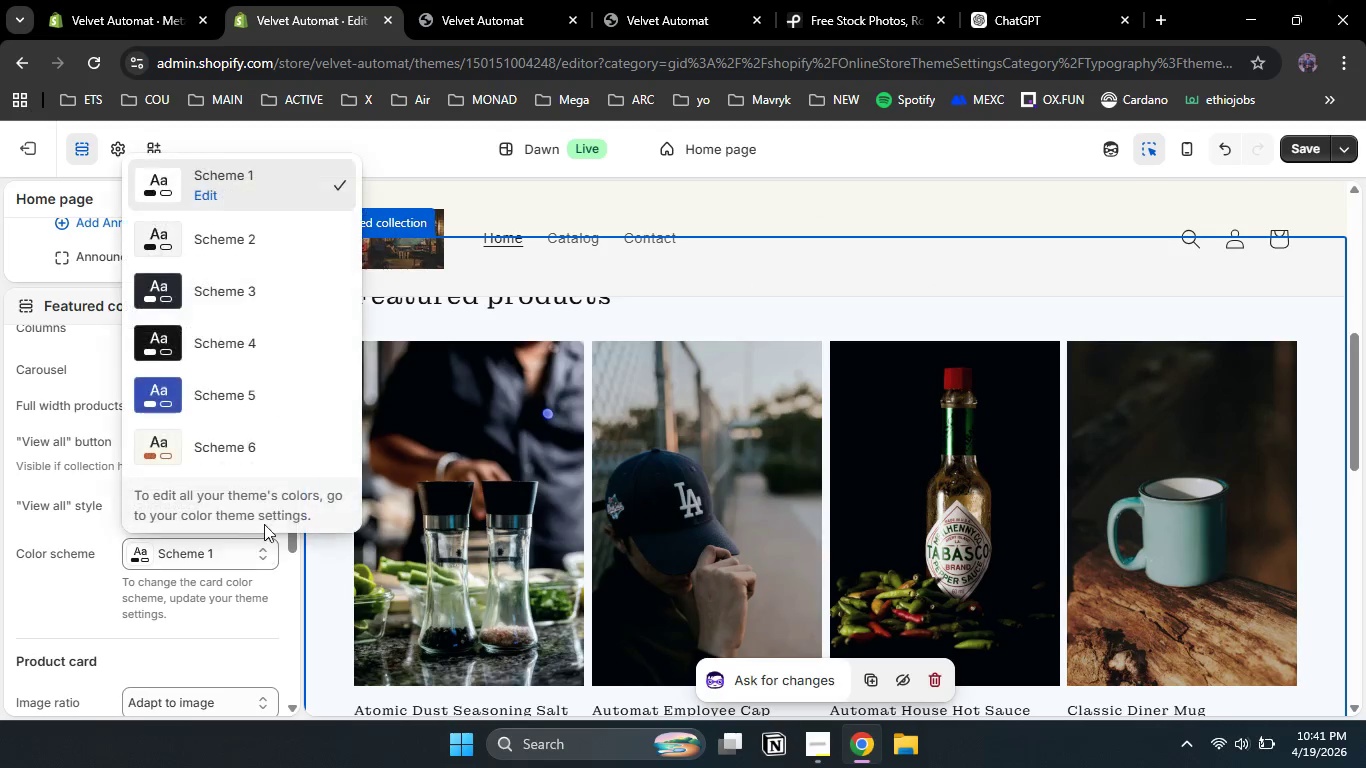 
left_click([264, 547])
 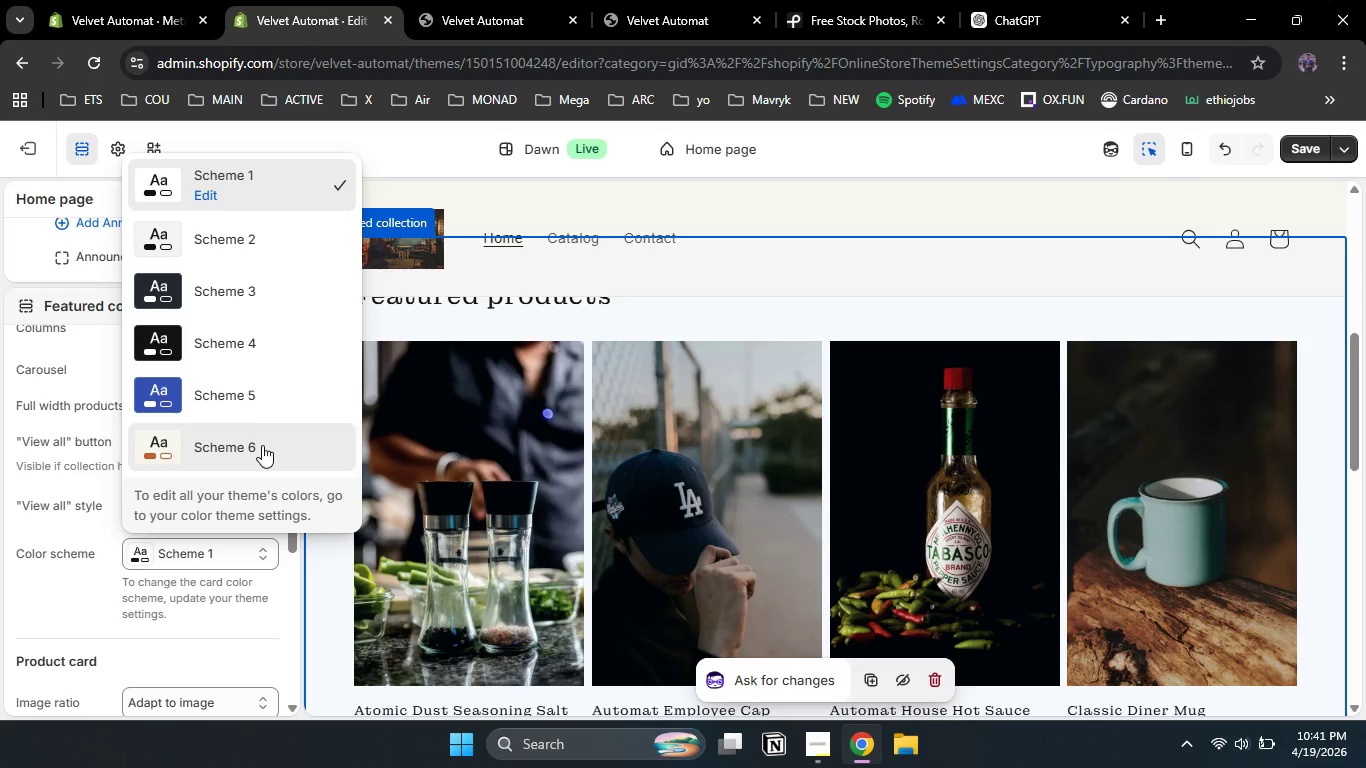 
left_click([262, 445])
 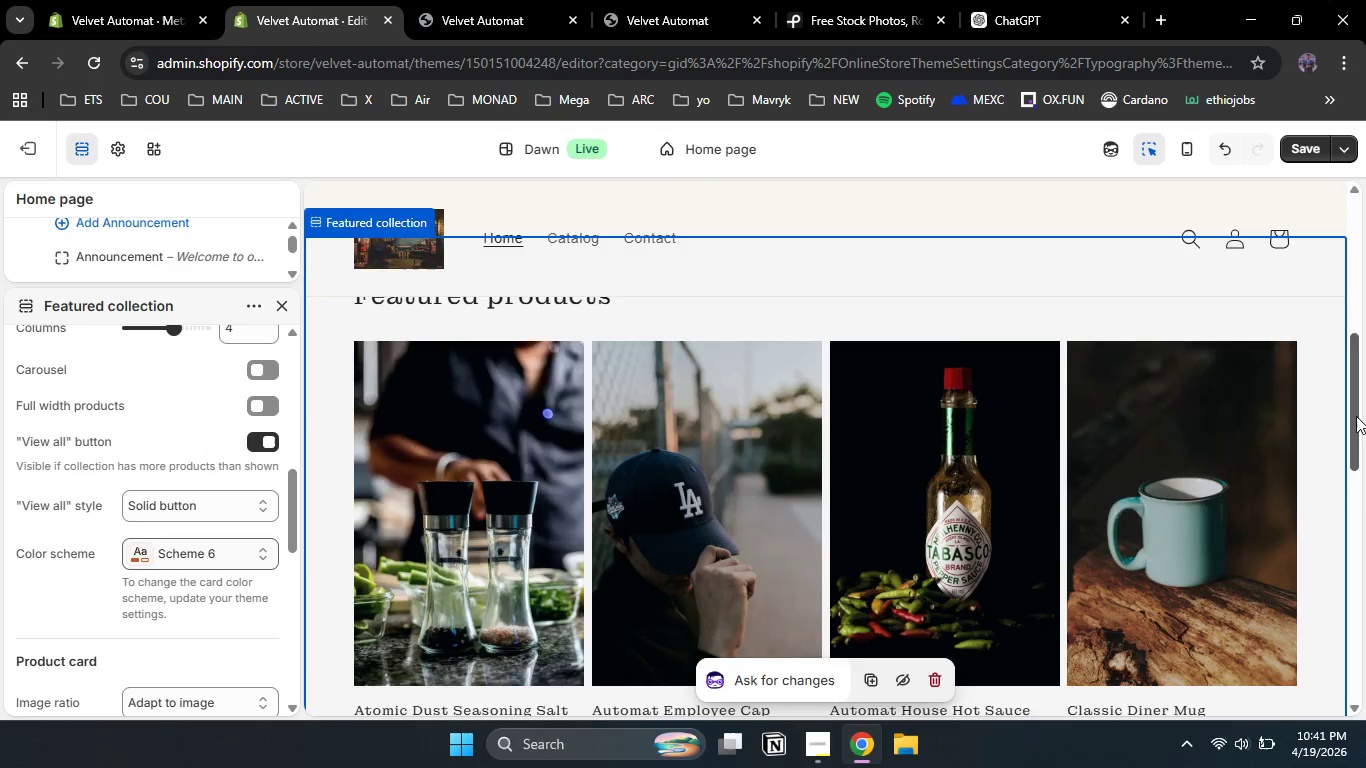 
left_click_drag(start_coordinate=[1356, 415], to_coordinate=[1304, 608])
 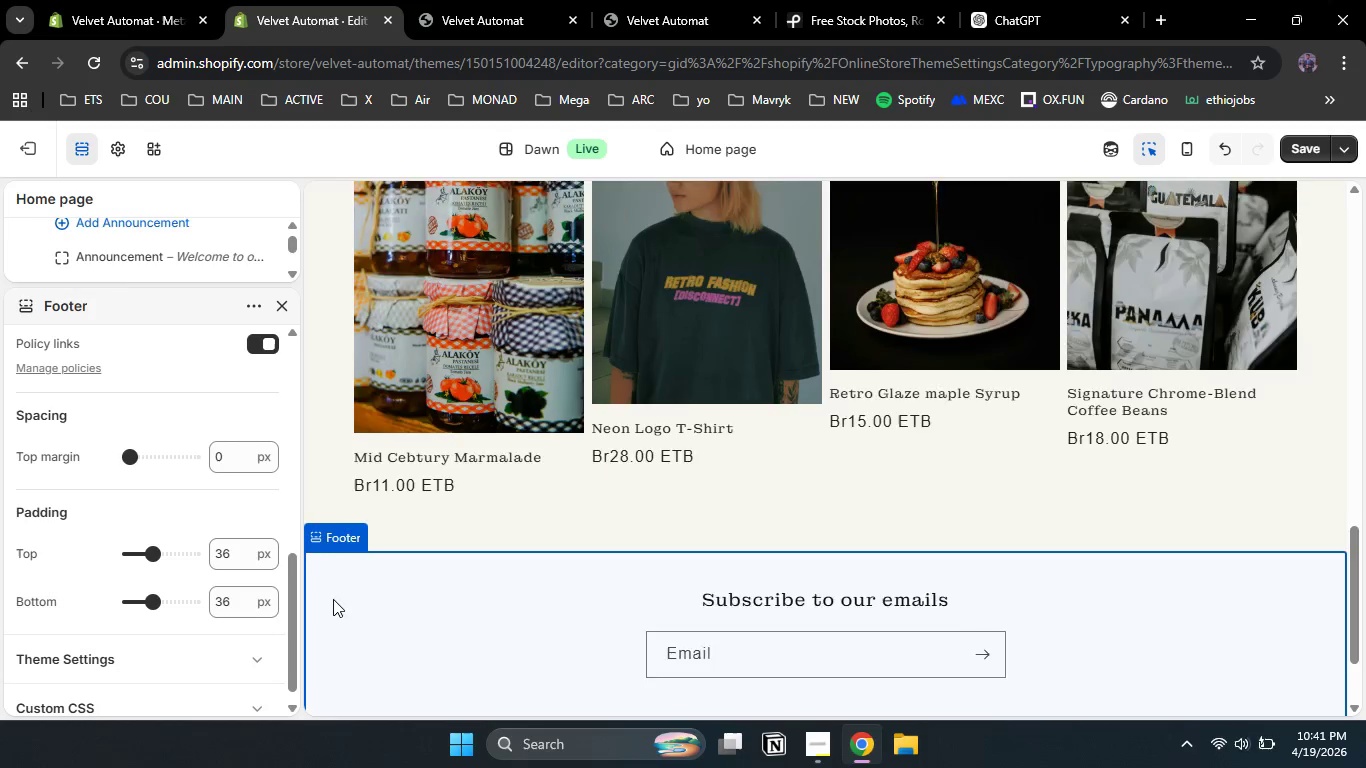 
left_click([358, 639])
 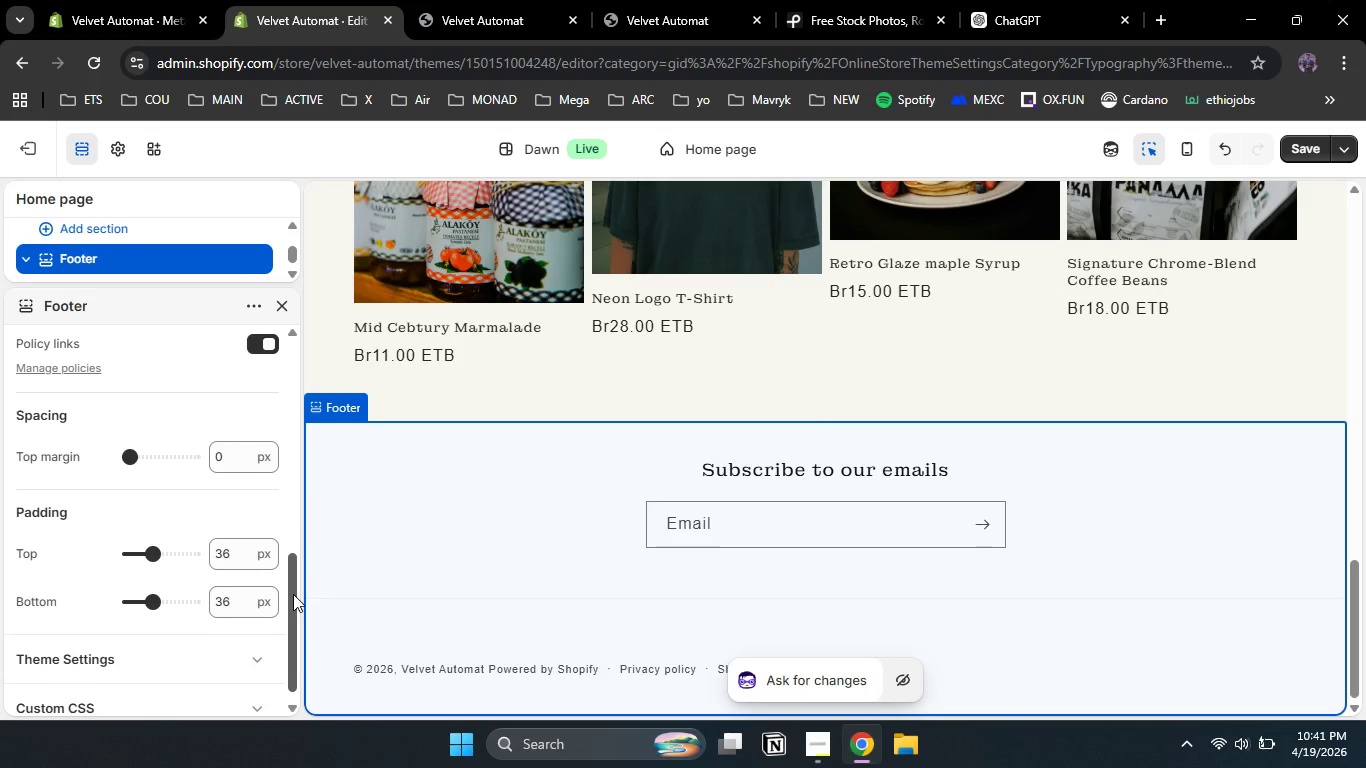 
left_click_drag(start_coordinate=[293, 594], to_coordinate=[293, 639])
 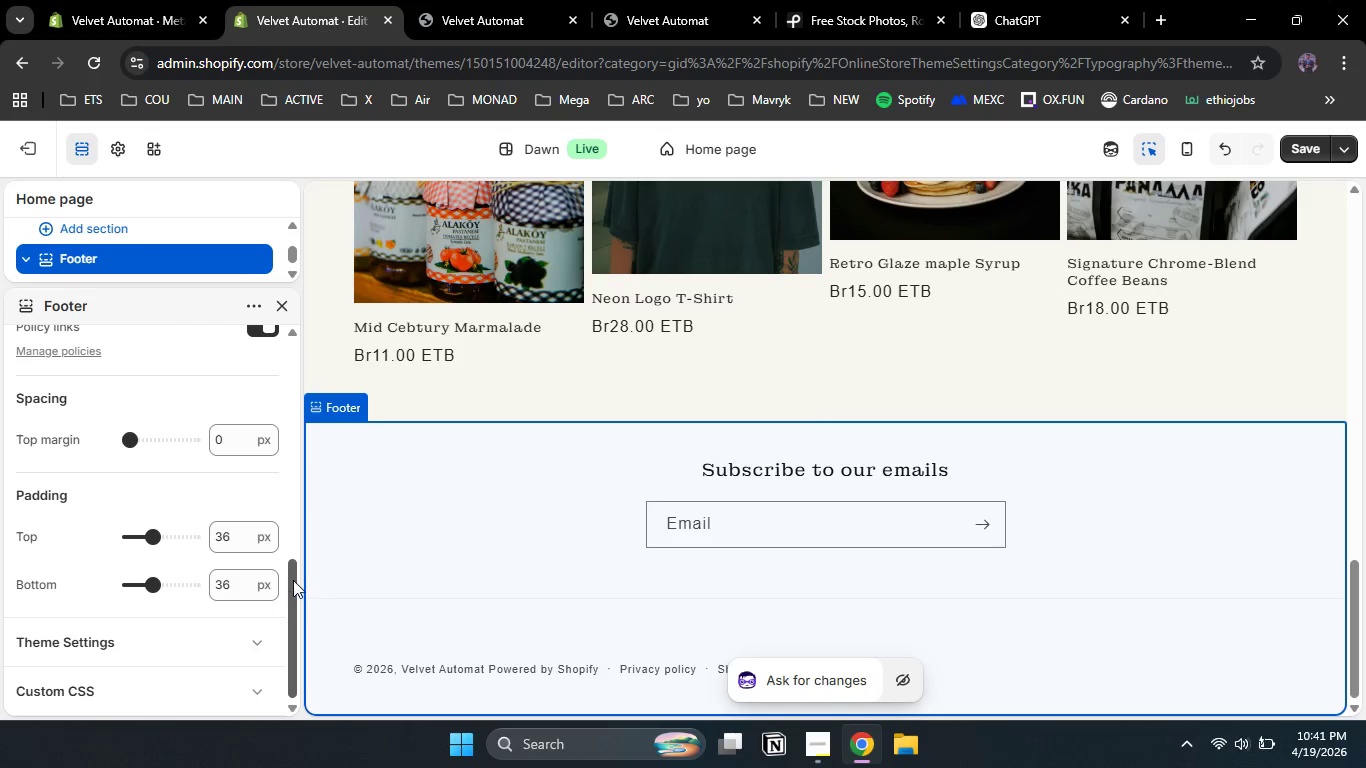 
left_click_drag(start_coordinate=[293, 580], to_coordinate=[331, 331])
 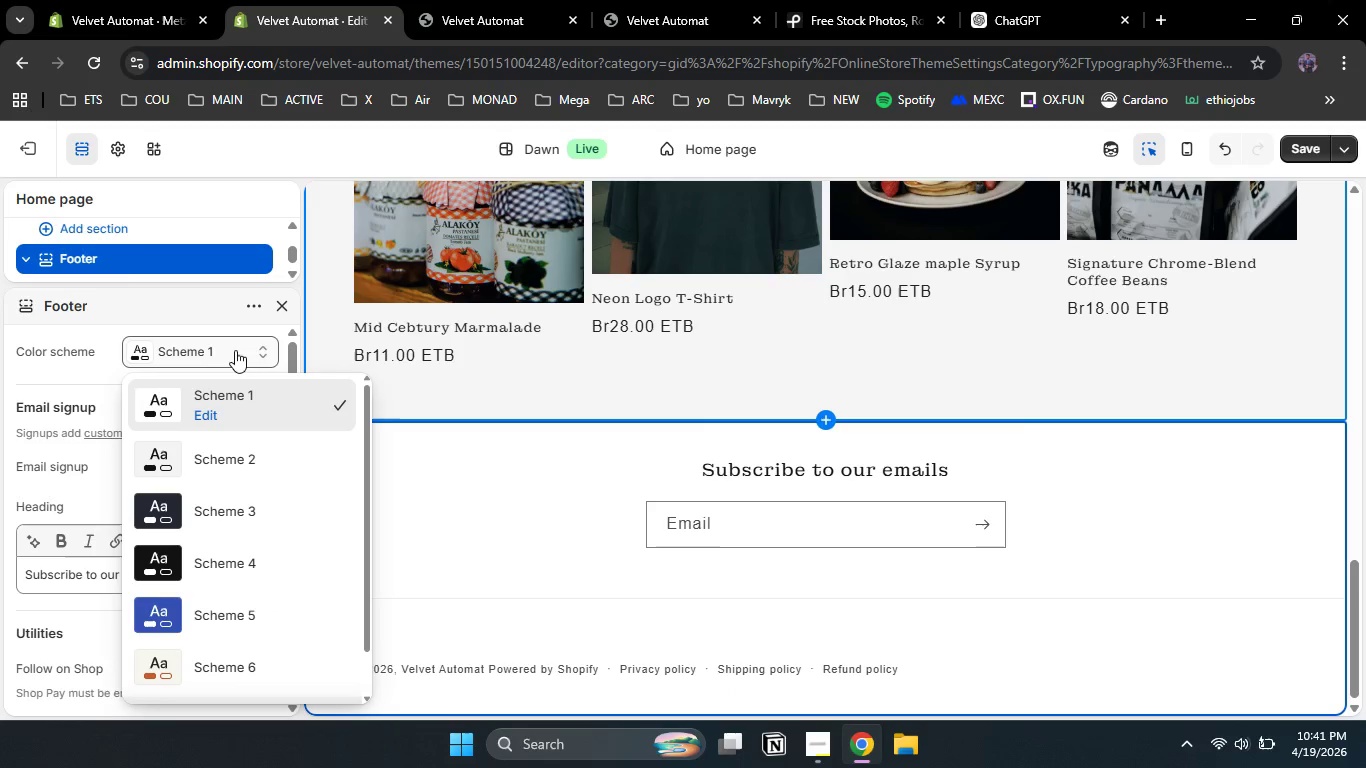 
left_click([235, 350])
 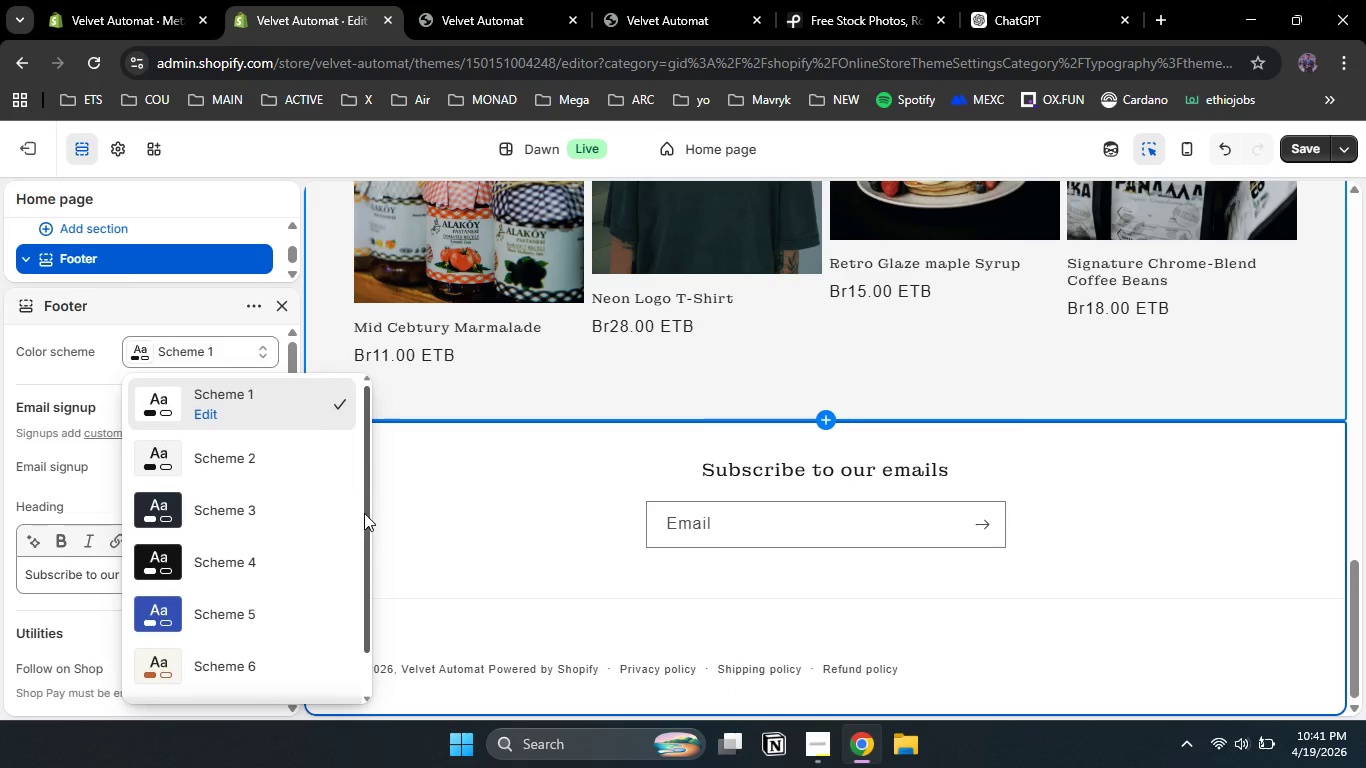 
left_click_drag(start_coordinate=[364, 503], to_coordinate=[363, 642])
 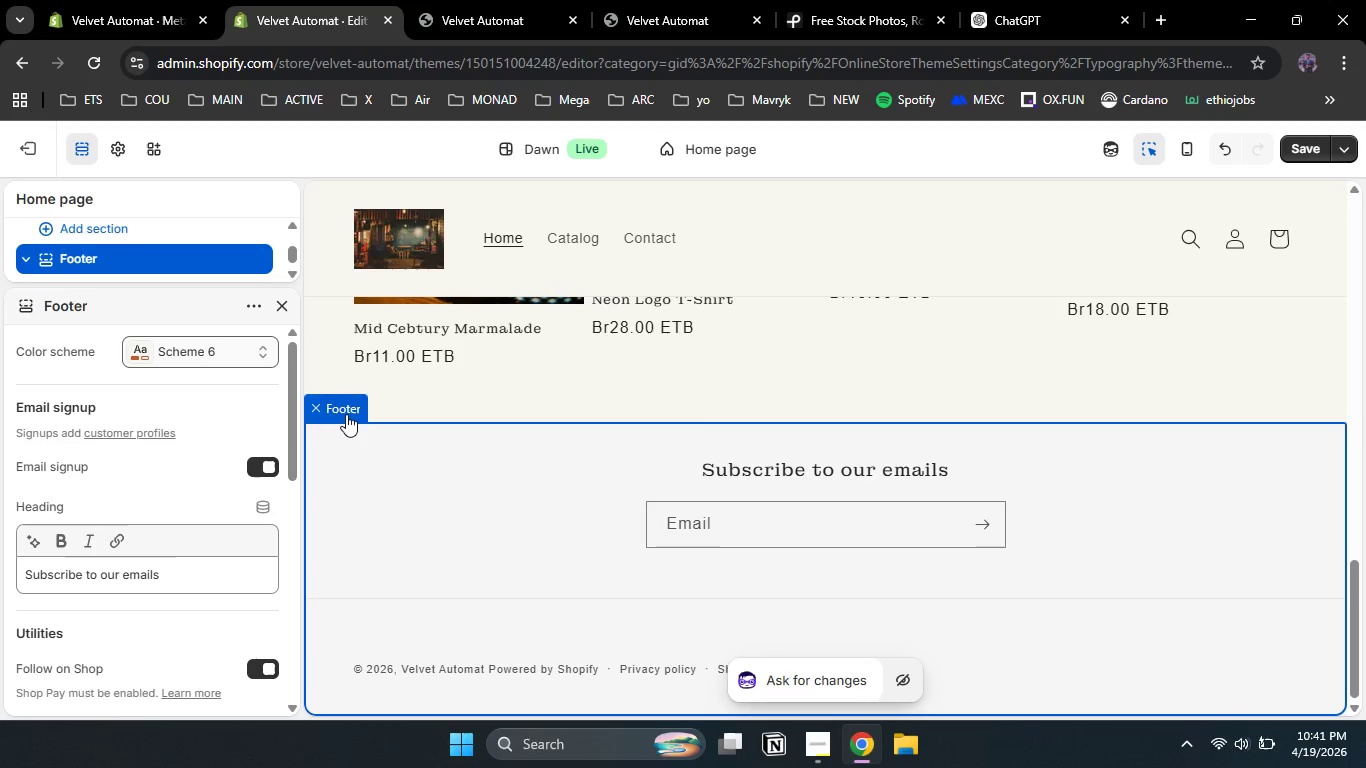 
left_click_drag(start_coordinate=[289, 423], to_coordinate=[312, 279])
 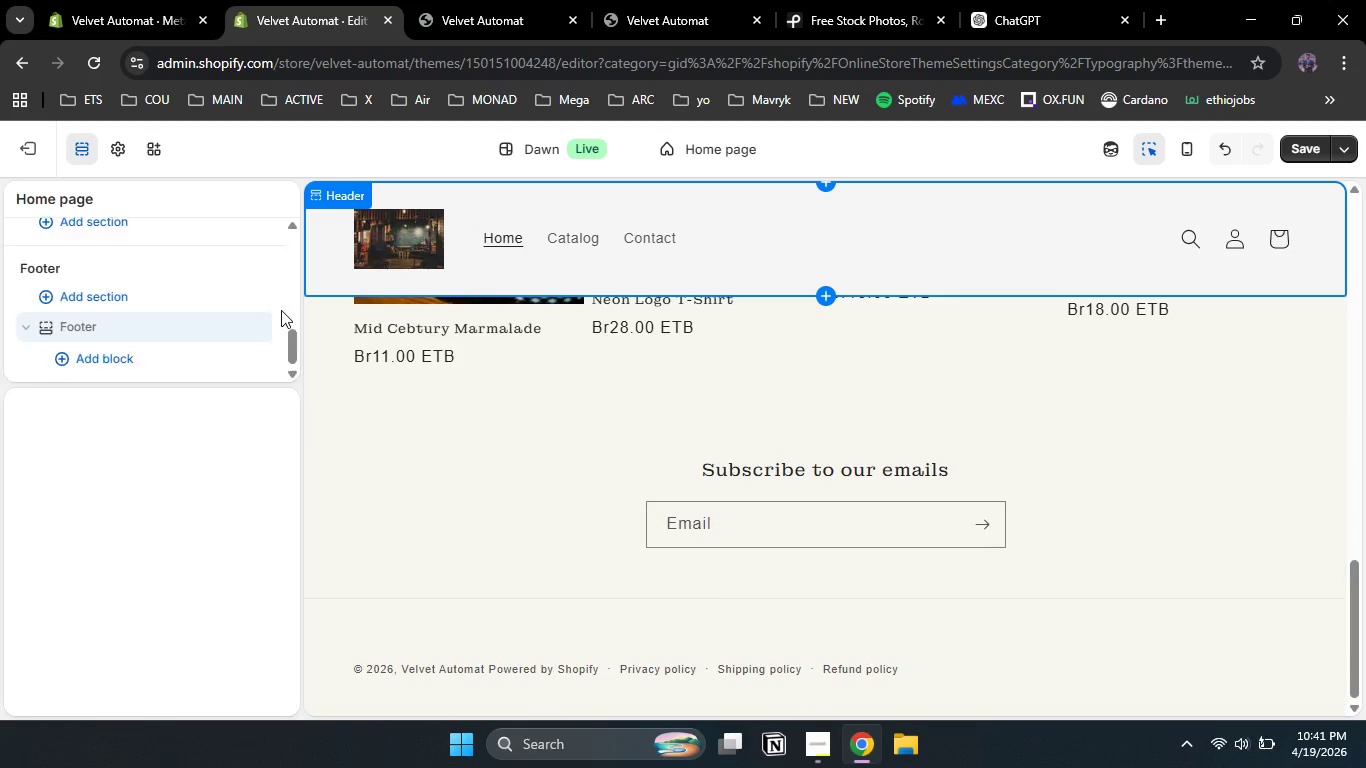 
left_click([281, 310])
 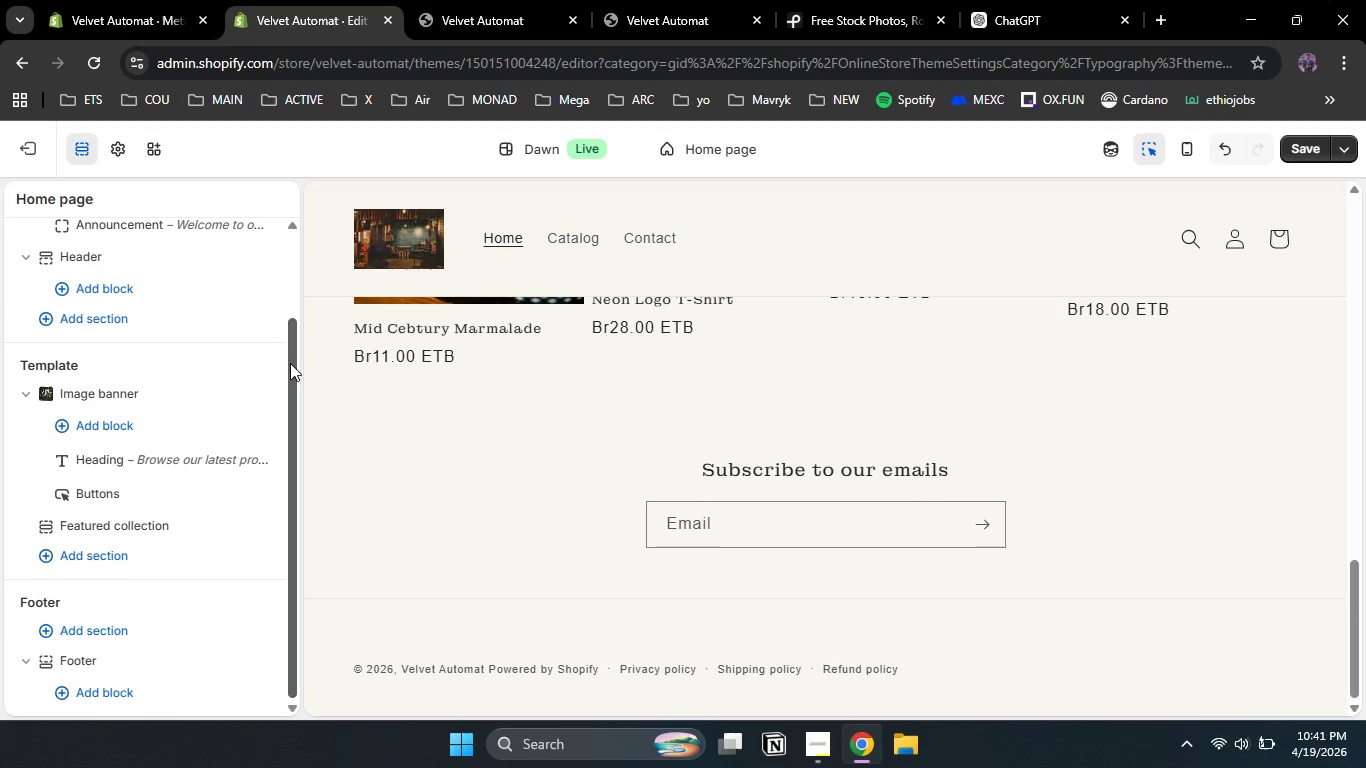 
left_click_drag(start_coordinate=[290, 363], to_coordinate=[290, 237])
 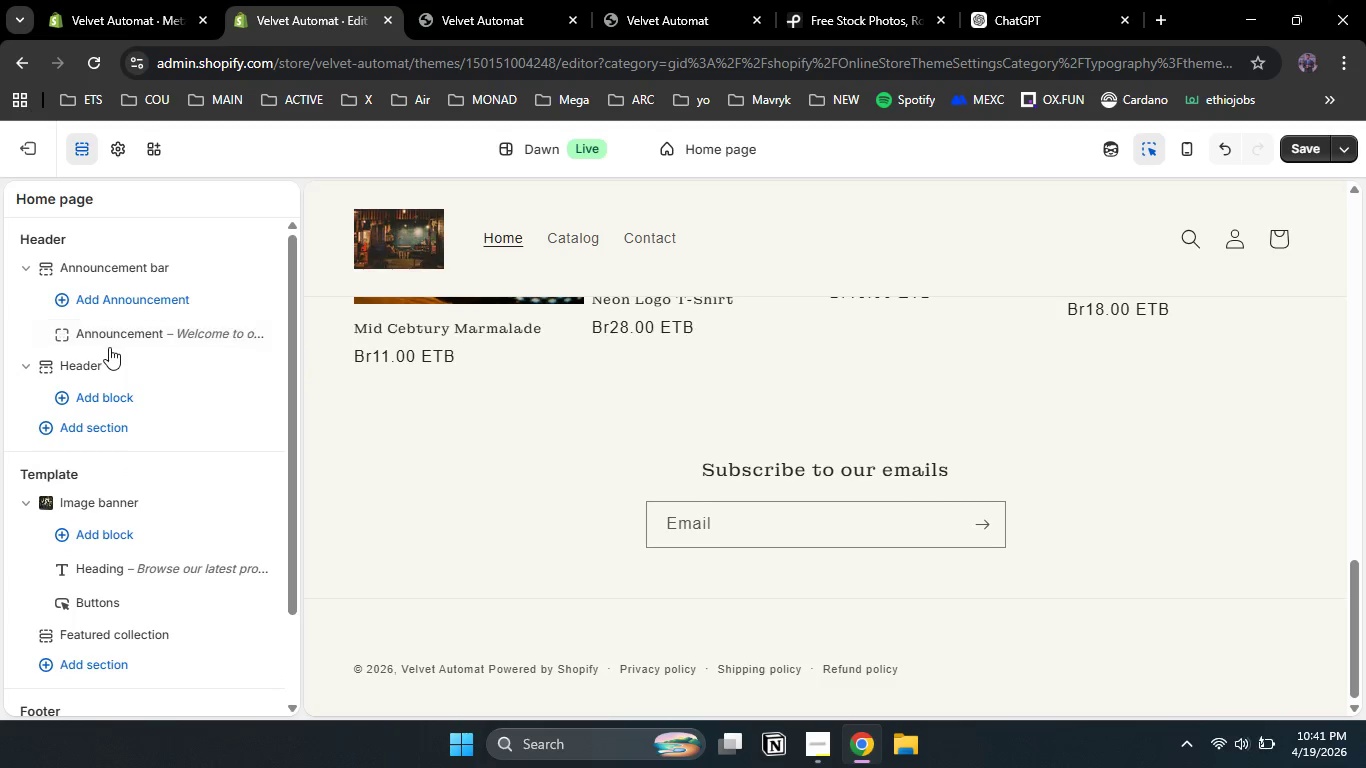 
wait(10.27)
 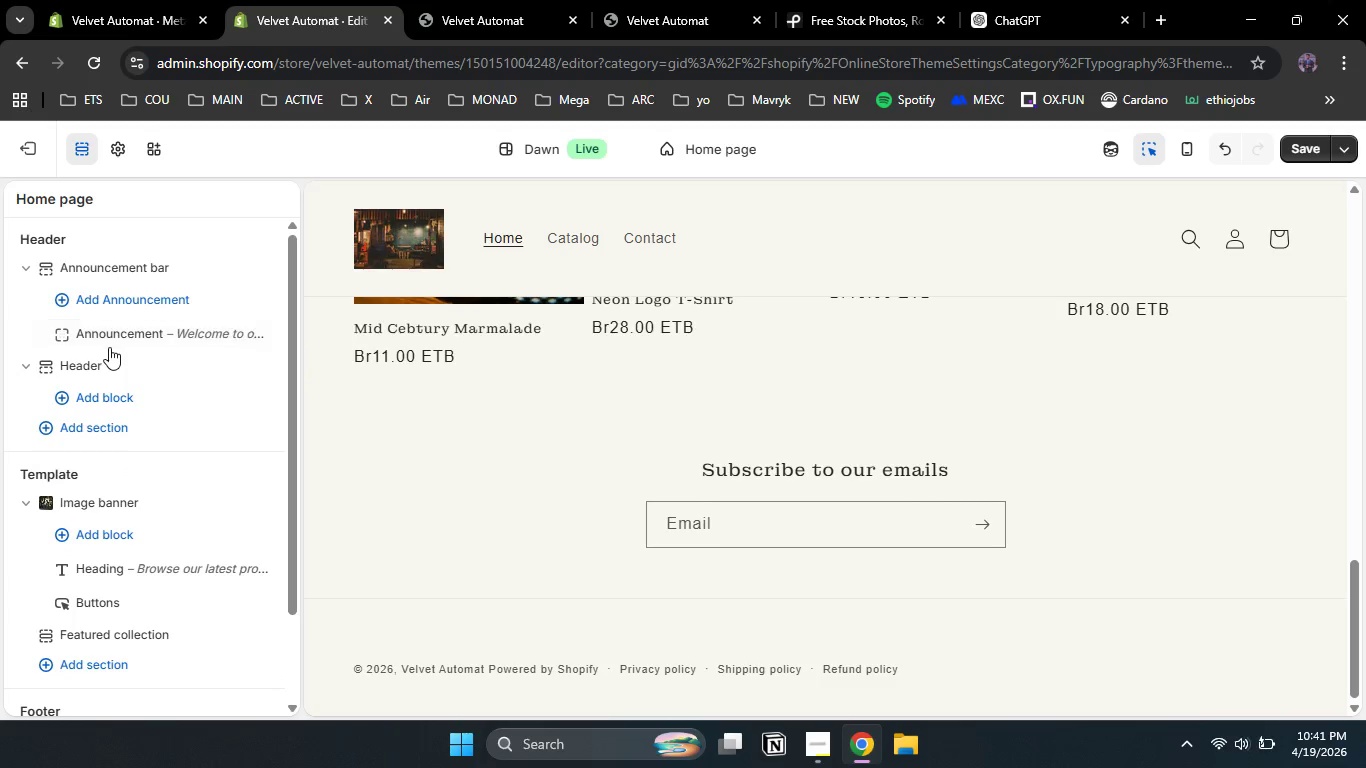 
left_click([1300, 155])
 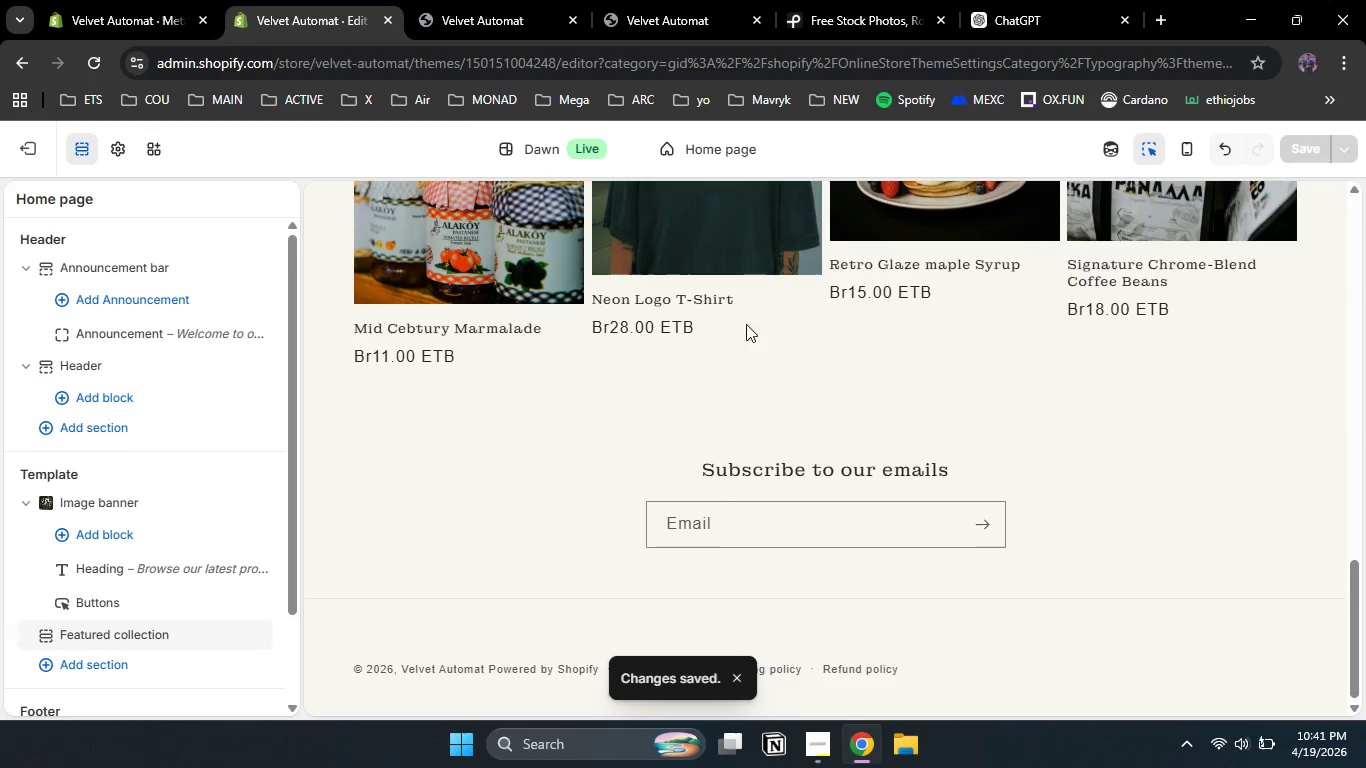 
left_click([462, 0])
 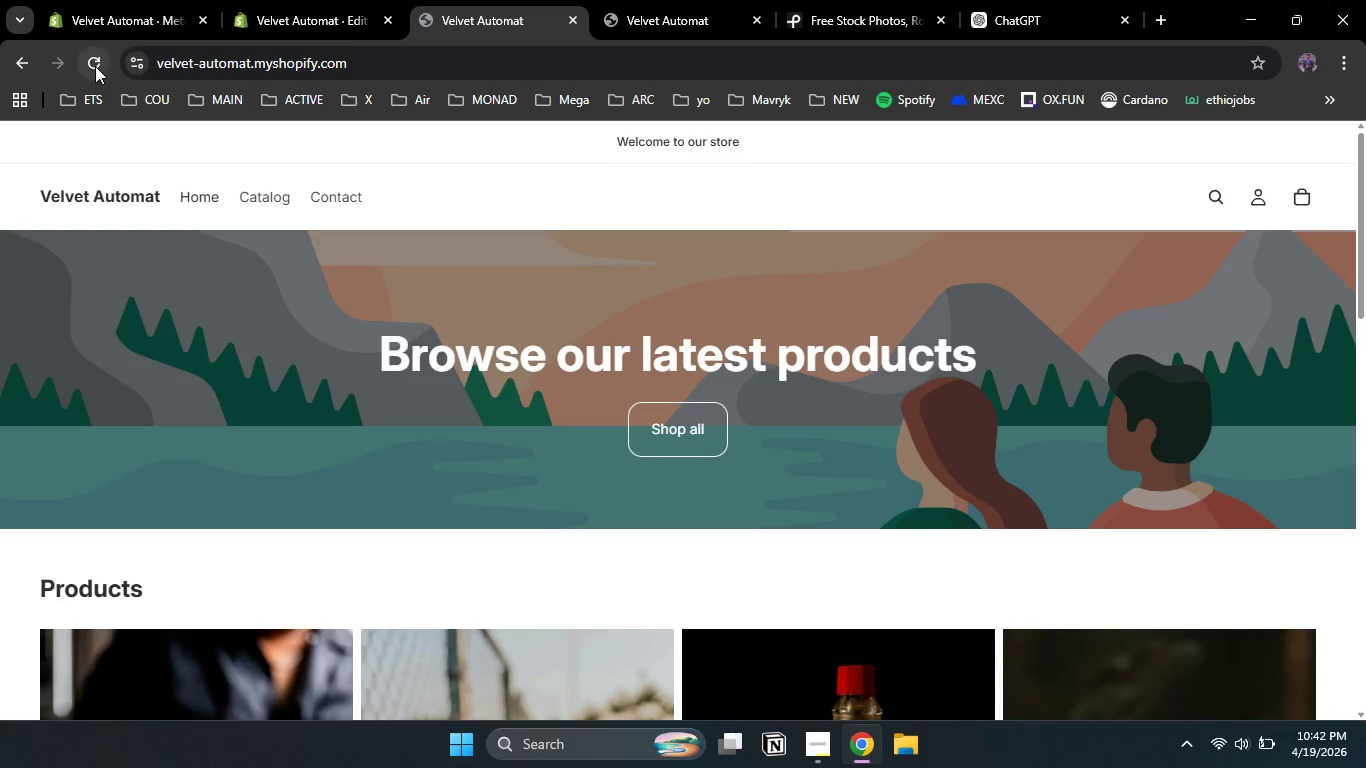 
left_click([95, 66])
 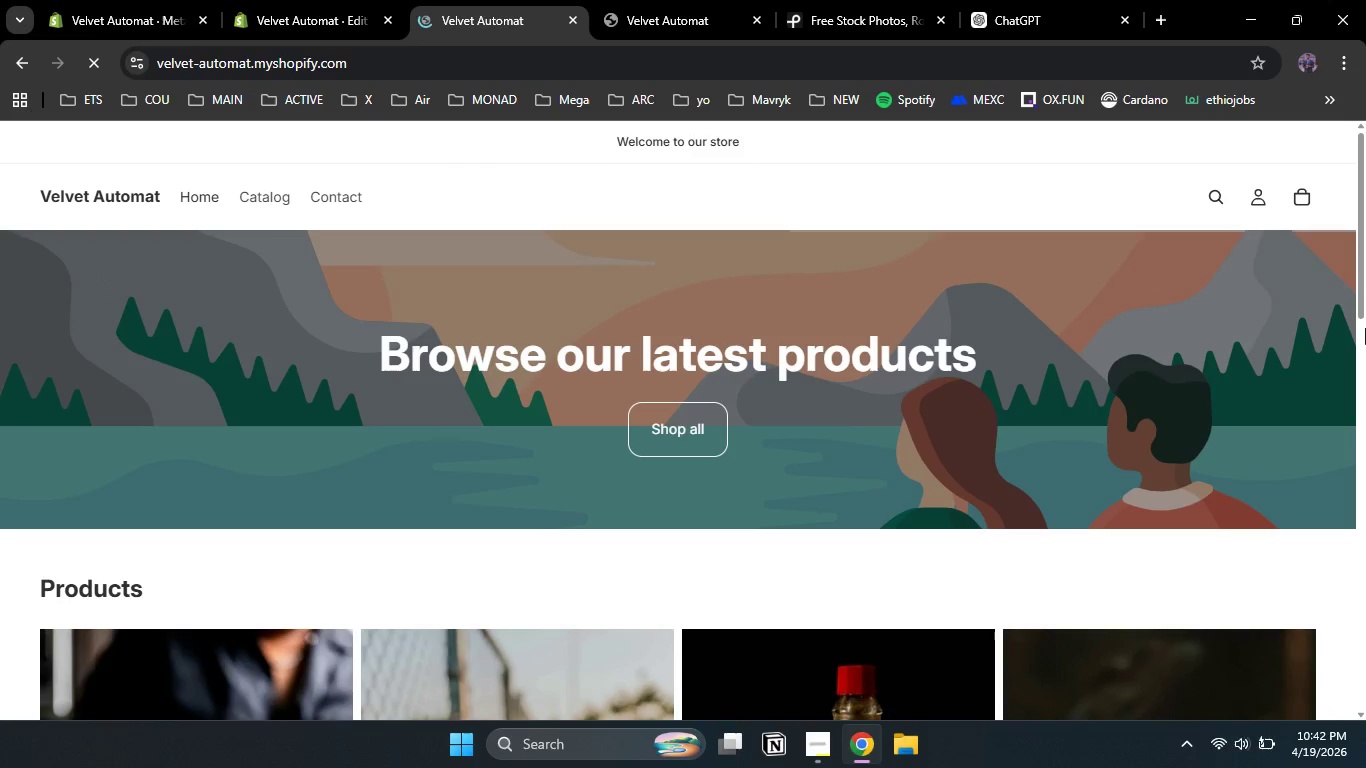 
left_click_drag(start_coordinate=[1364, 293], to_coordinate=[1353, 199])
 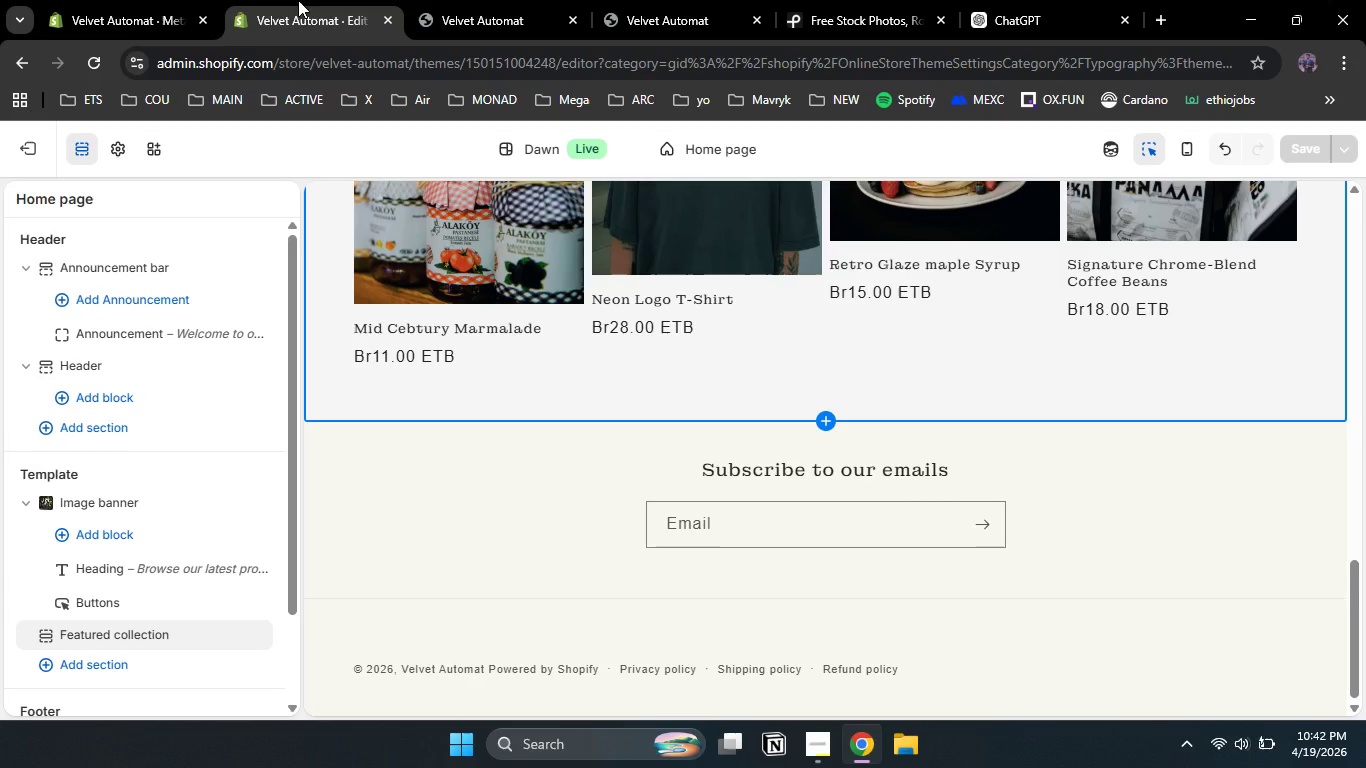 
left_click([298, 0])
 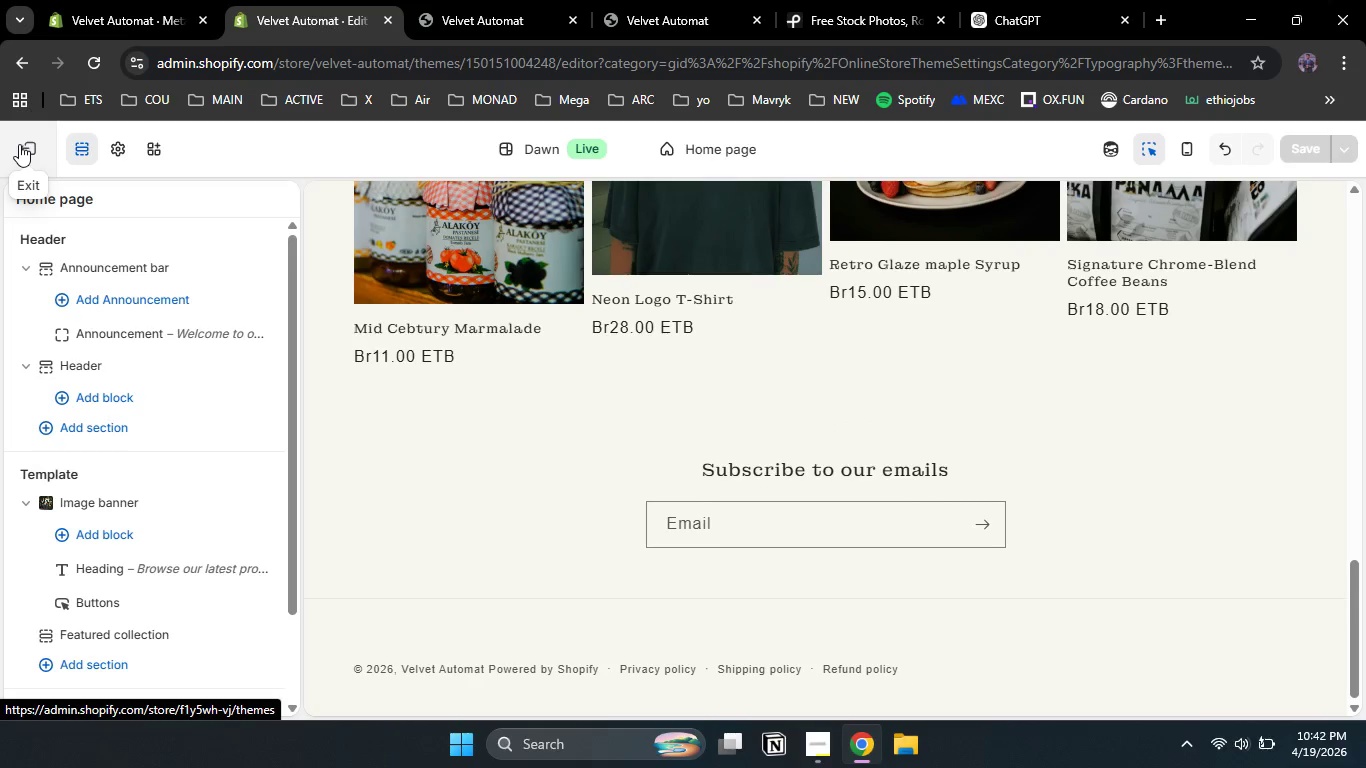 
left_click([19, 144])
 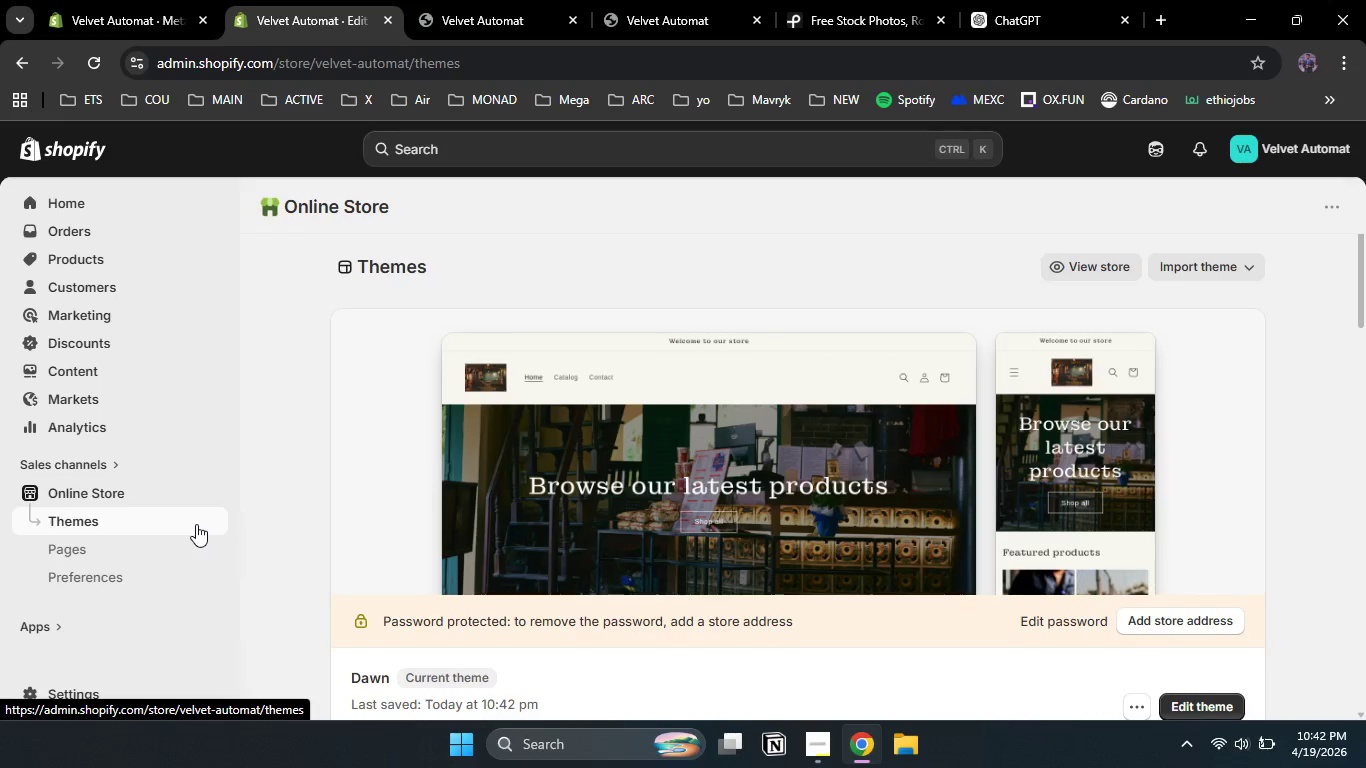 
wait(11.25)
 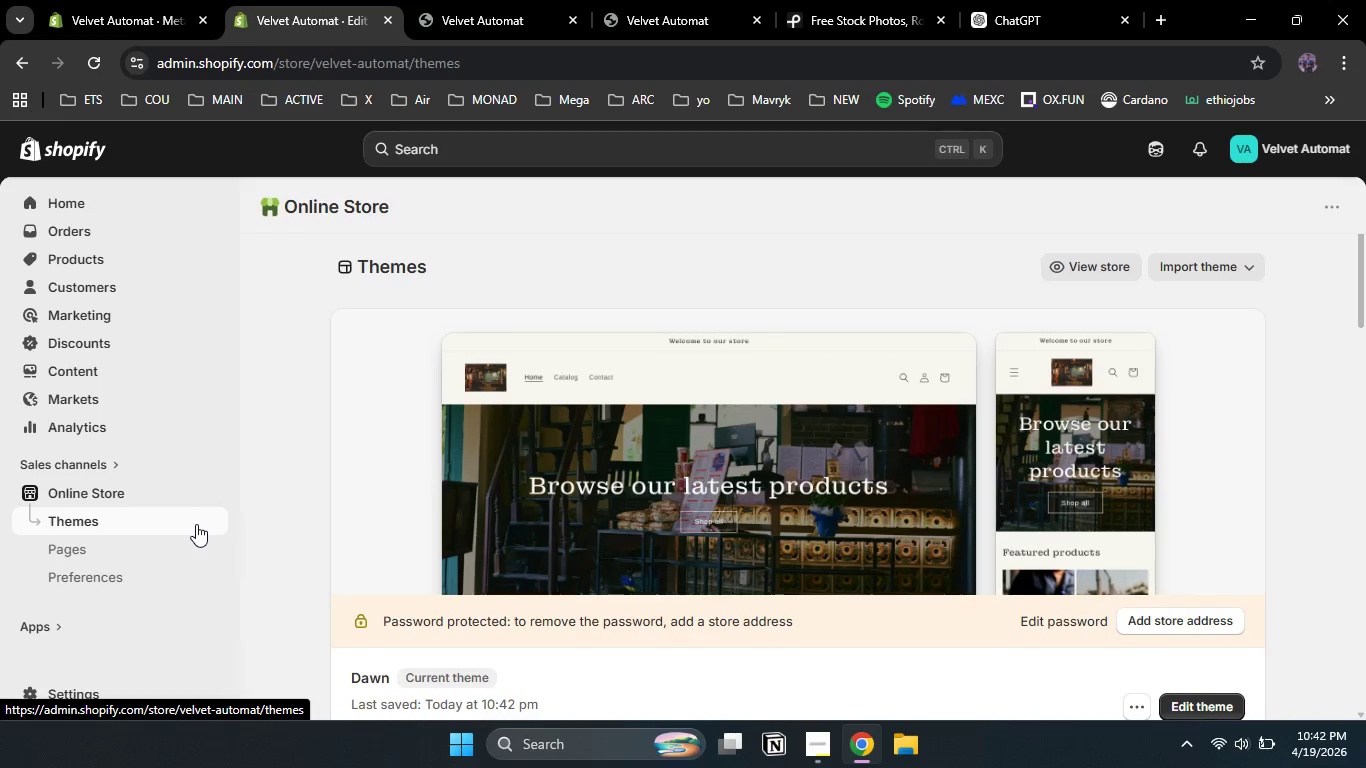 
left_click([287, 594])
 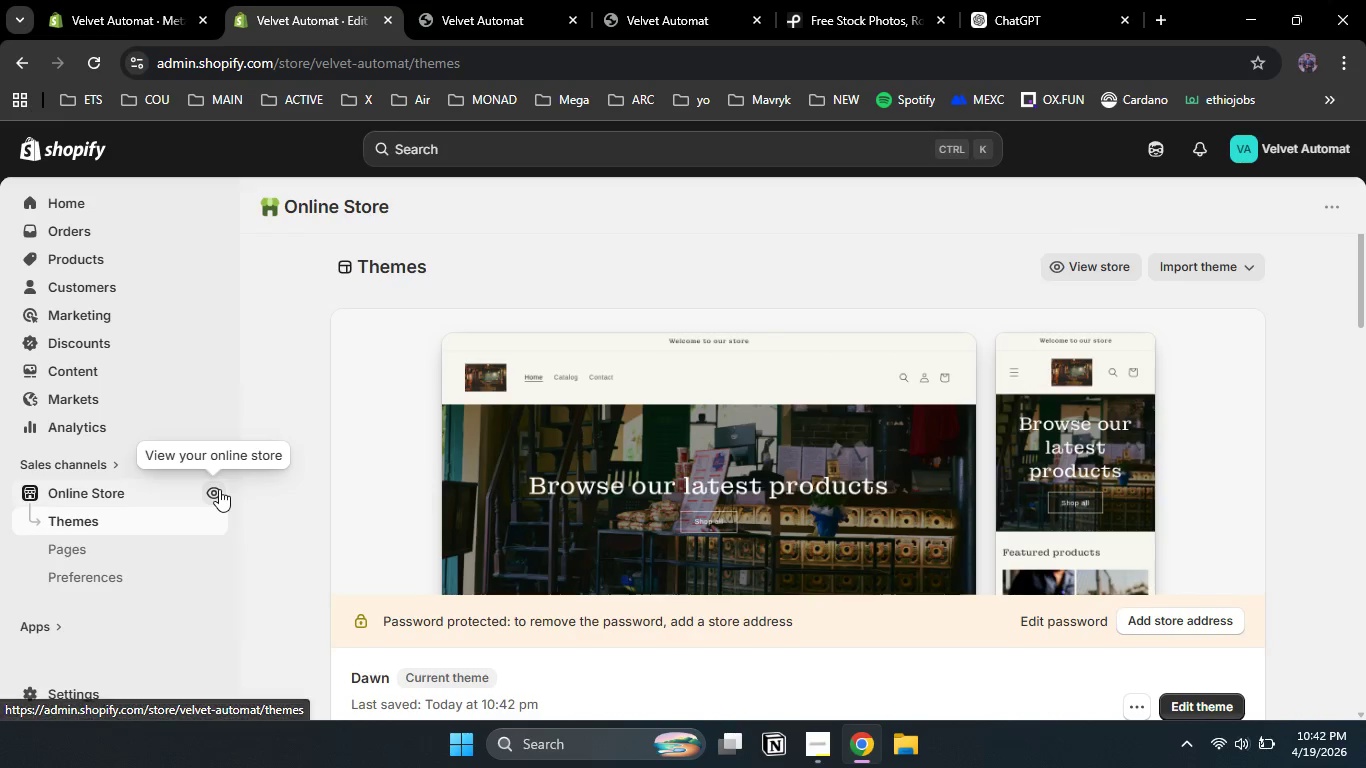 
left_click([219, 489])
 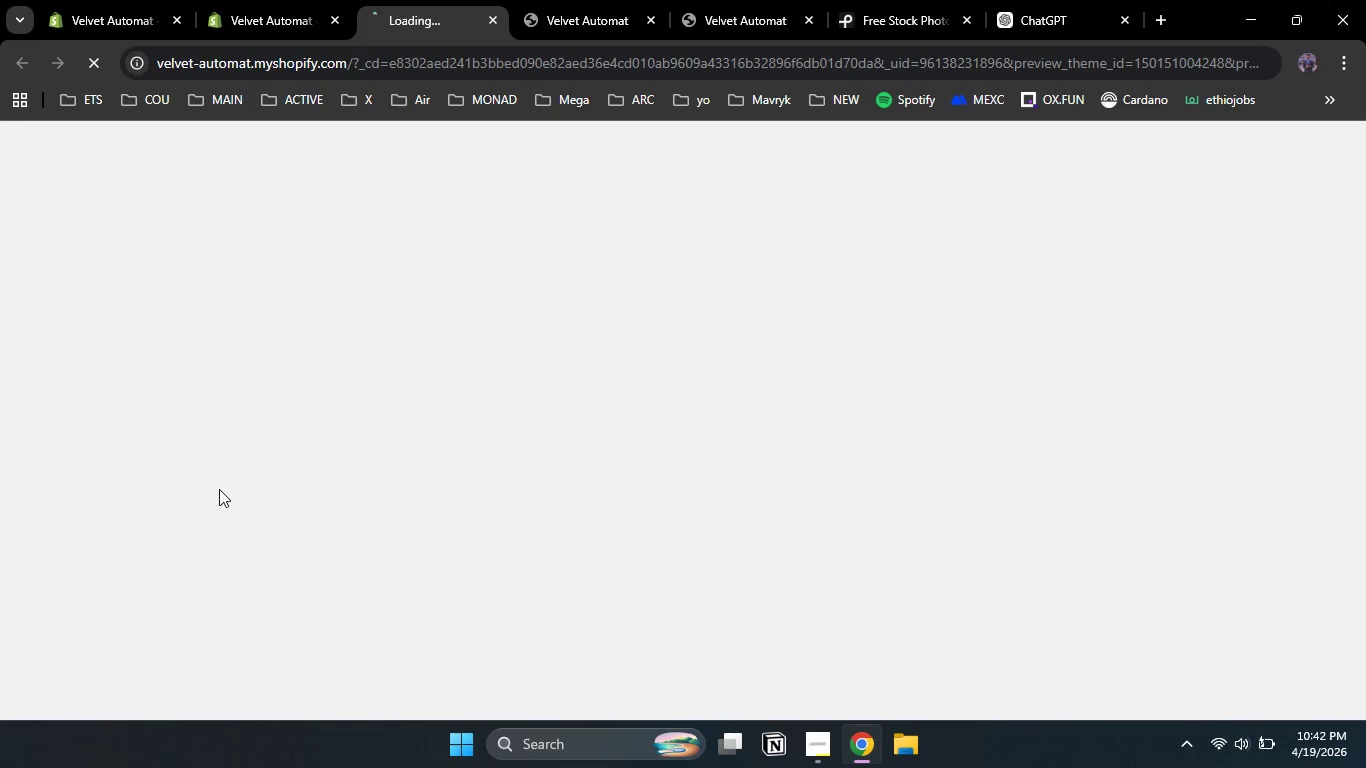 
wait(10.11)
 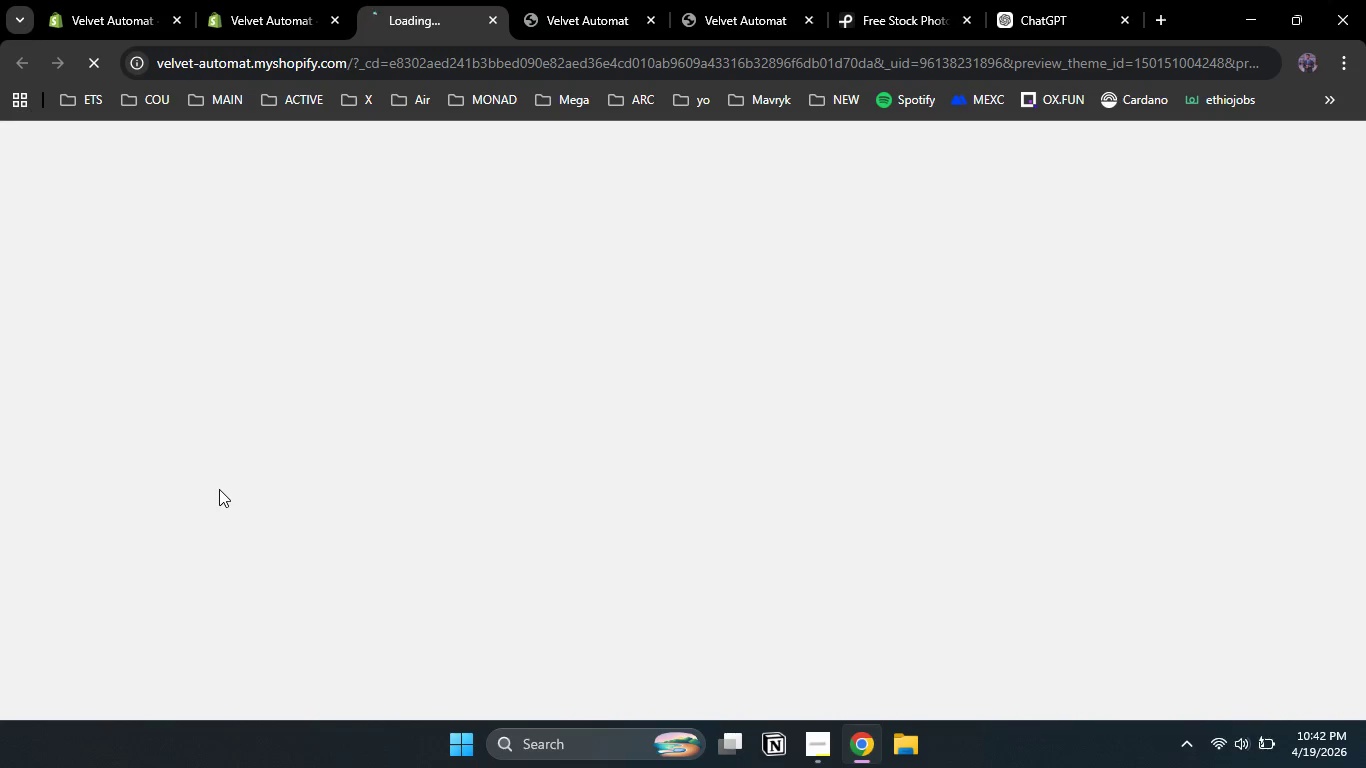 
left_click([292, 0])
 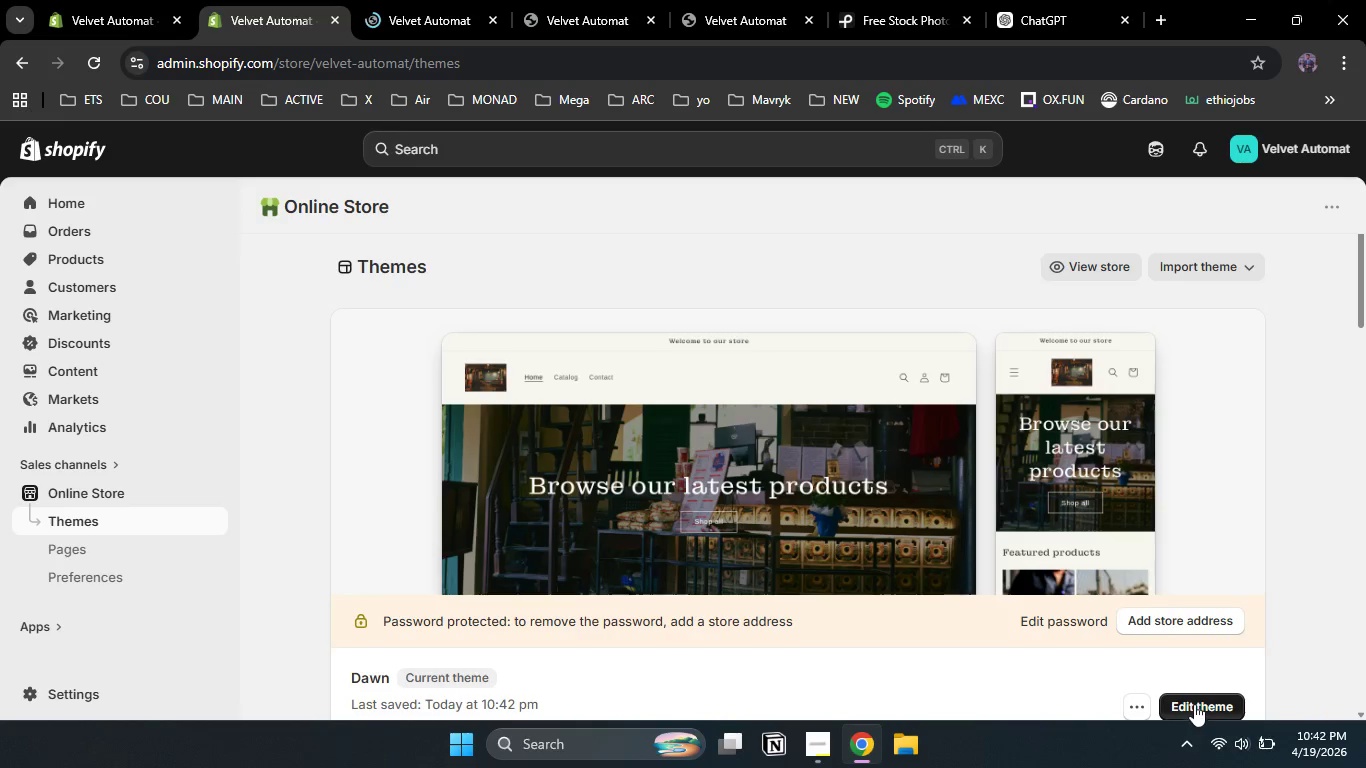 
left_click([1194, 704])
 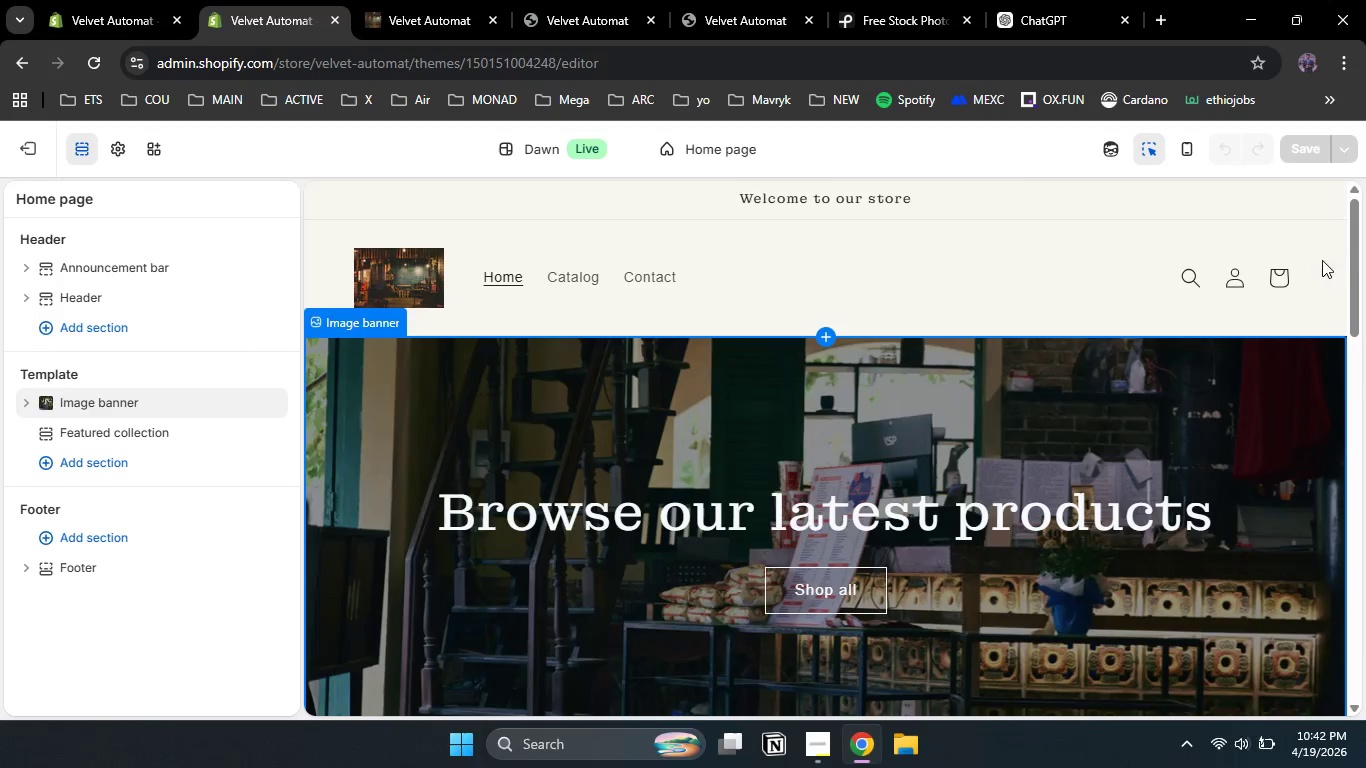 
left_click_drag(start_coordinate=[1352, 270], to_coordinate=[1347, 456])
 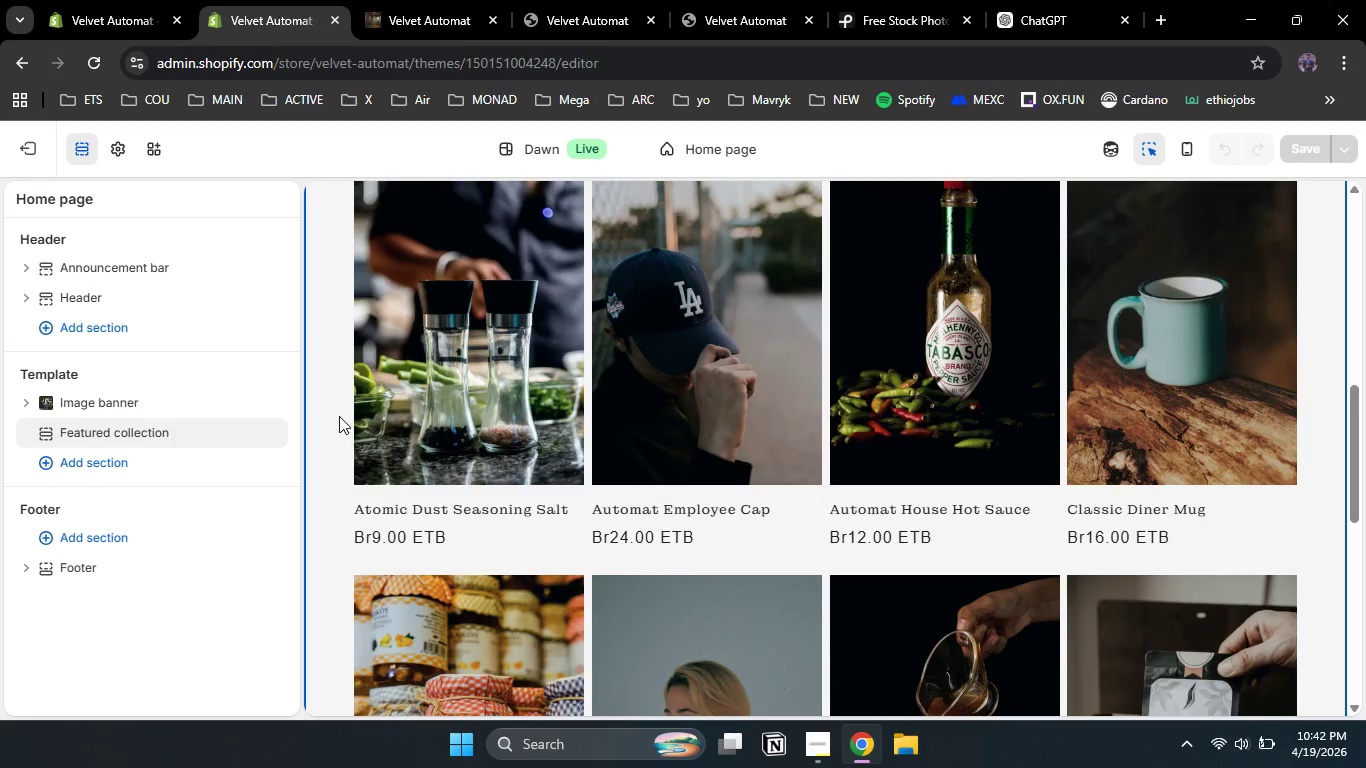 
left_click([339, 416])
 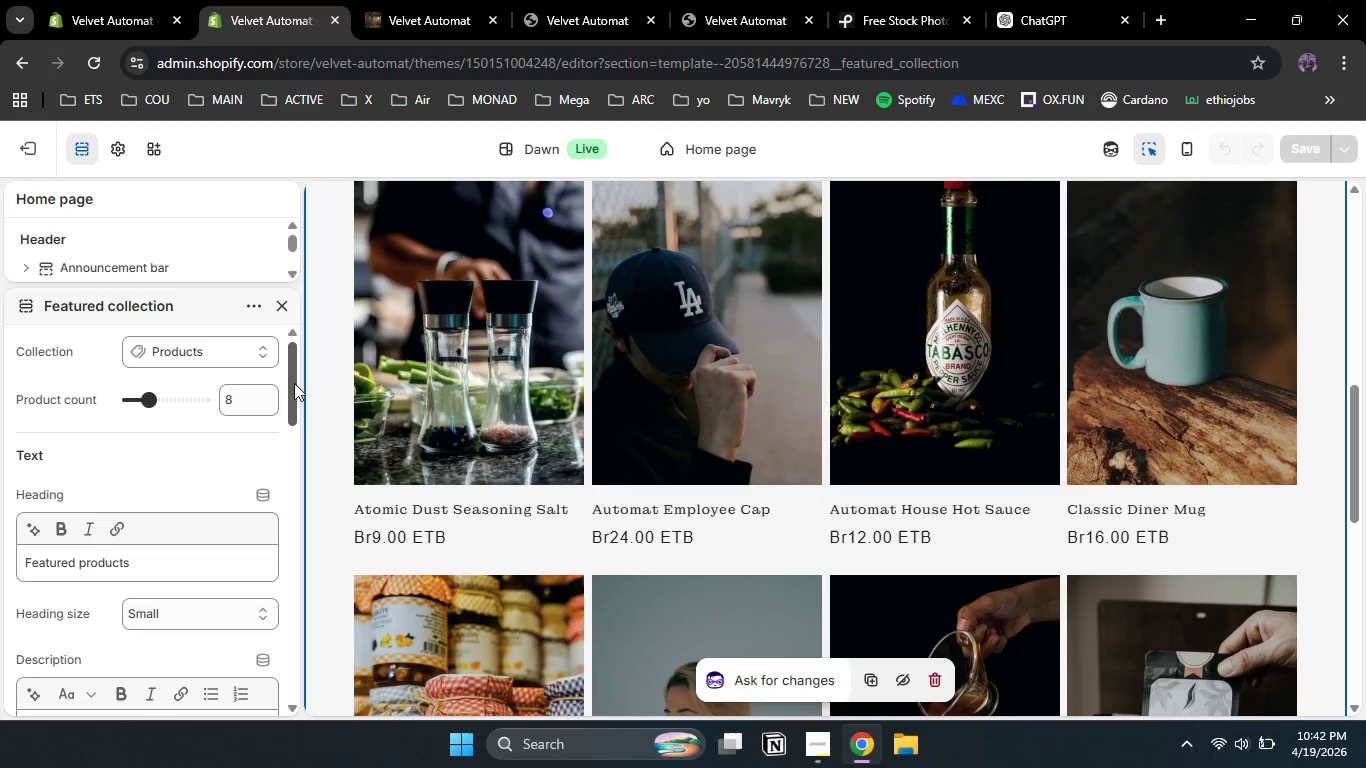 
left_click_drag(start_coordinate=[294, 383], to_coordinate=[294, 462])
 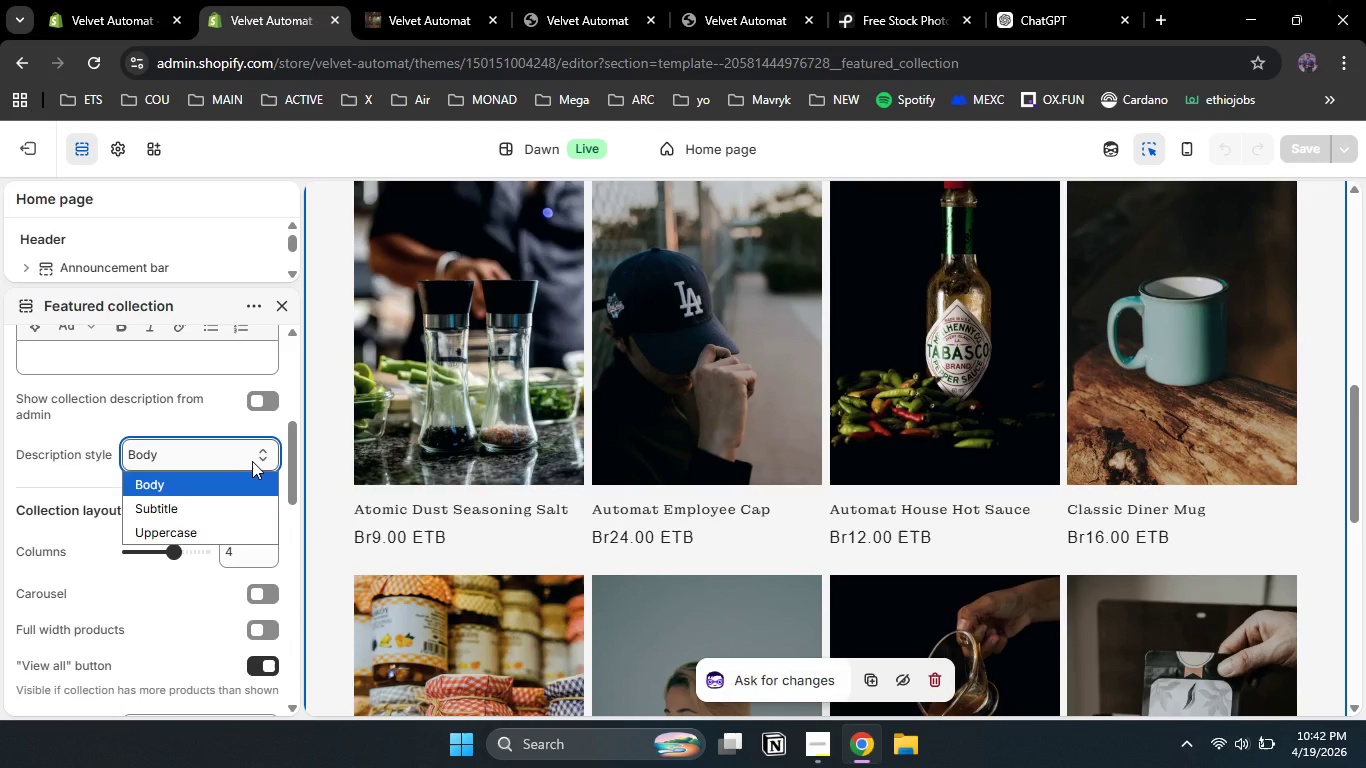 
left_click([252, 461])
 